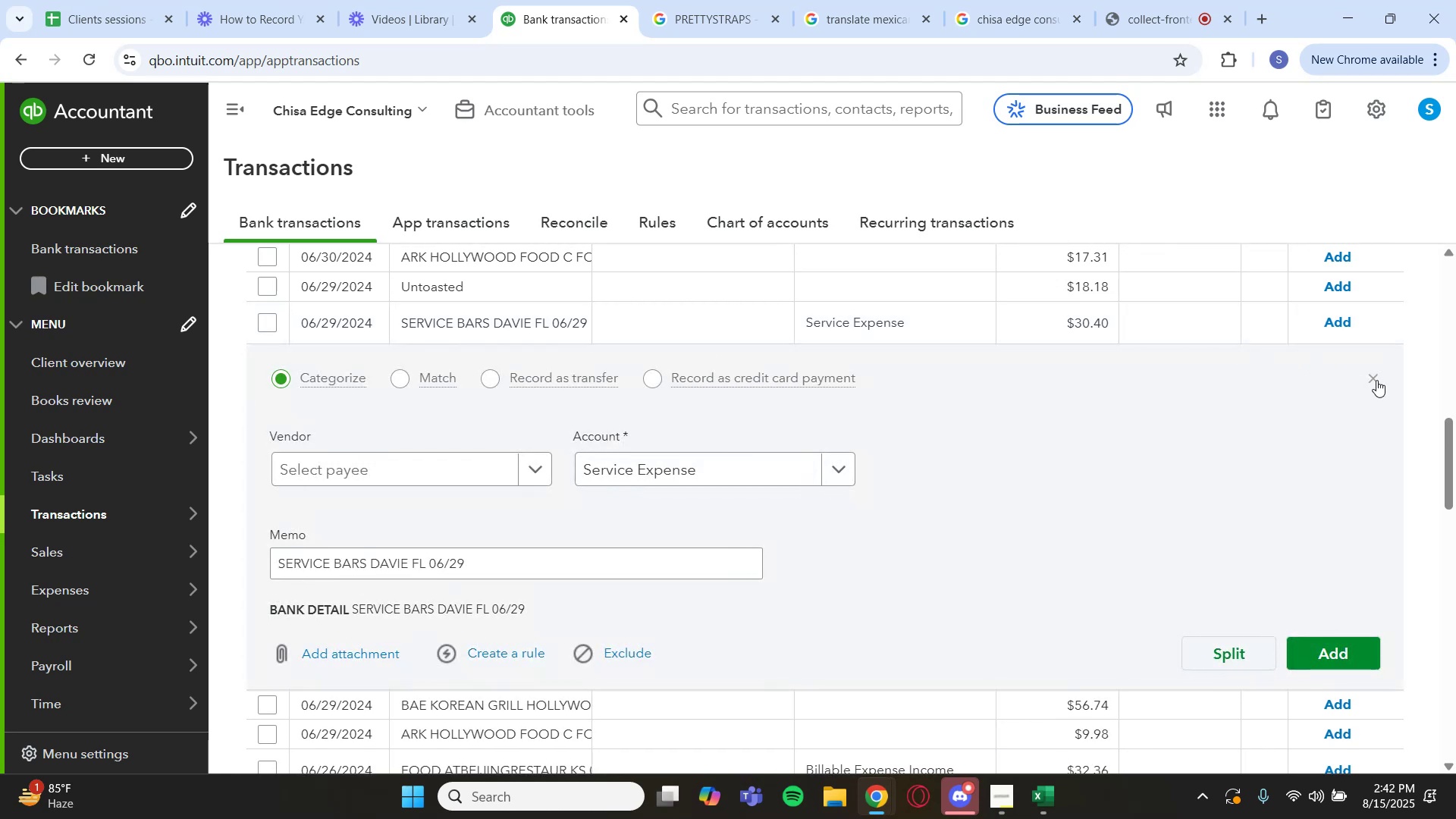 
scroll: coordinate [516, 311], scroll_direction: up, amount: 2.0
 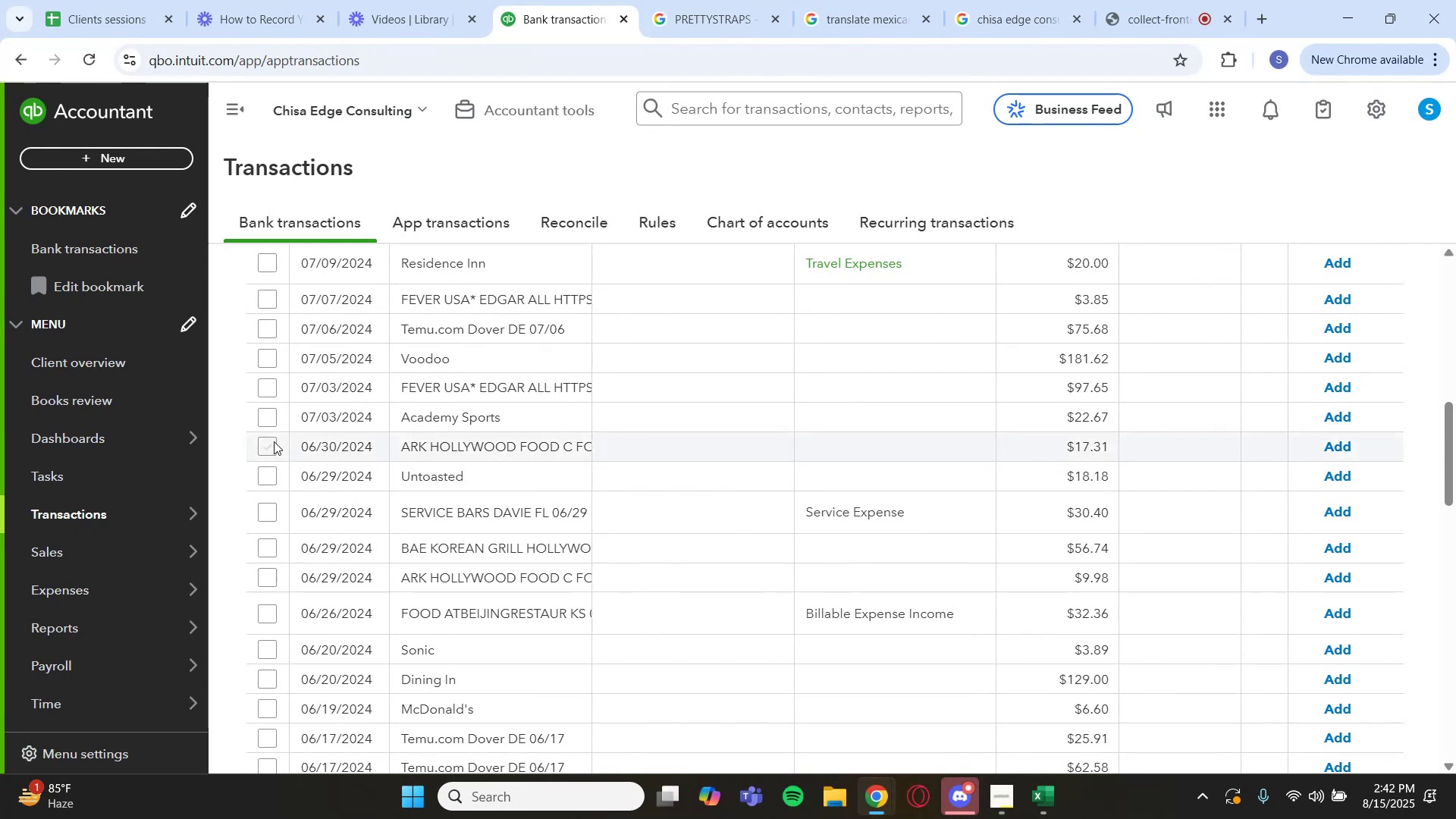 
wait(6.91)
 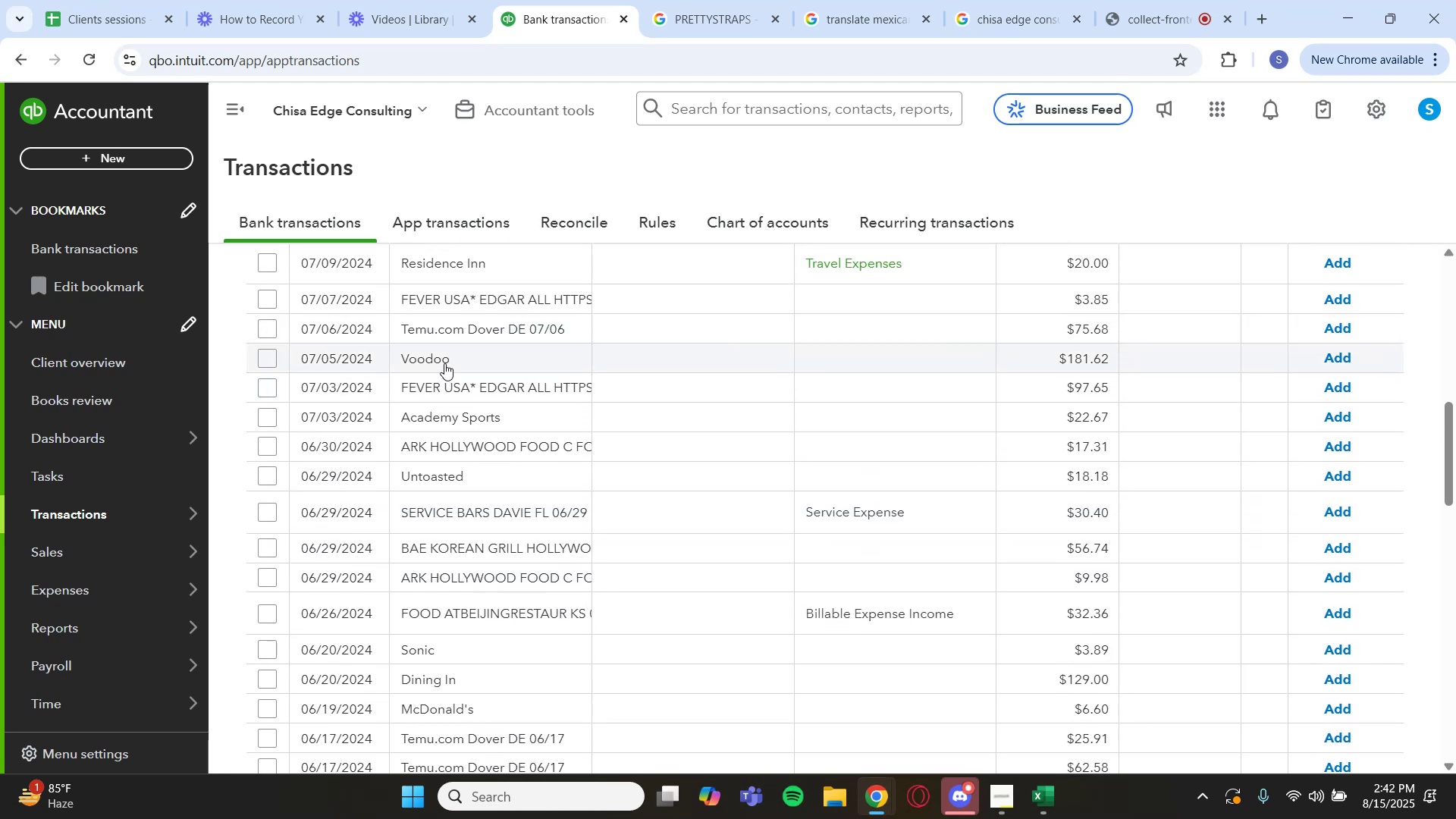 
left_click([270, 447])
 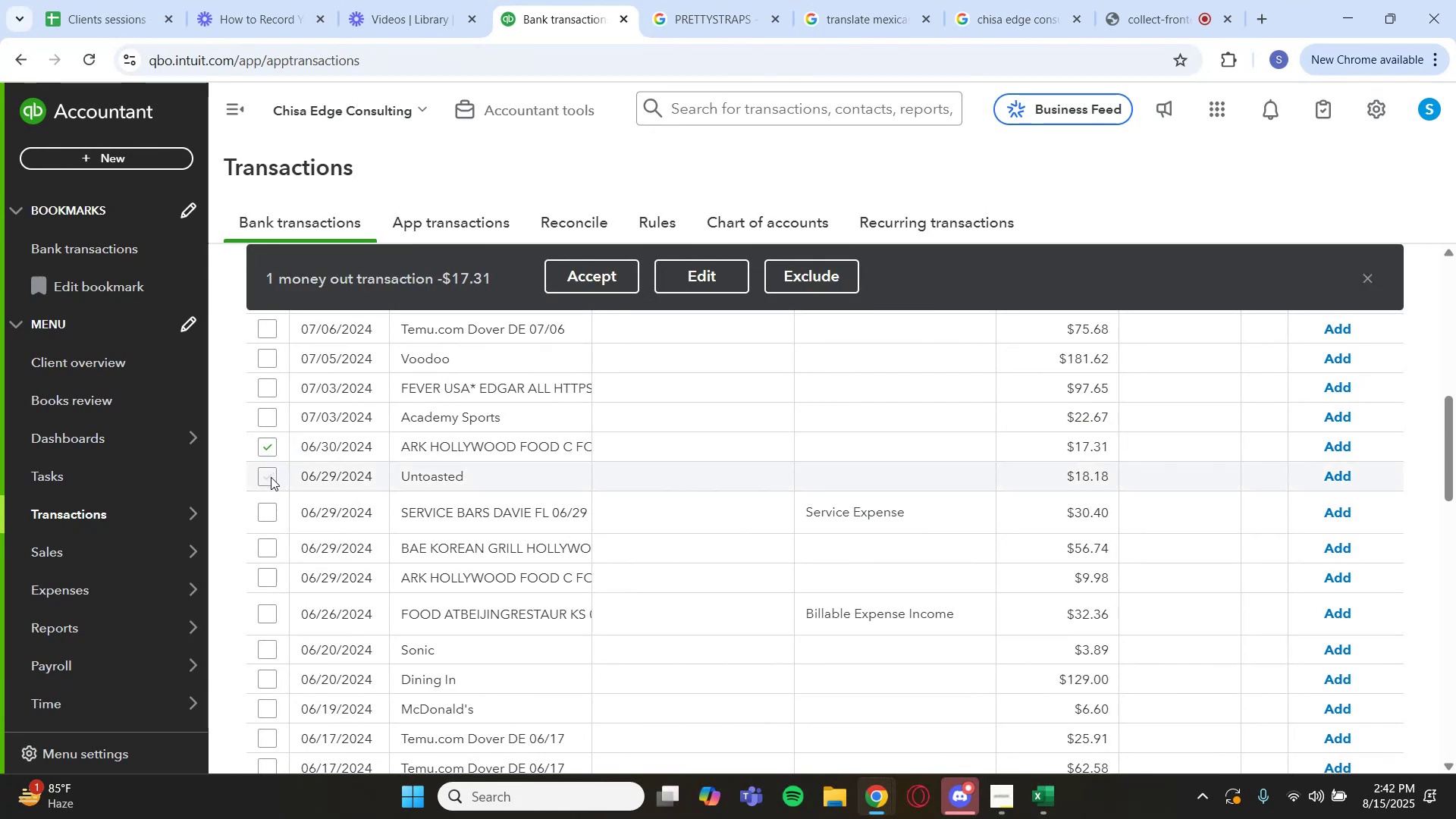 
left_click([271, 478])
 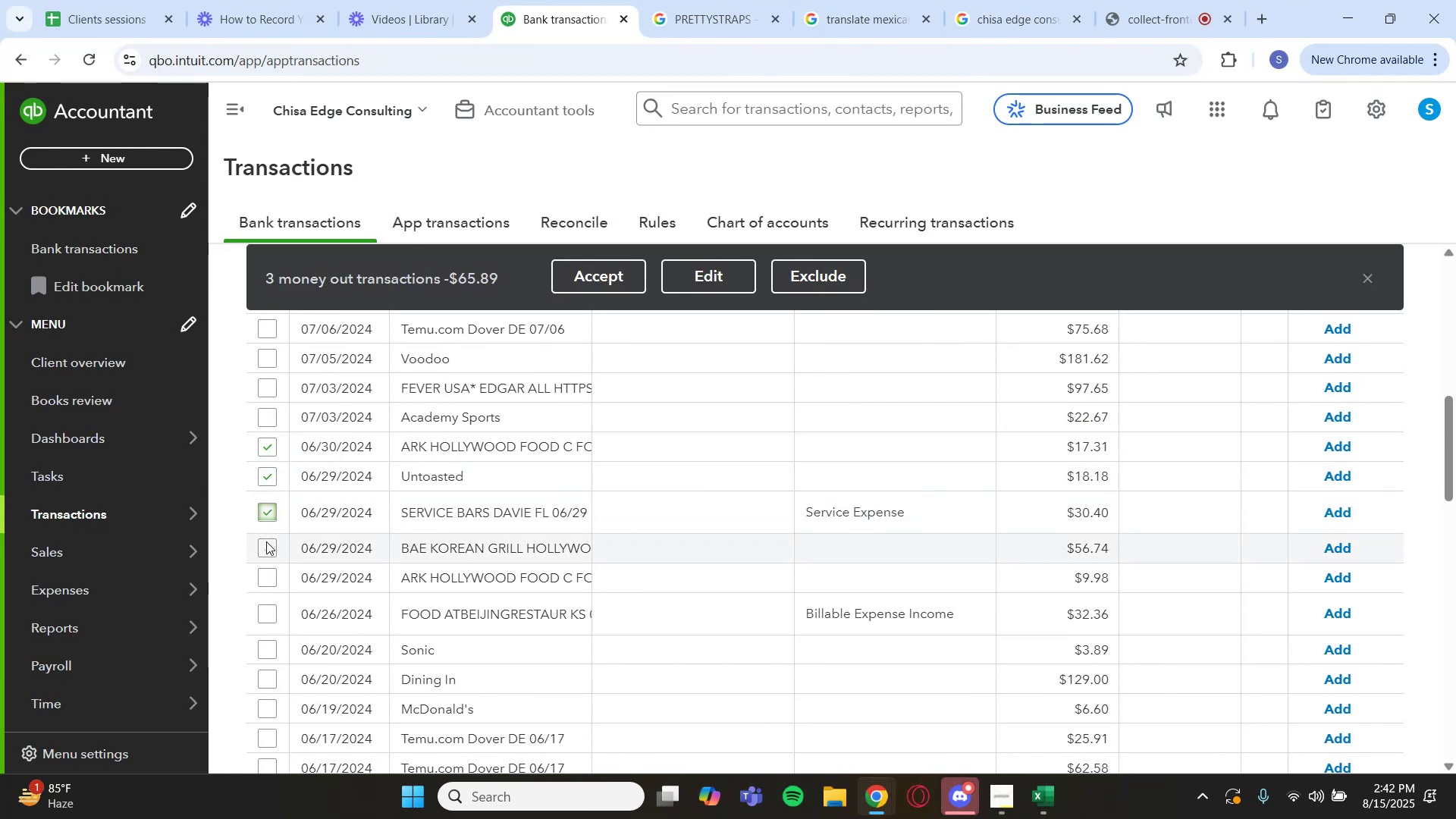 
left_click([271, 580])
 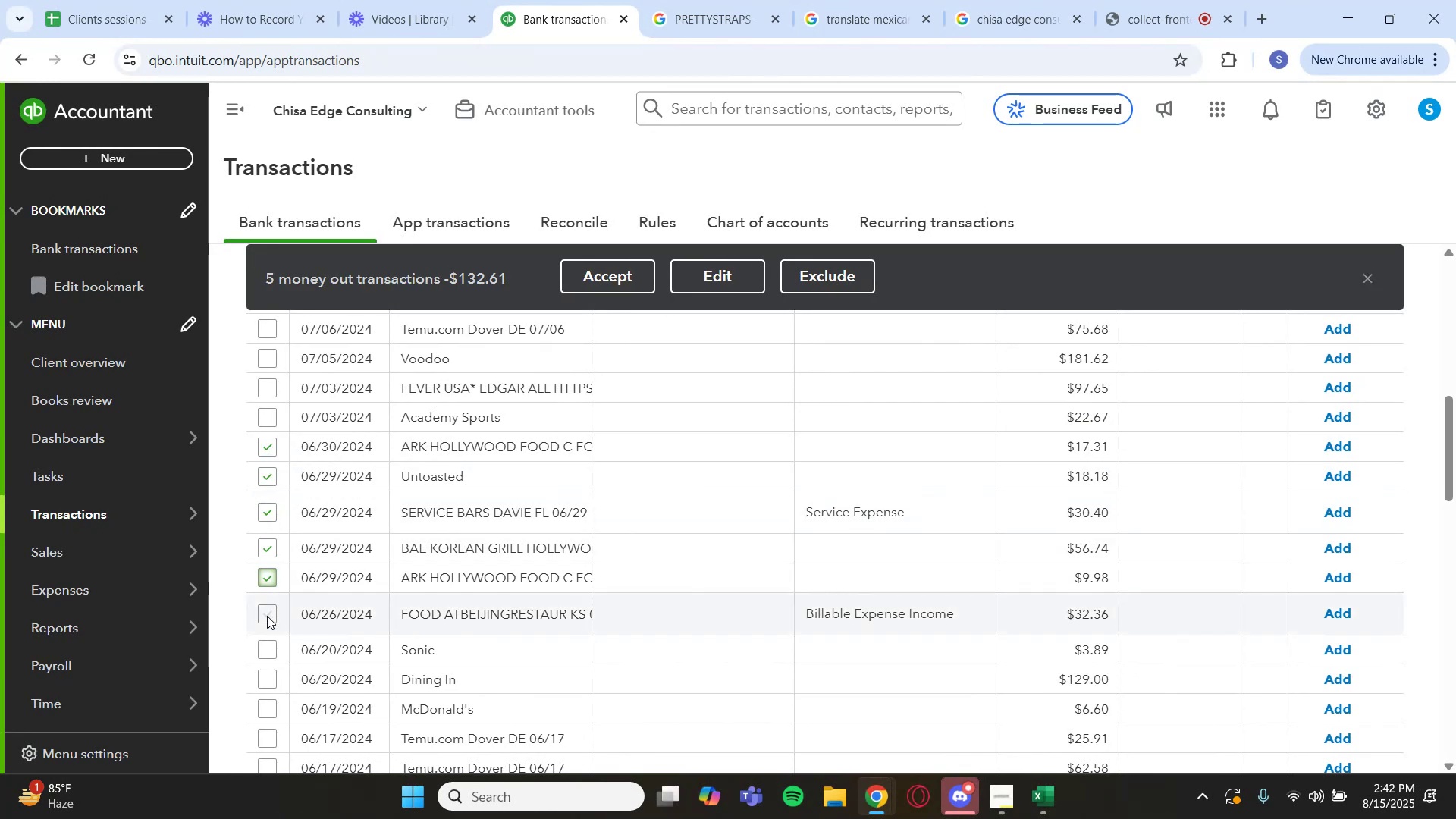 
left_click([267, 620])
 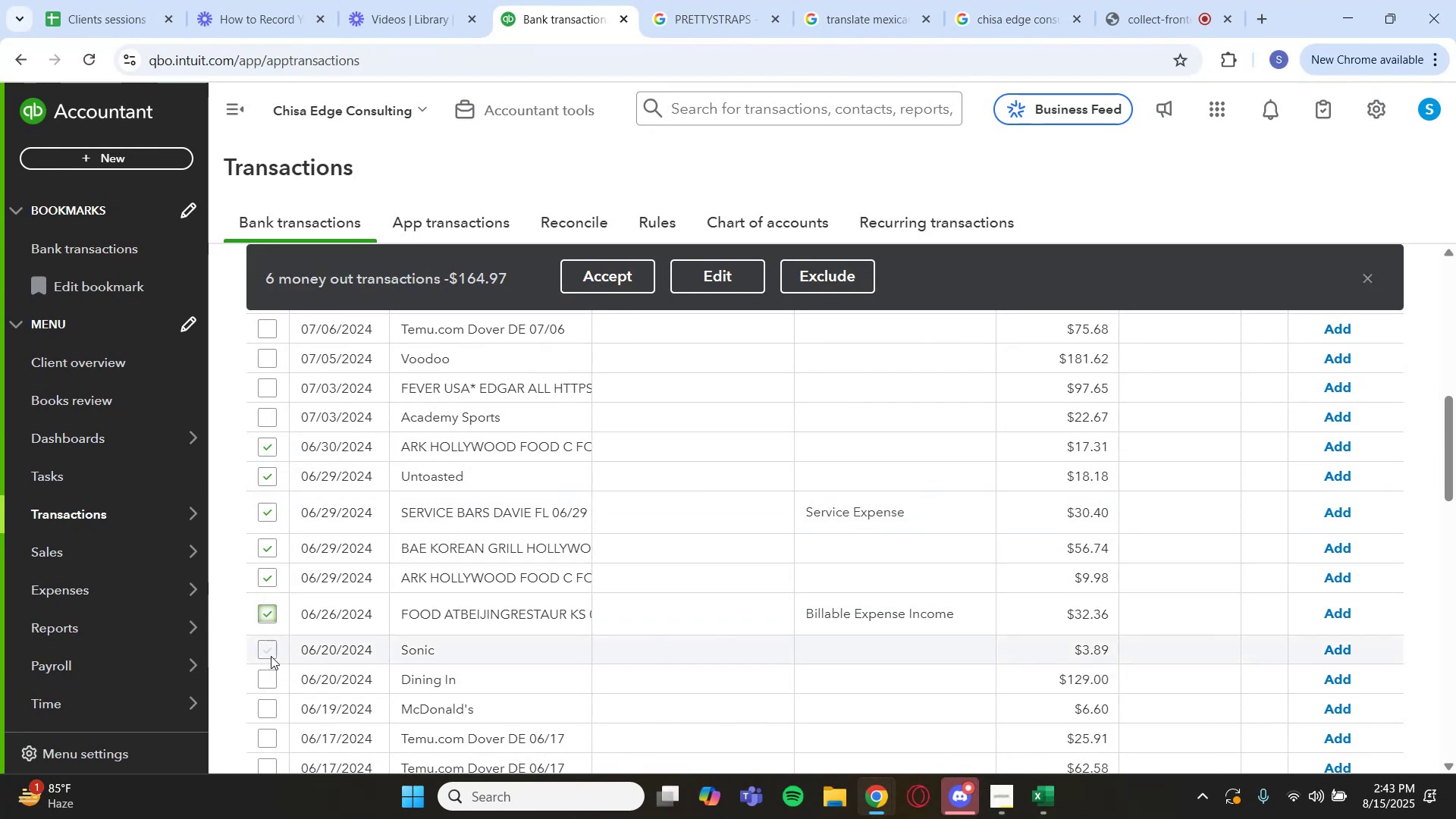 
left_click([269, 650])
 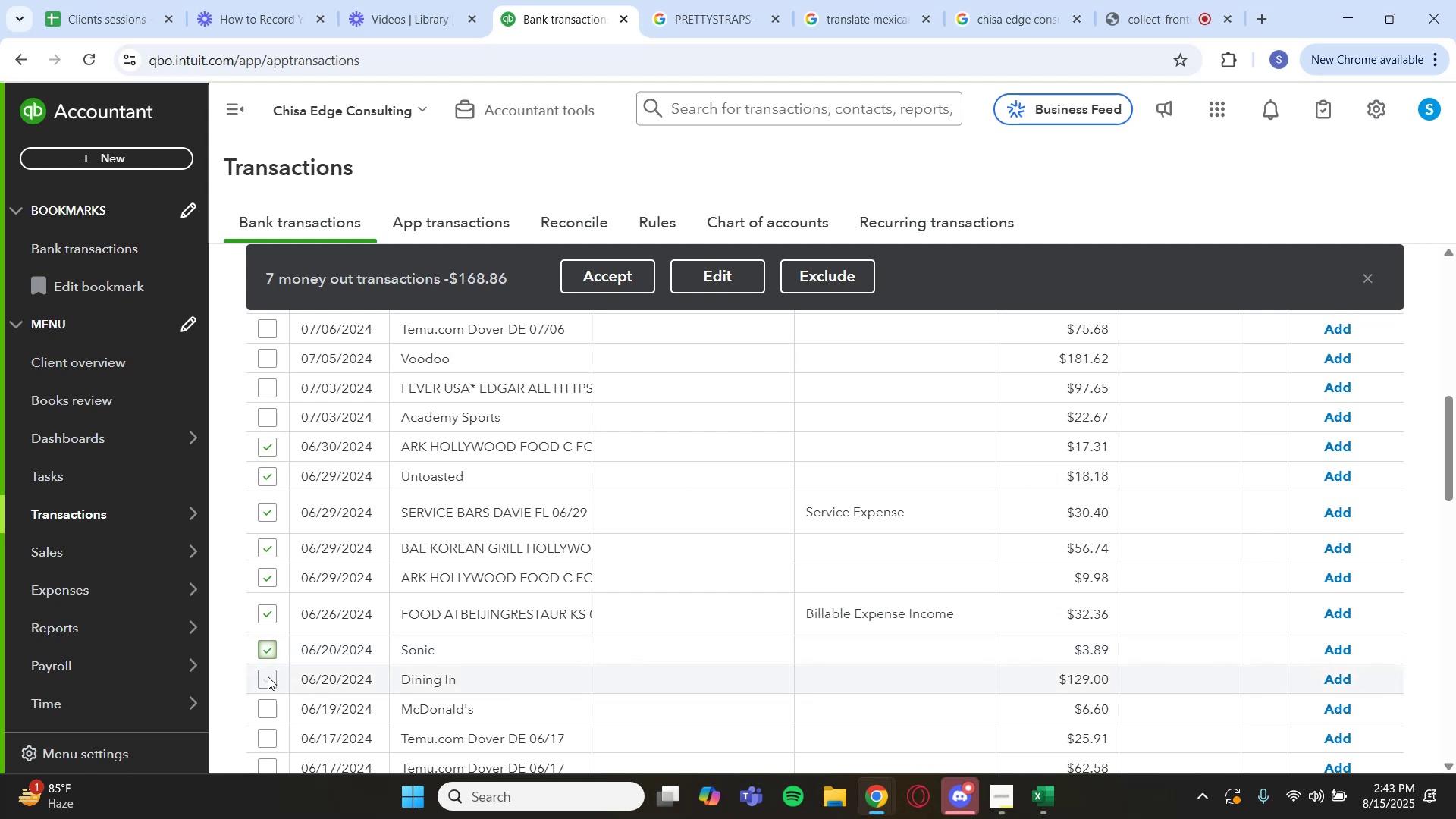 
left_click([268, 679])
 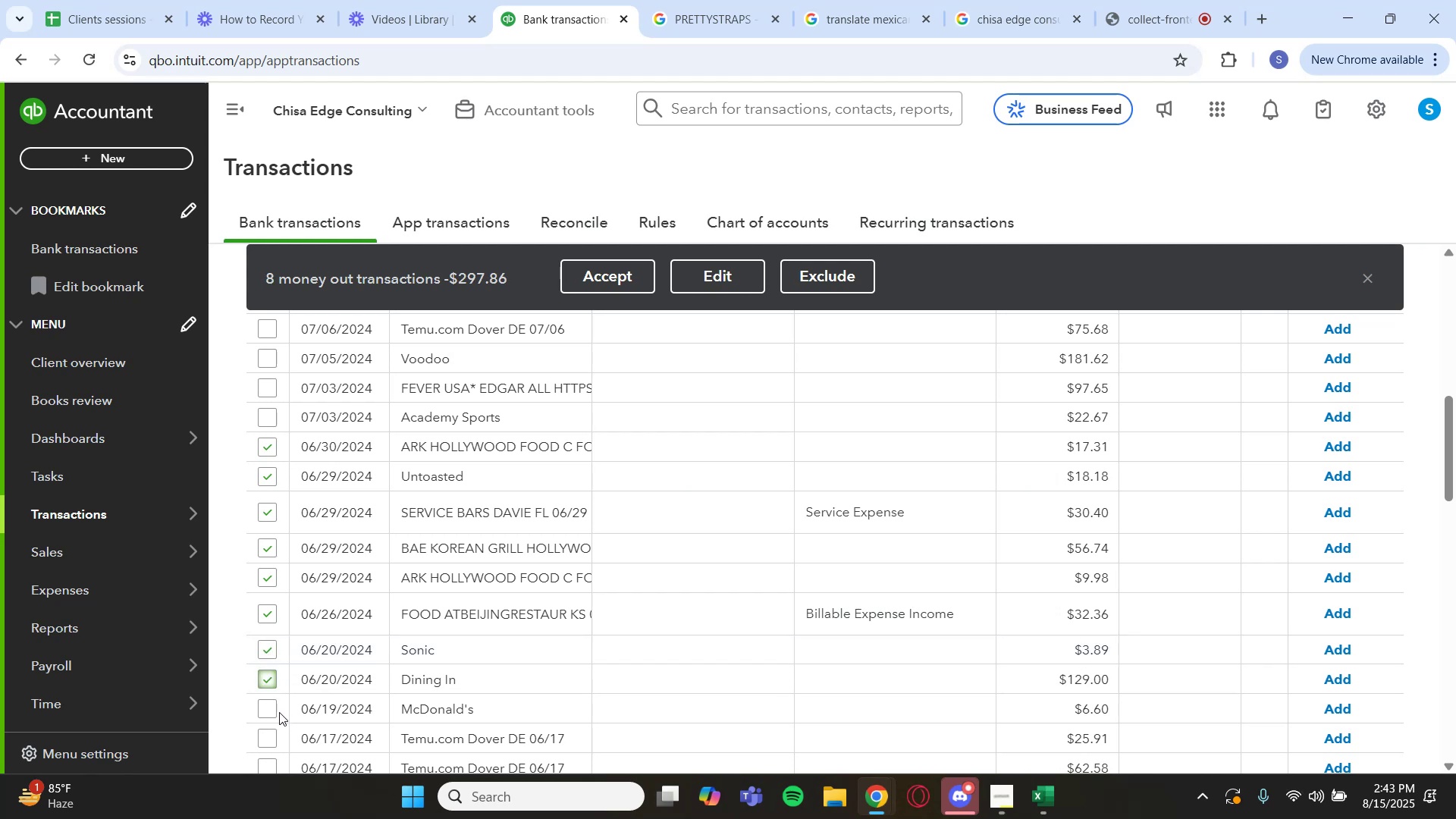 
left_click([272, 712])
 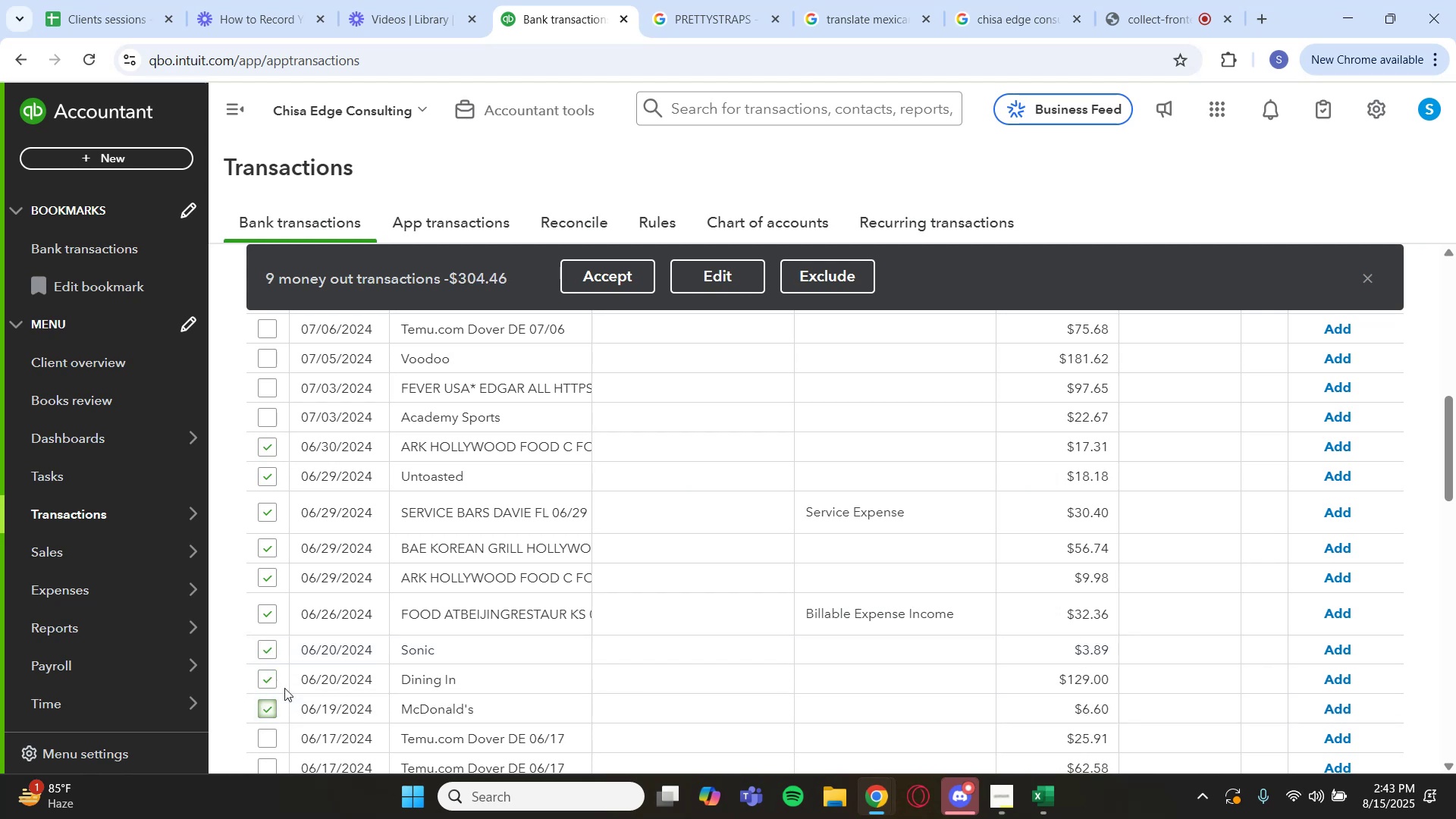 
scroll: coordinate [312, 618], scroll_direction: down, amount: 7.0
 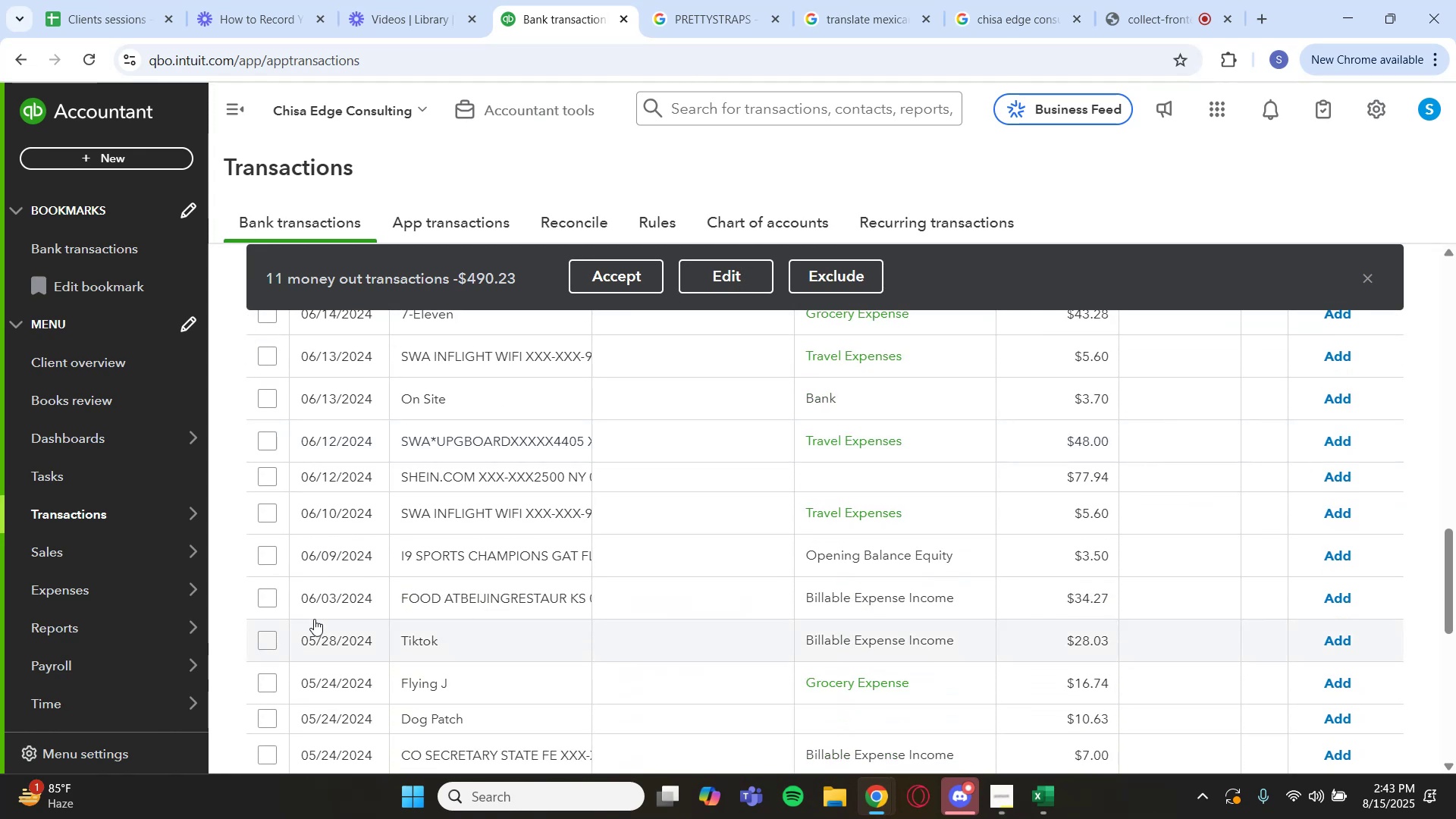 
scroll: coordinate [353, 560], scroll_direction: down, amount: 3.0
 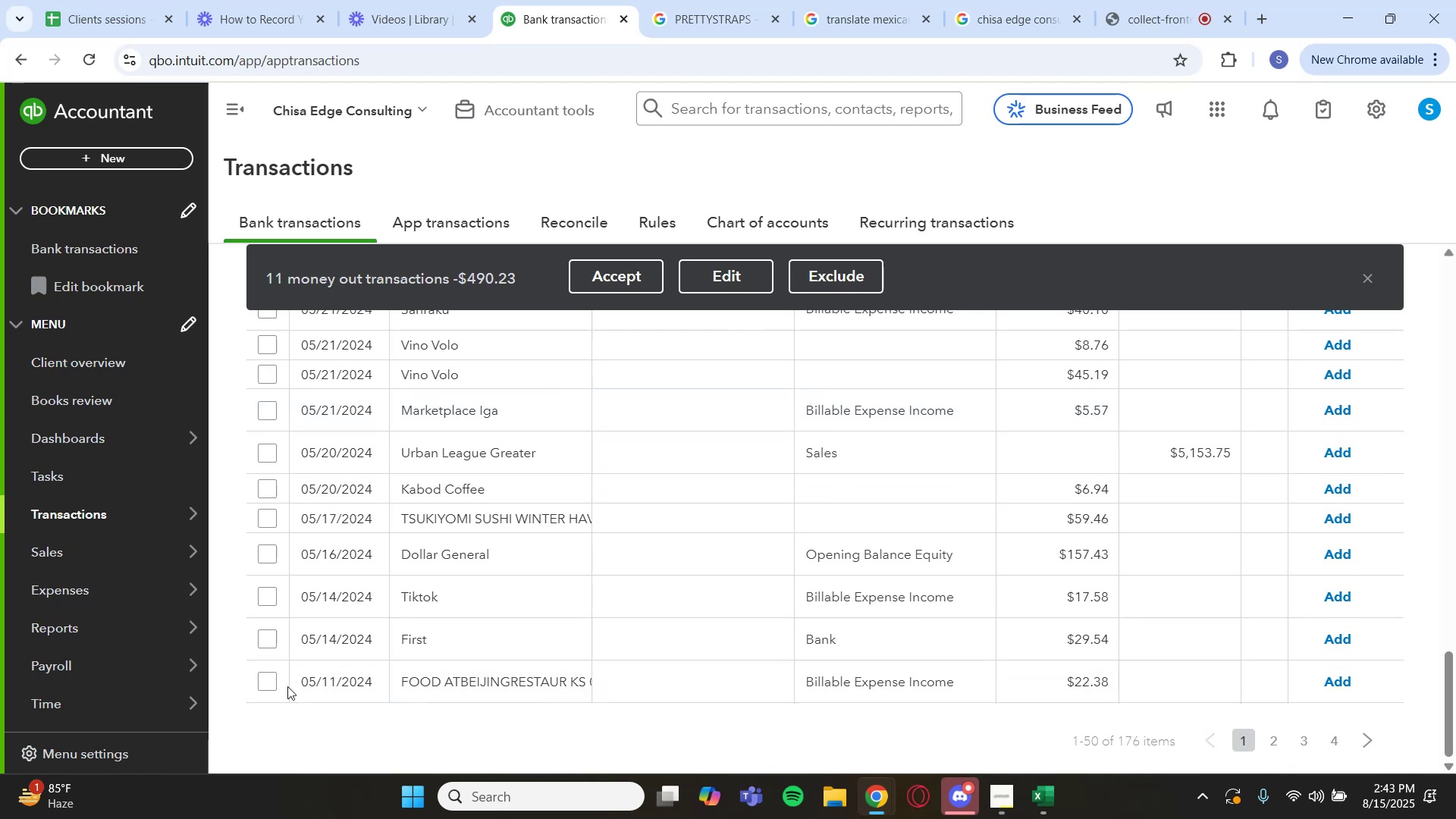 
left_click([265, 679])
 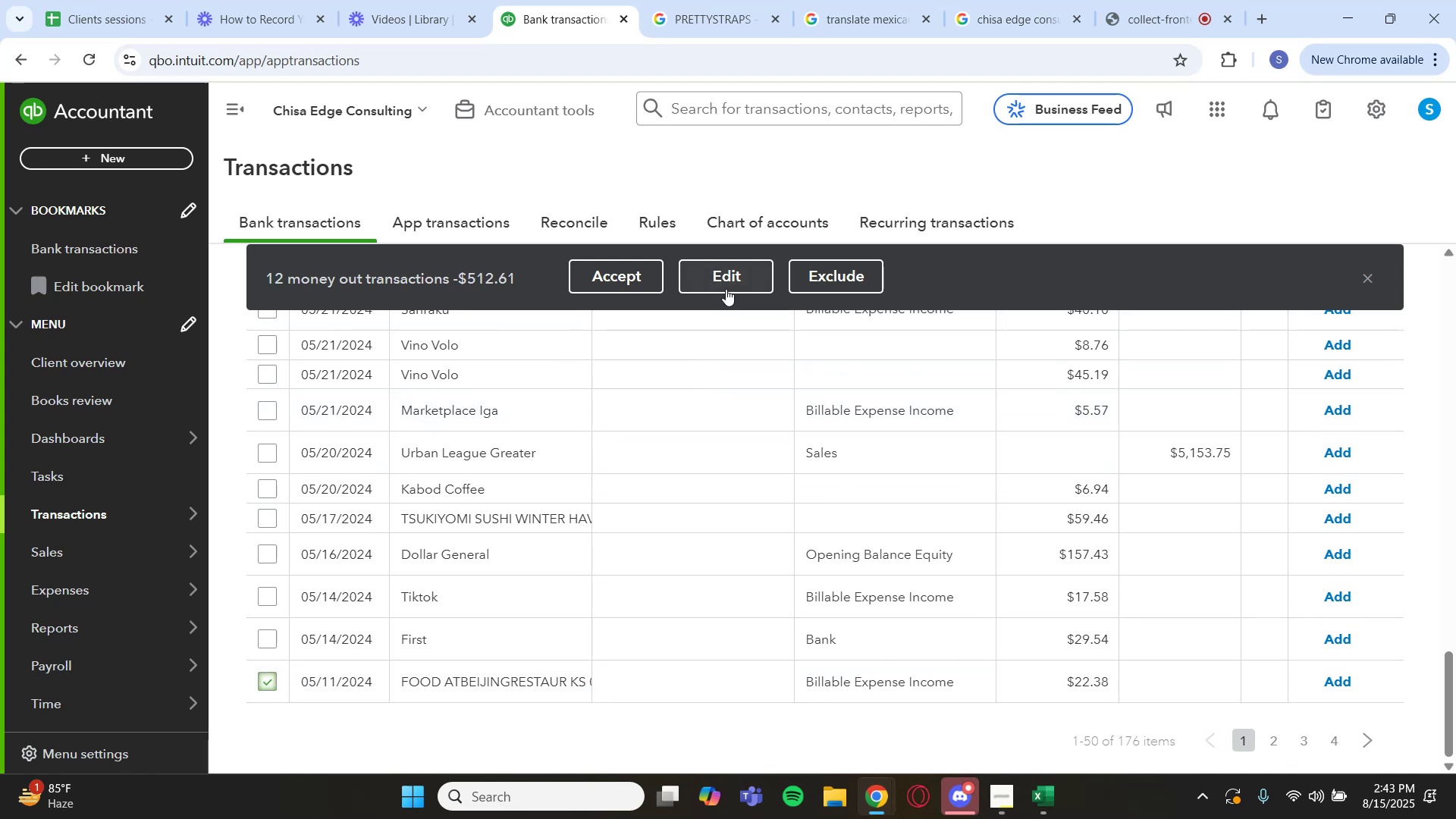 
left_click([720, 283])
 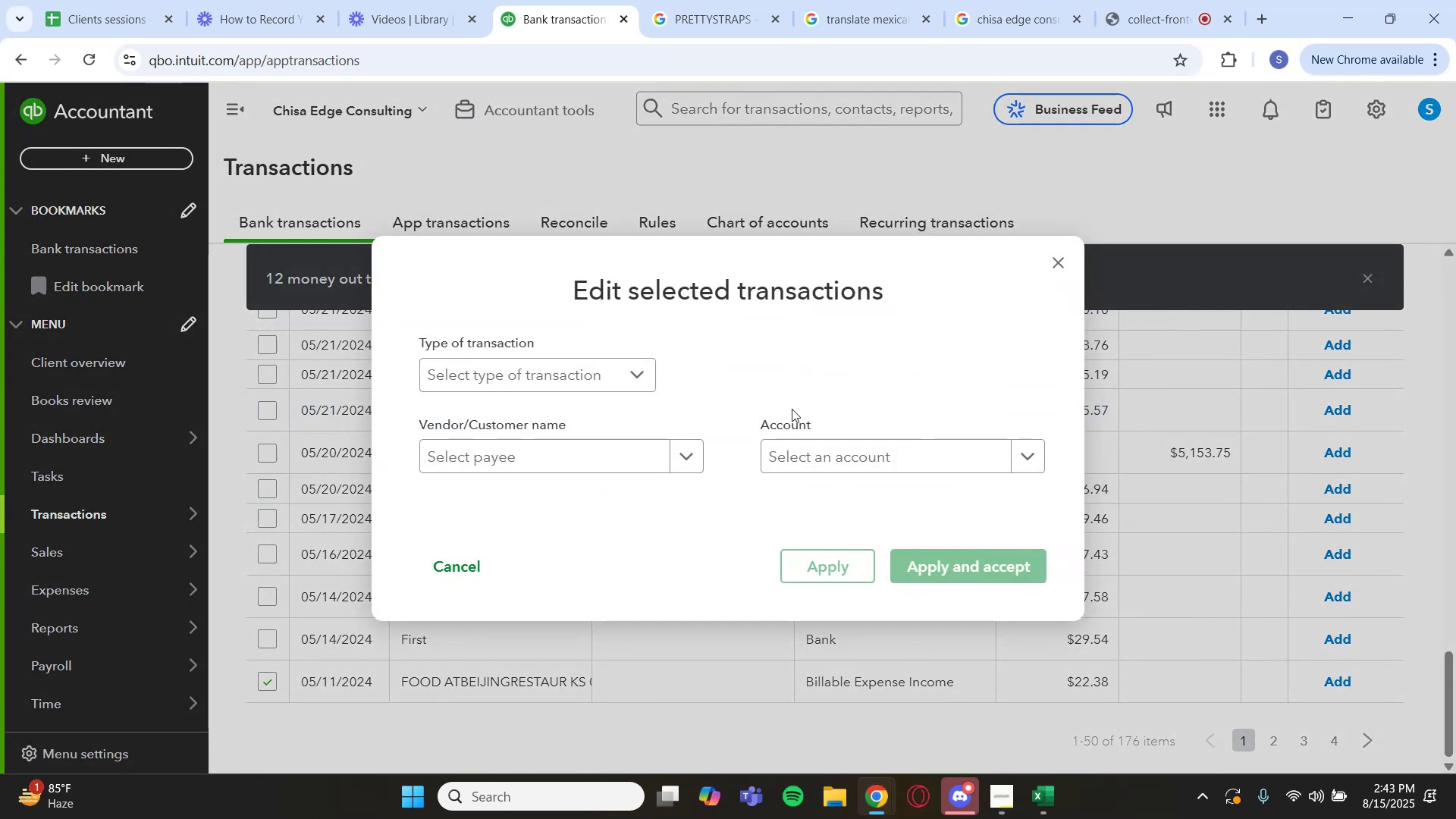 
left_click([812, 449])
 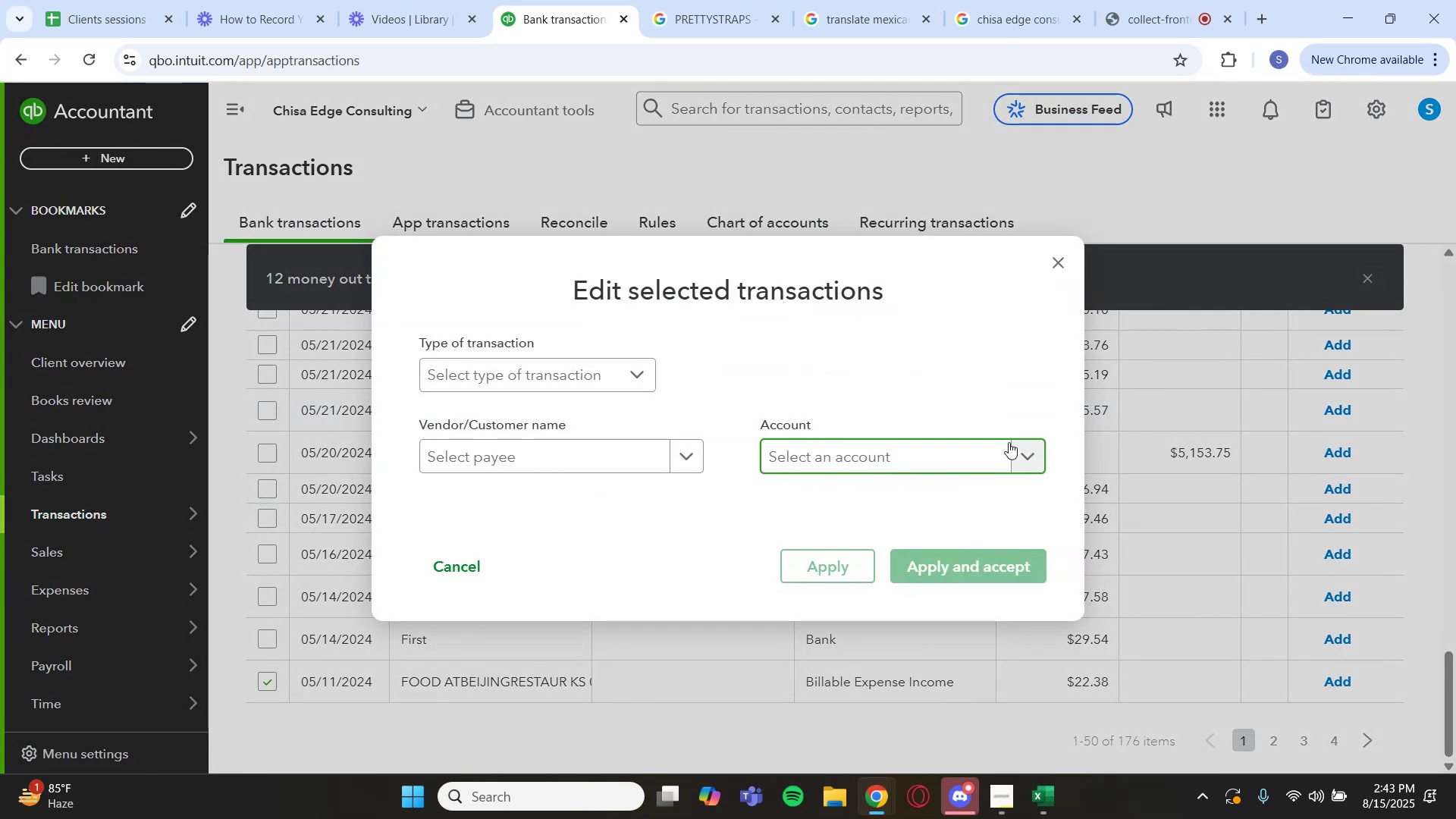 
left_click([1029, 449])
 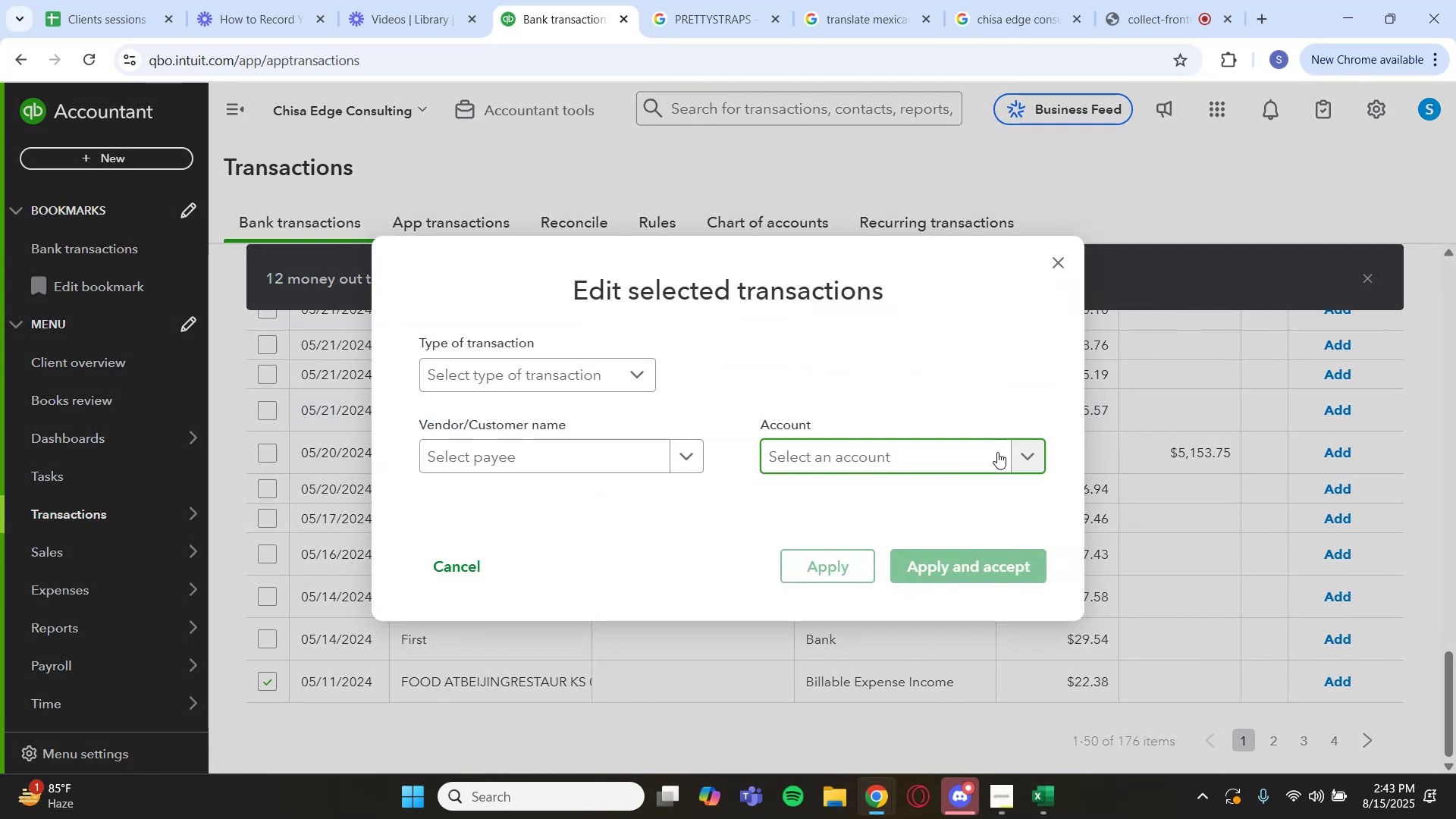 
left_click([978, 457])
 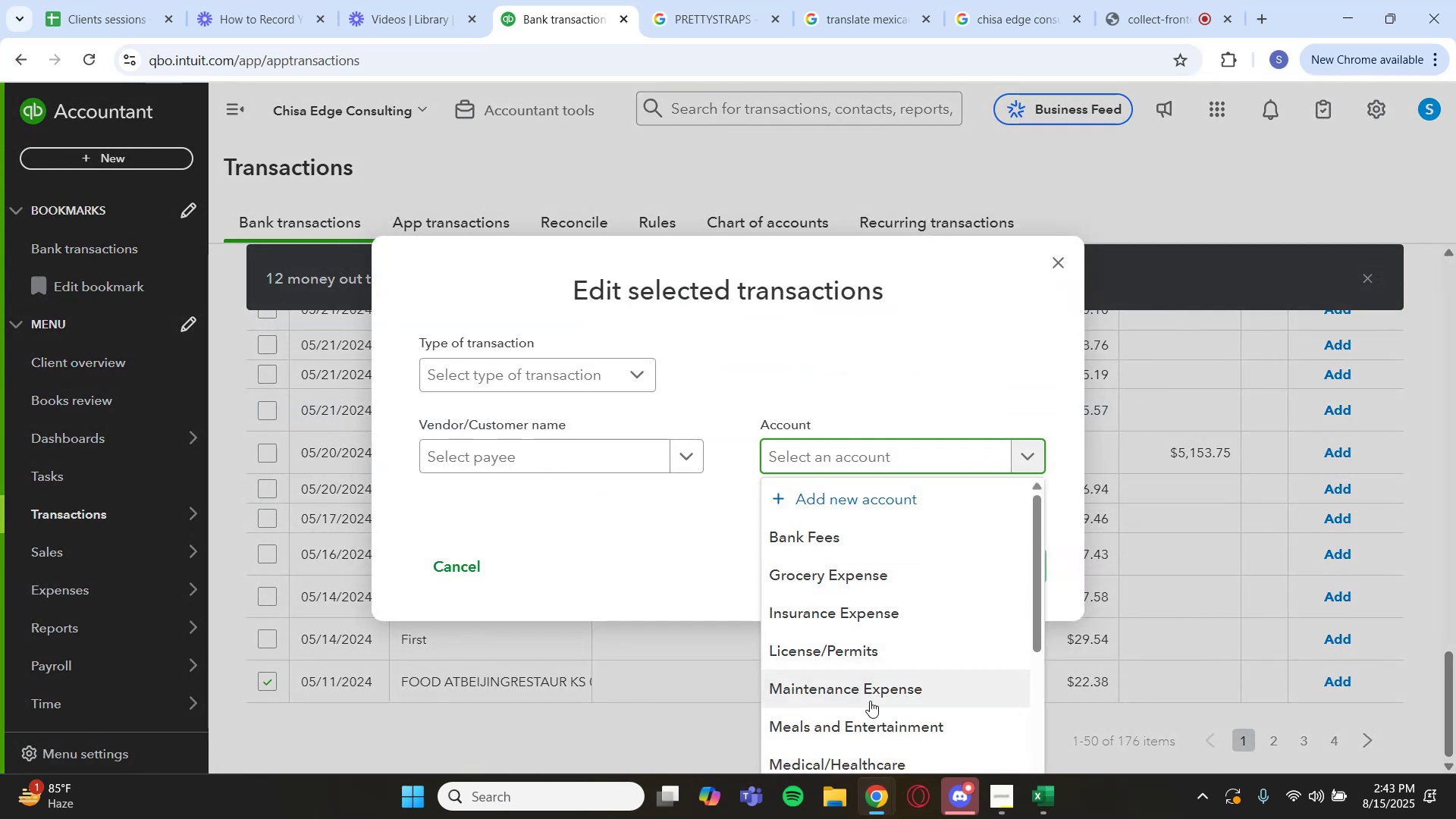 
left_click([871, 720])
 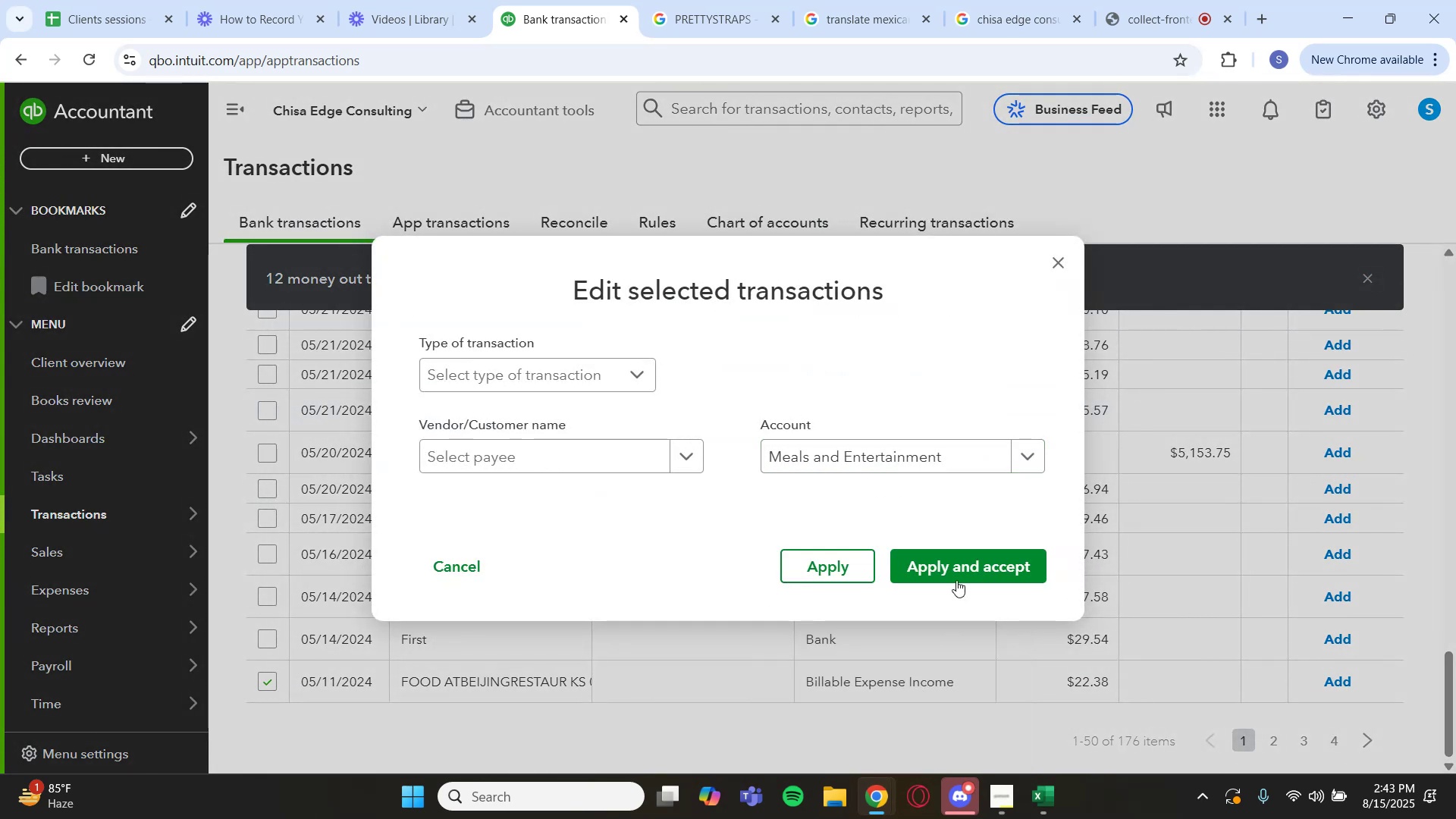 
left_click([959, 572])
 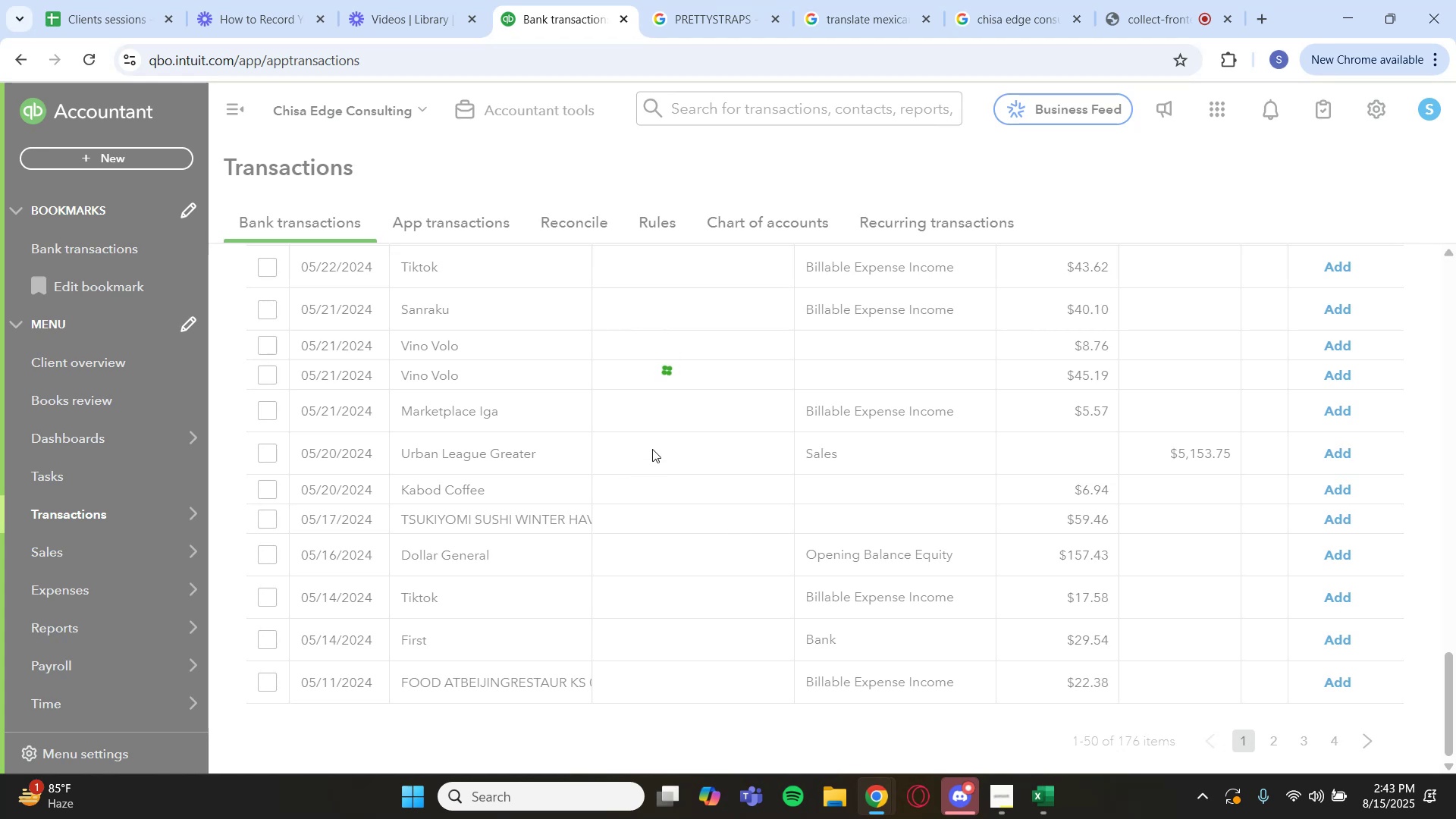 
wait(5.8)
 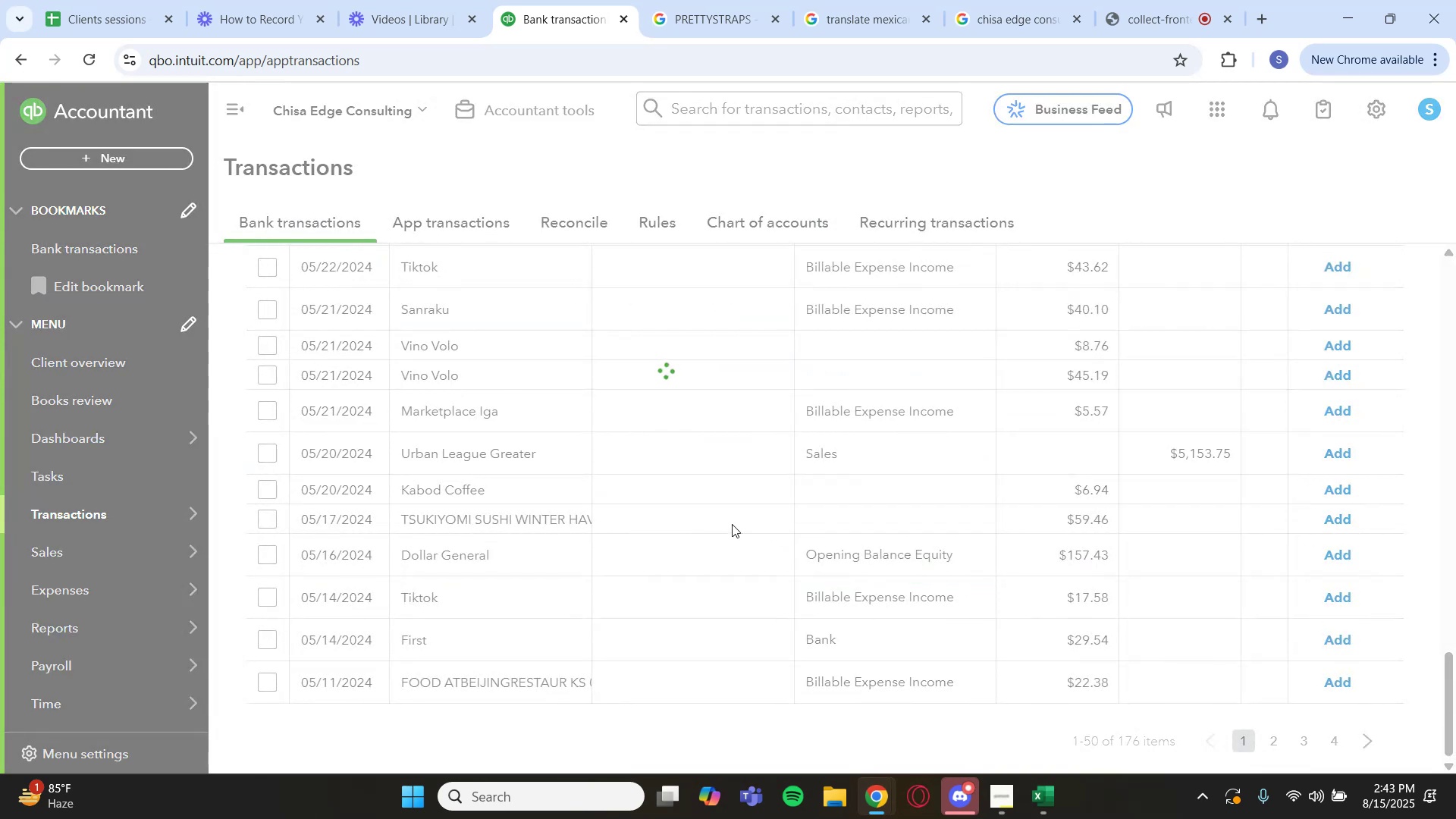 
scroll: coordinate [620, 418], scroll_direction: up, amount: 11.0
 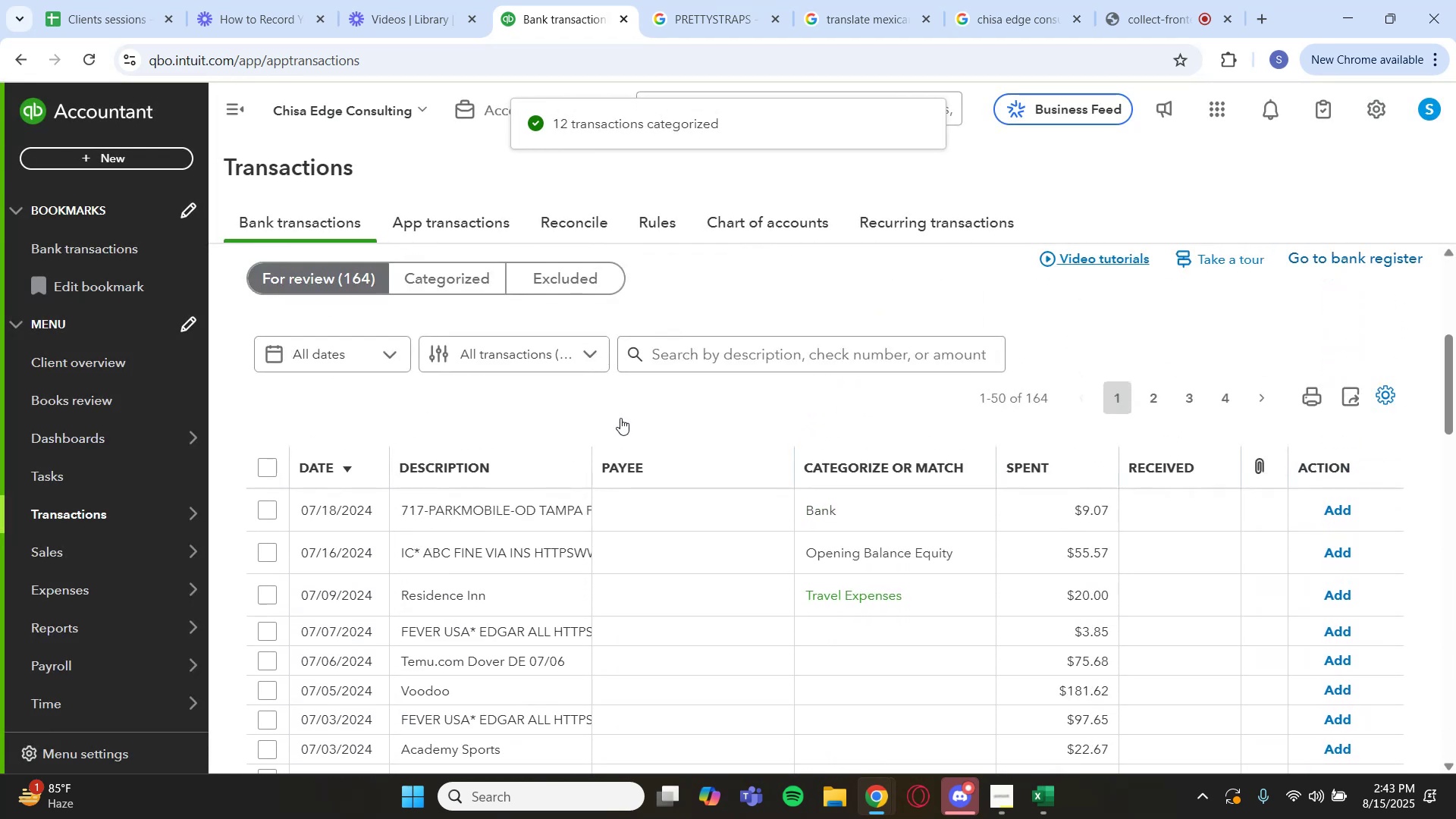 
scroll: coordinate [467, 498], scroll_direction: down, amount: 5.0
 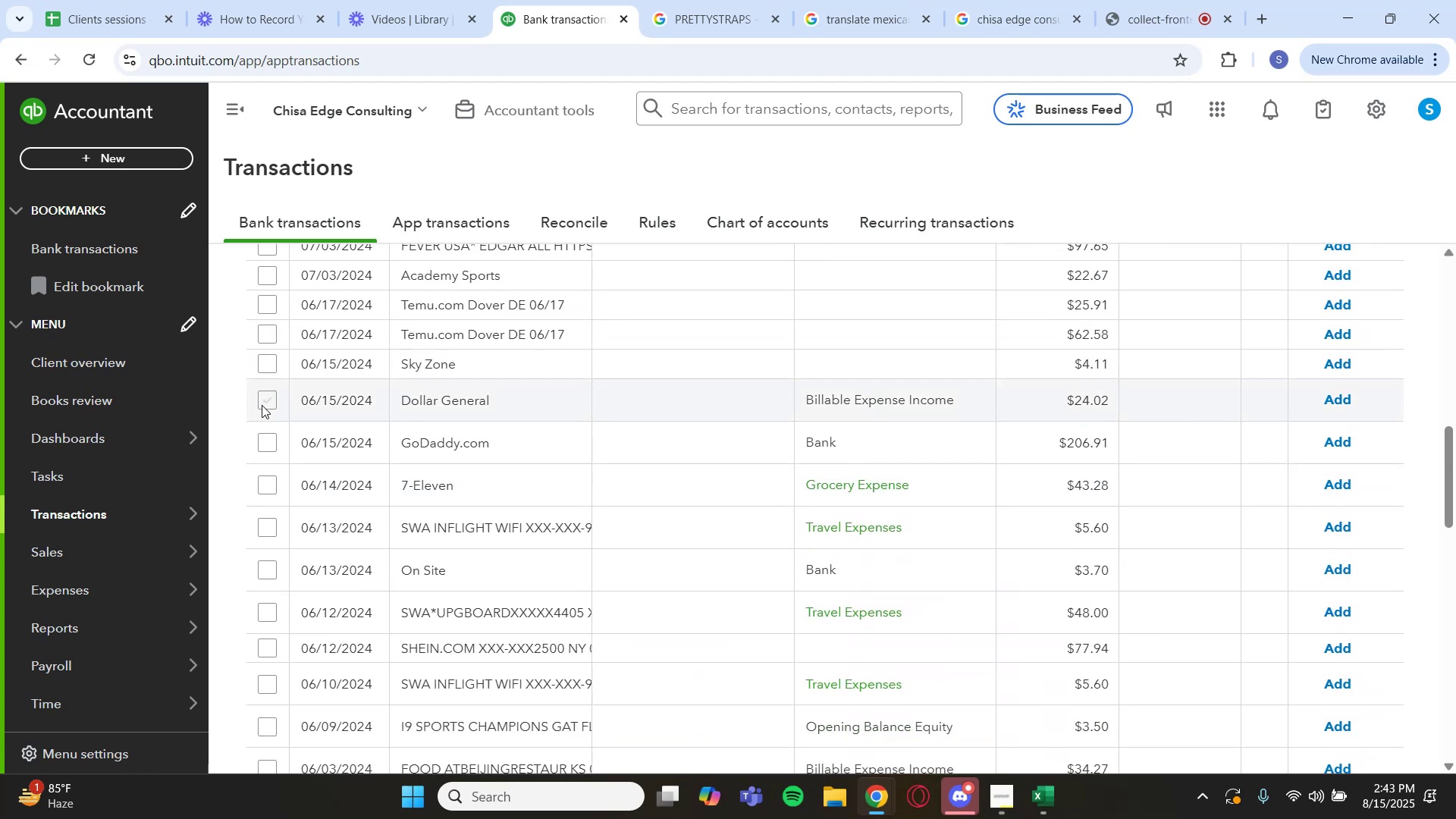 
left_click([262, 406])
 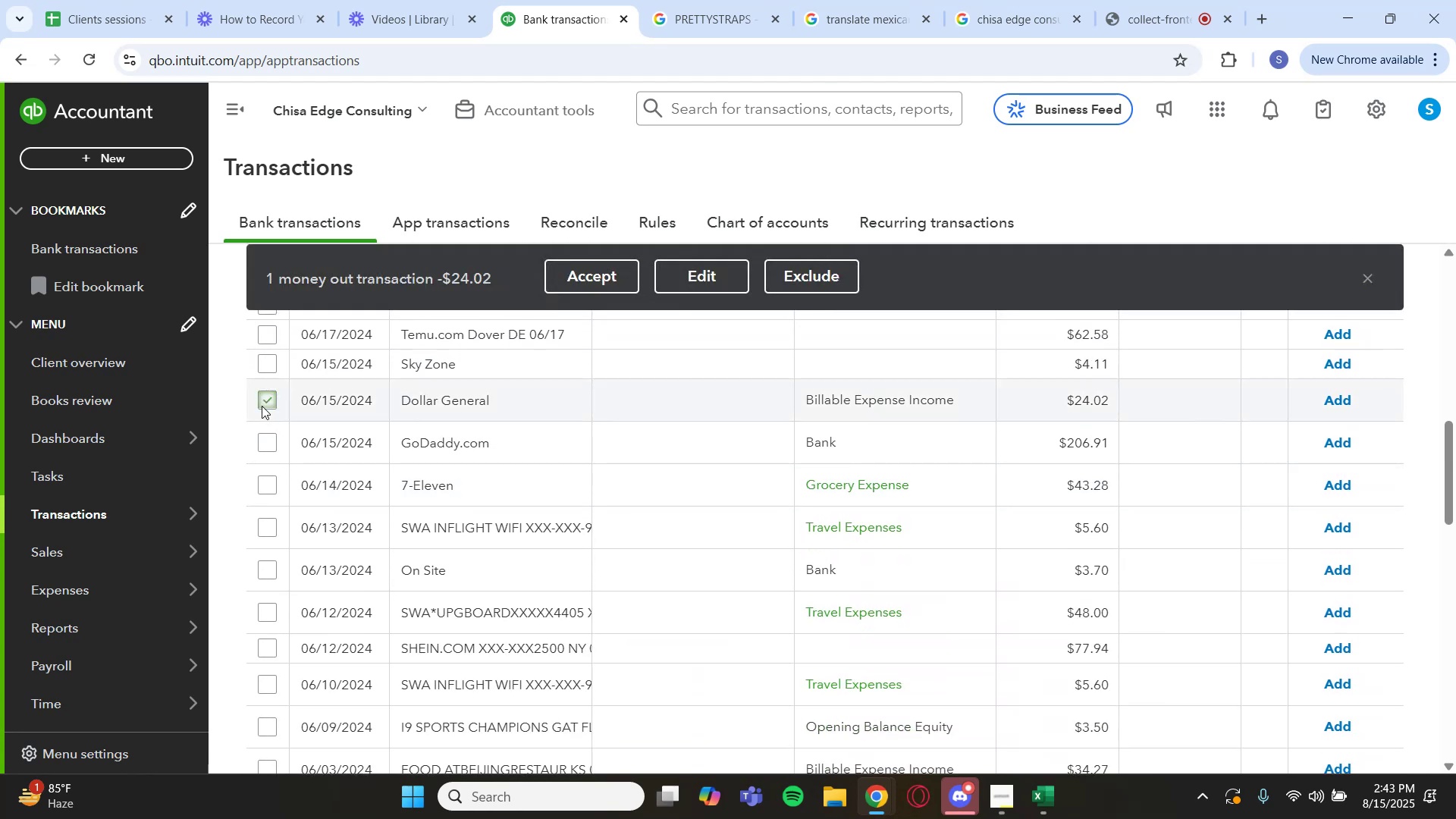 
left_click([262, 406])
 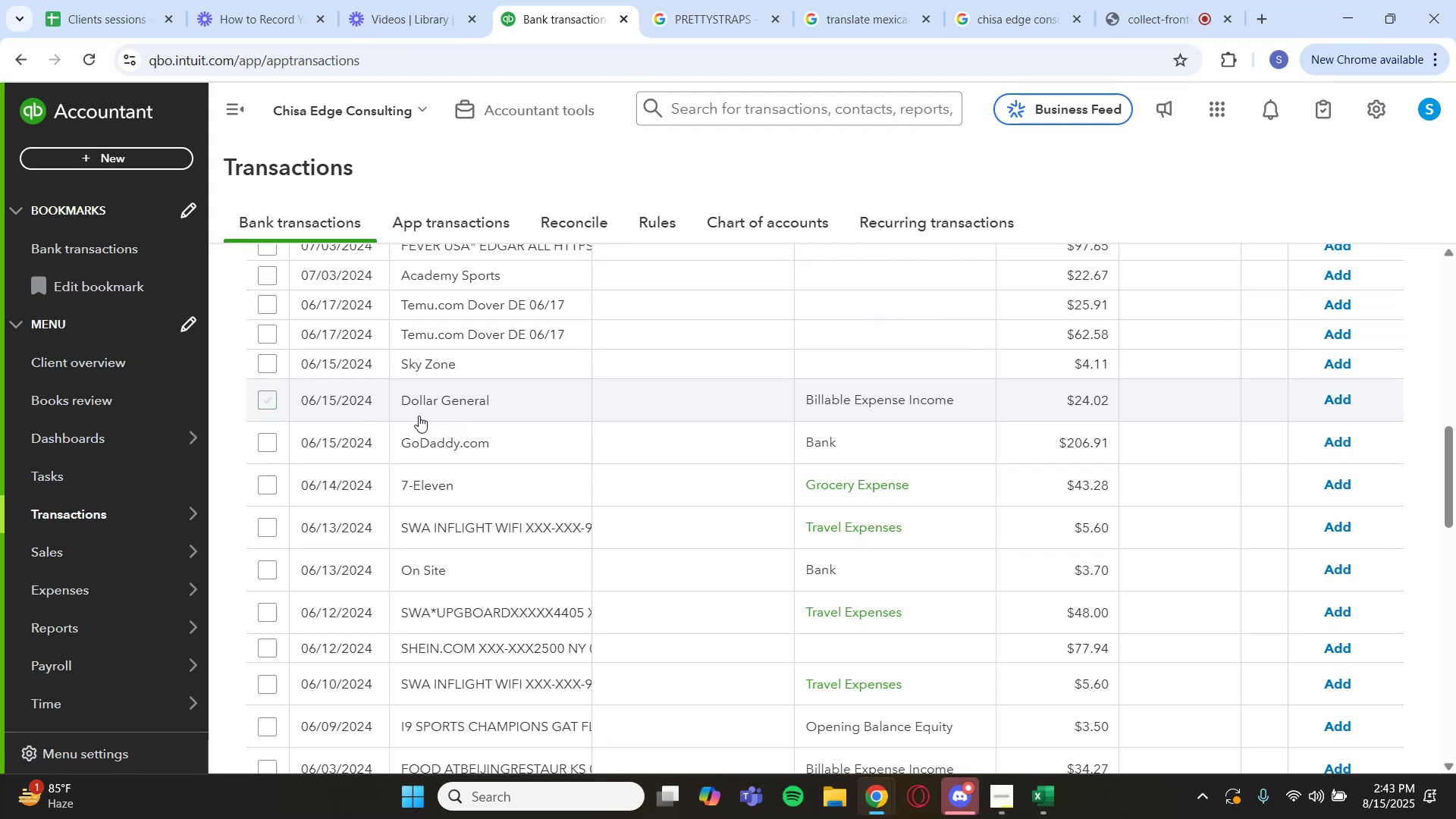 
left_click([264, 402])
 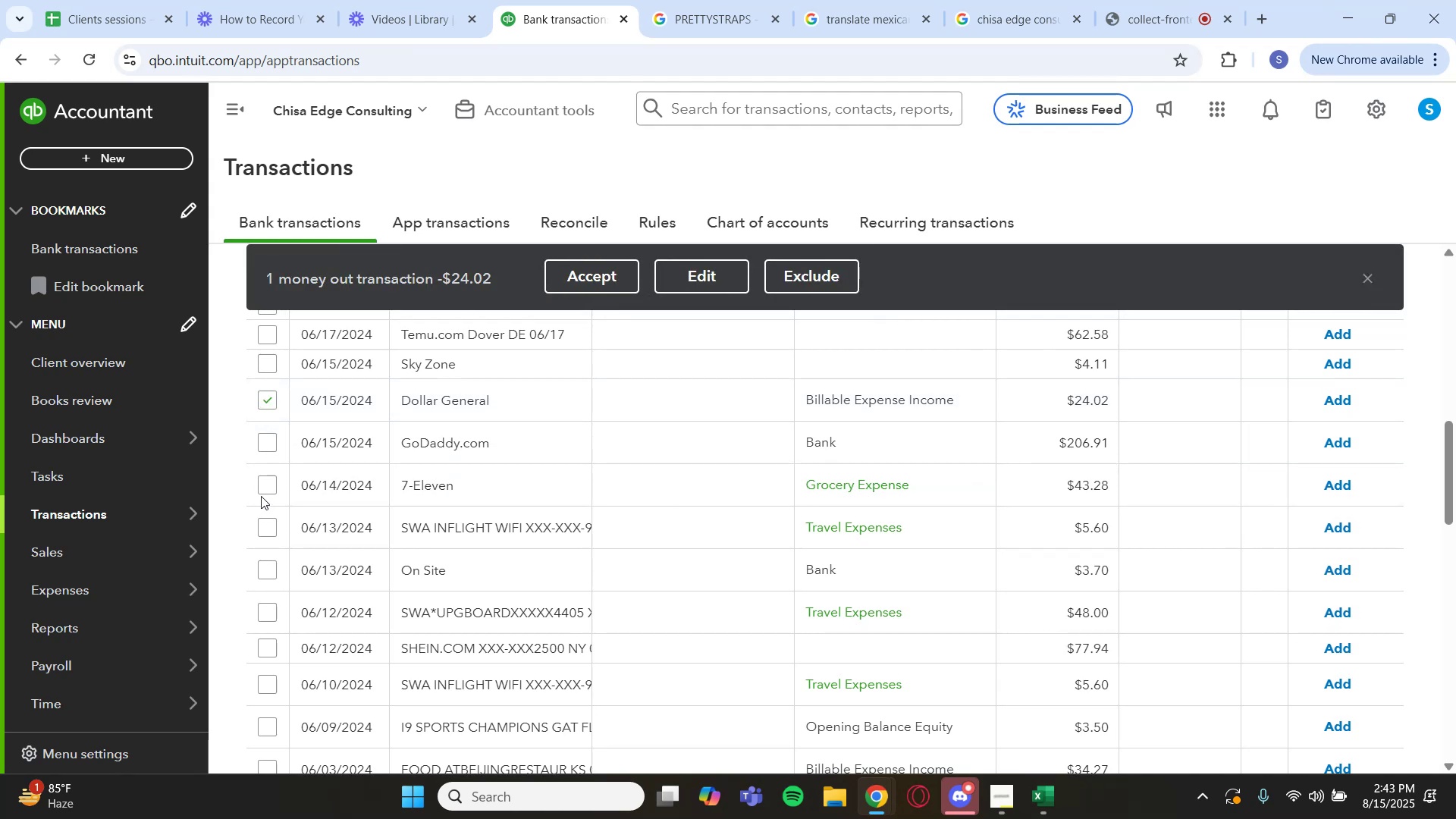 
left_click([265, 488])
 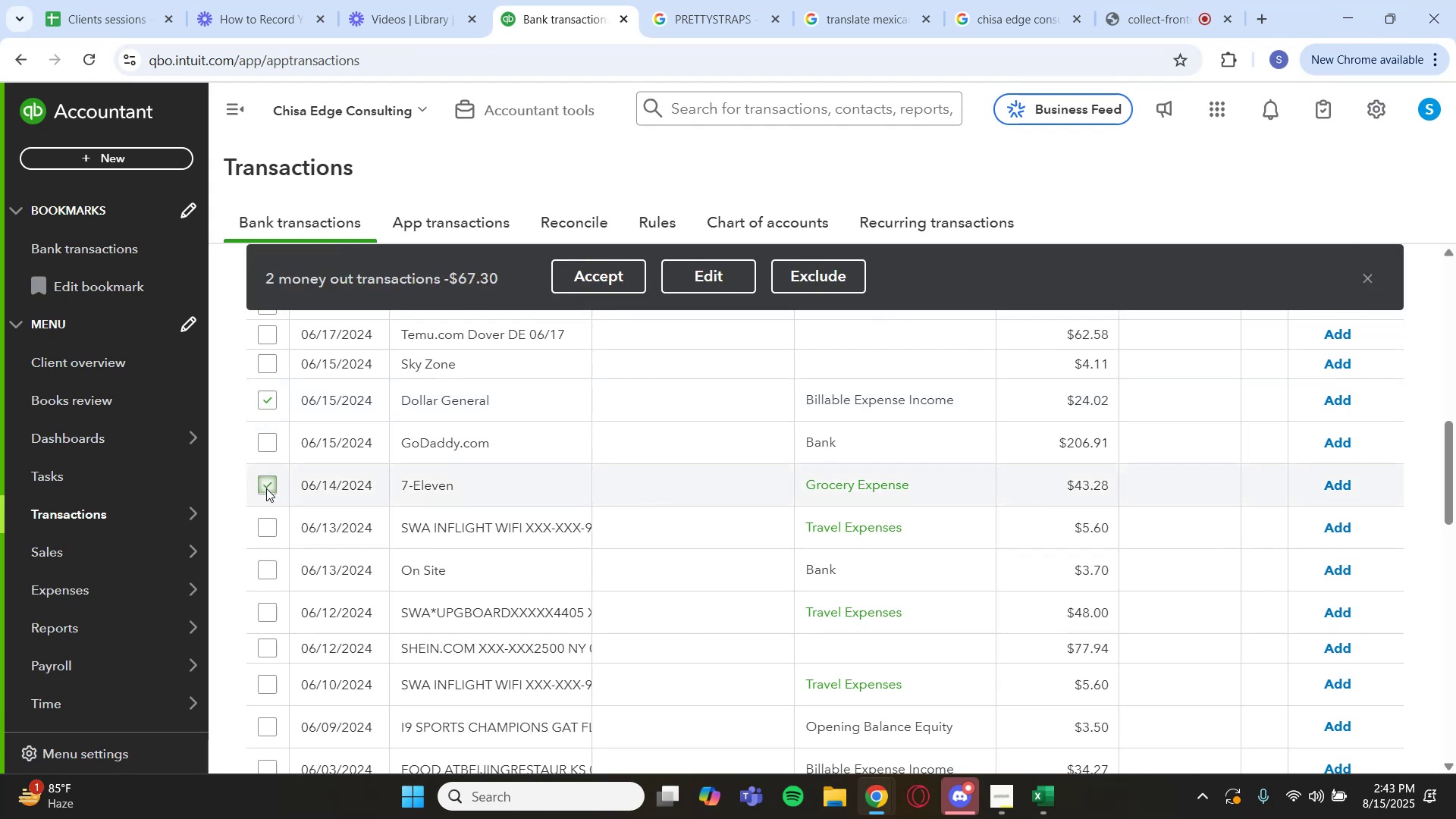 
scroll: coordinate [286, 494], scroll_direction: down, amount: 8.0
 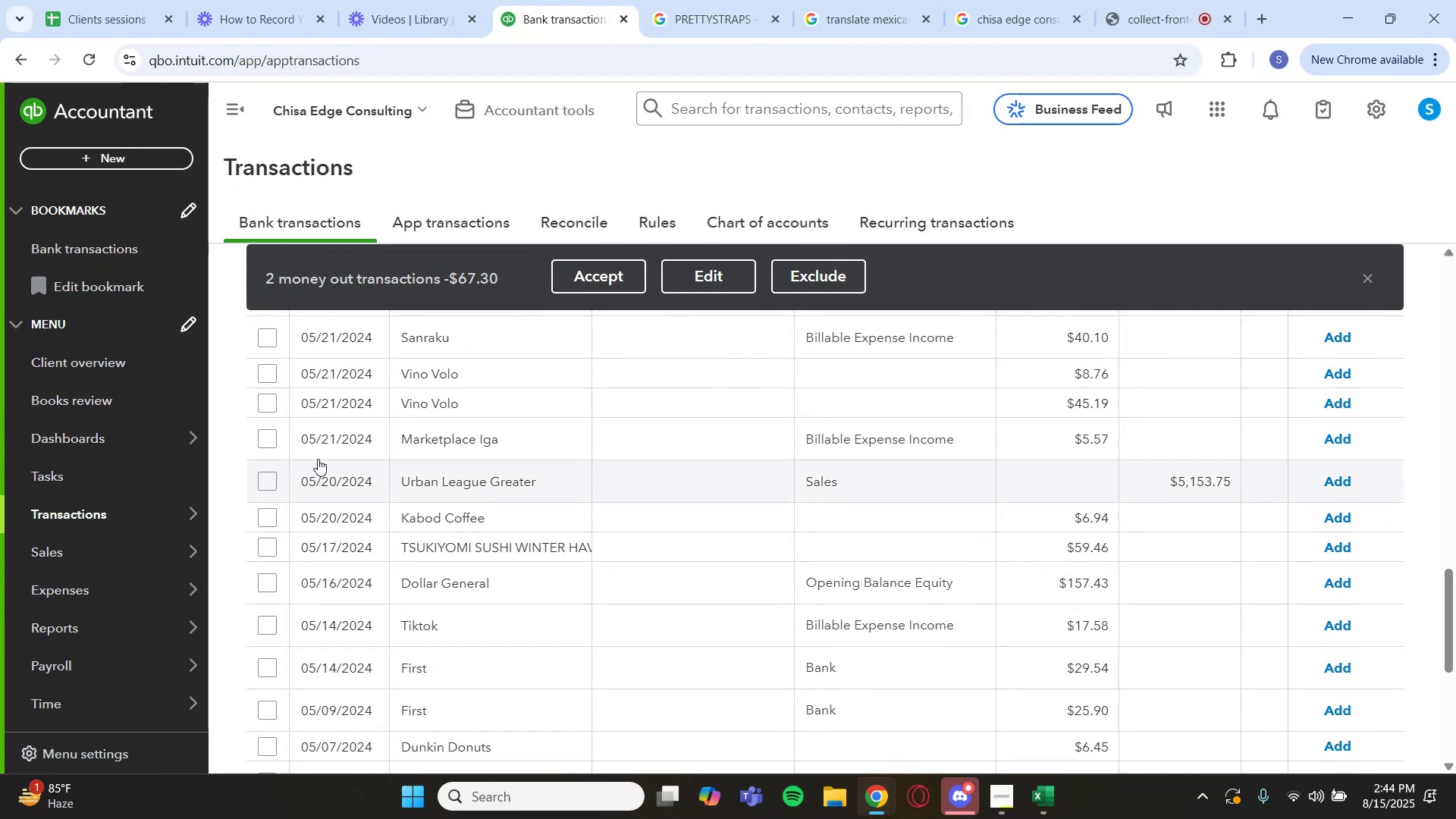 
scroll: coordinate [308, 460], scroll_direction: up, amount: 8.0
 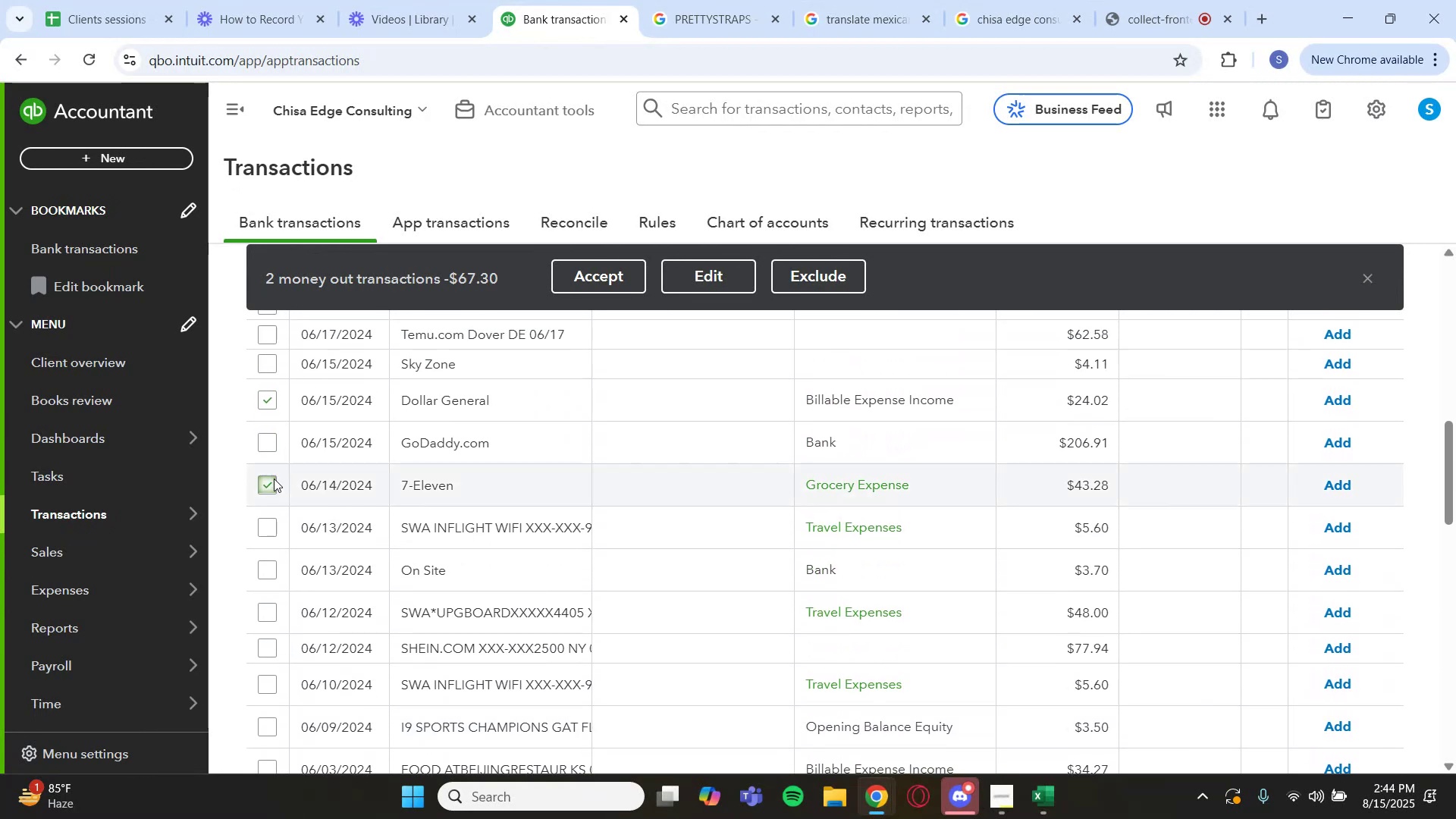 
left_click([270, 484])
 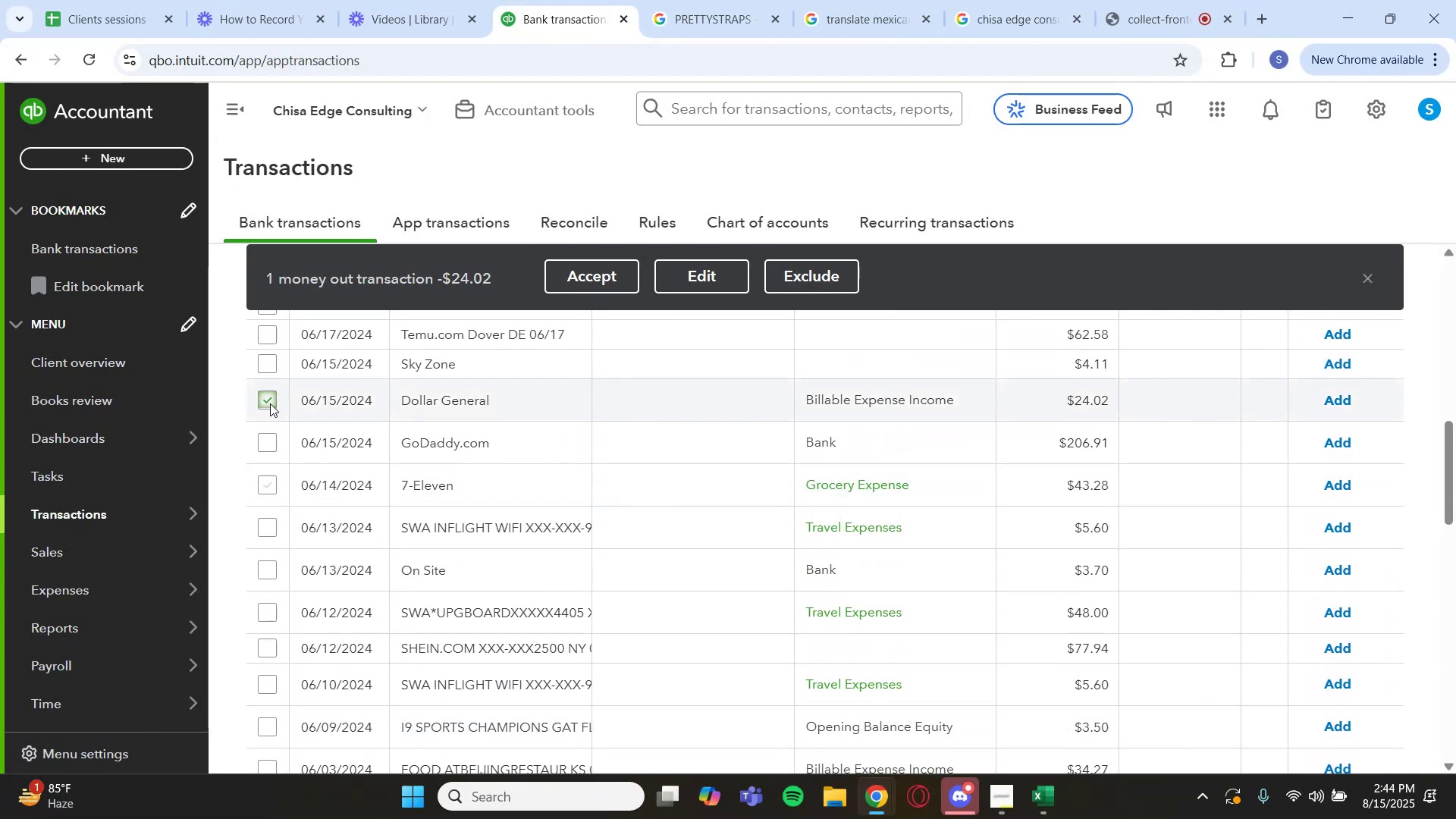 
scroll: coordinate [772, 470], scroll_direction: up, amount: 6.0
 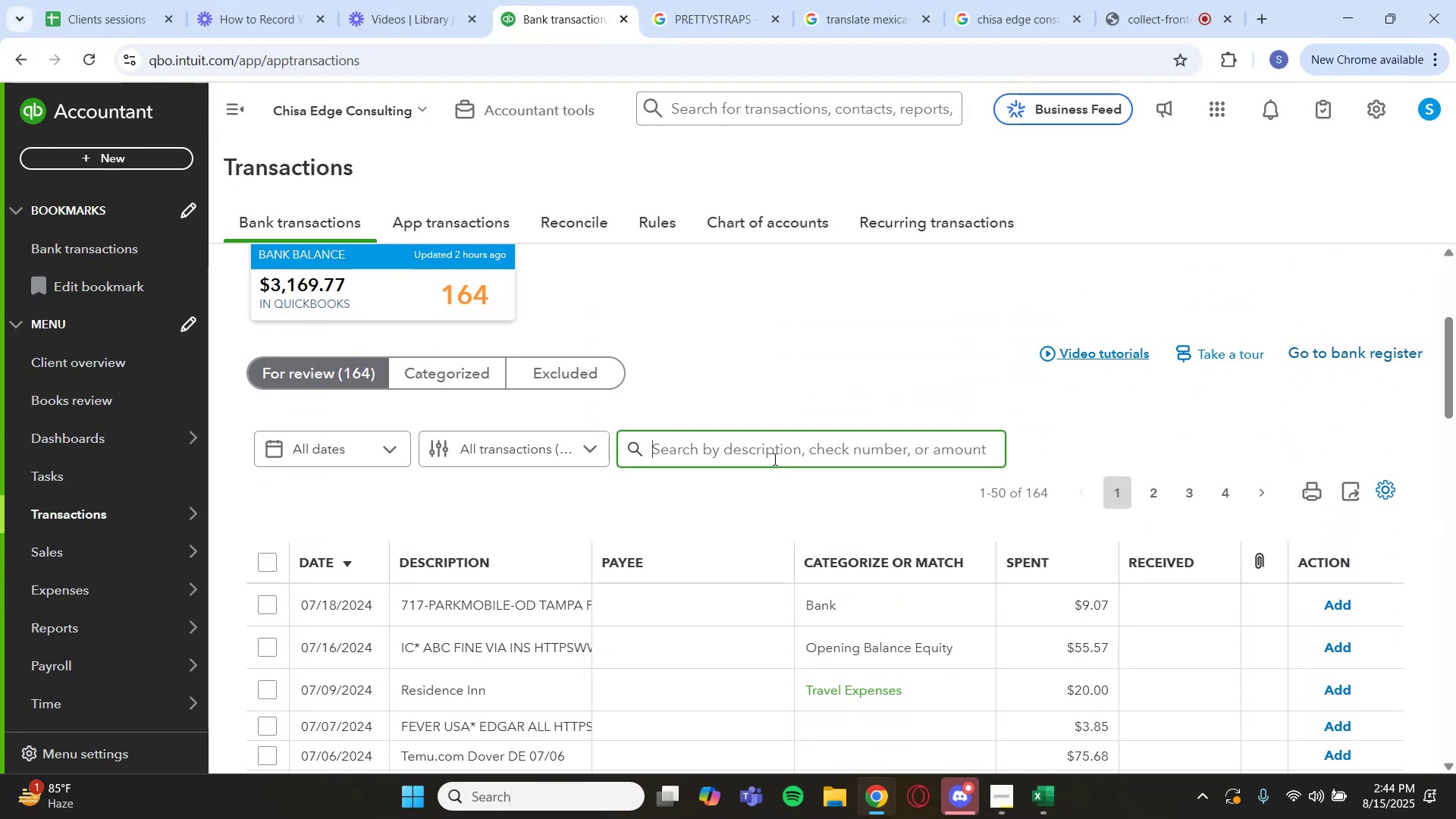 
type(7 eleven)
 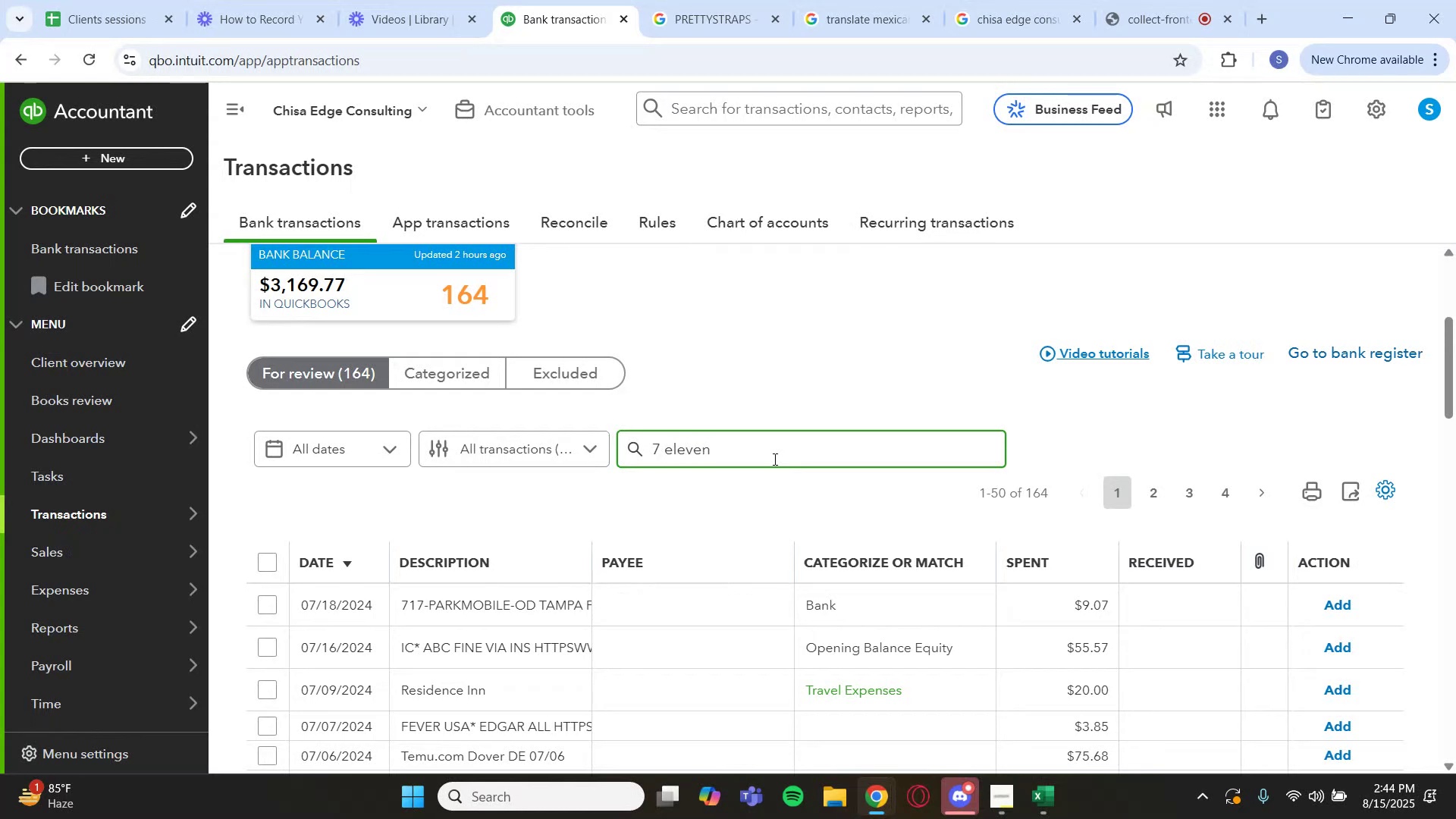 
key(Enter)
 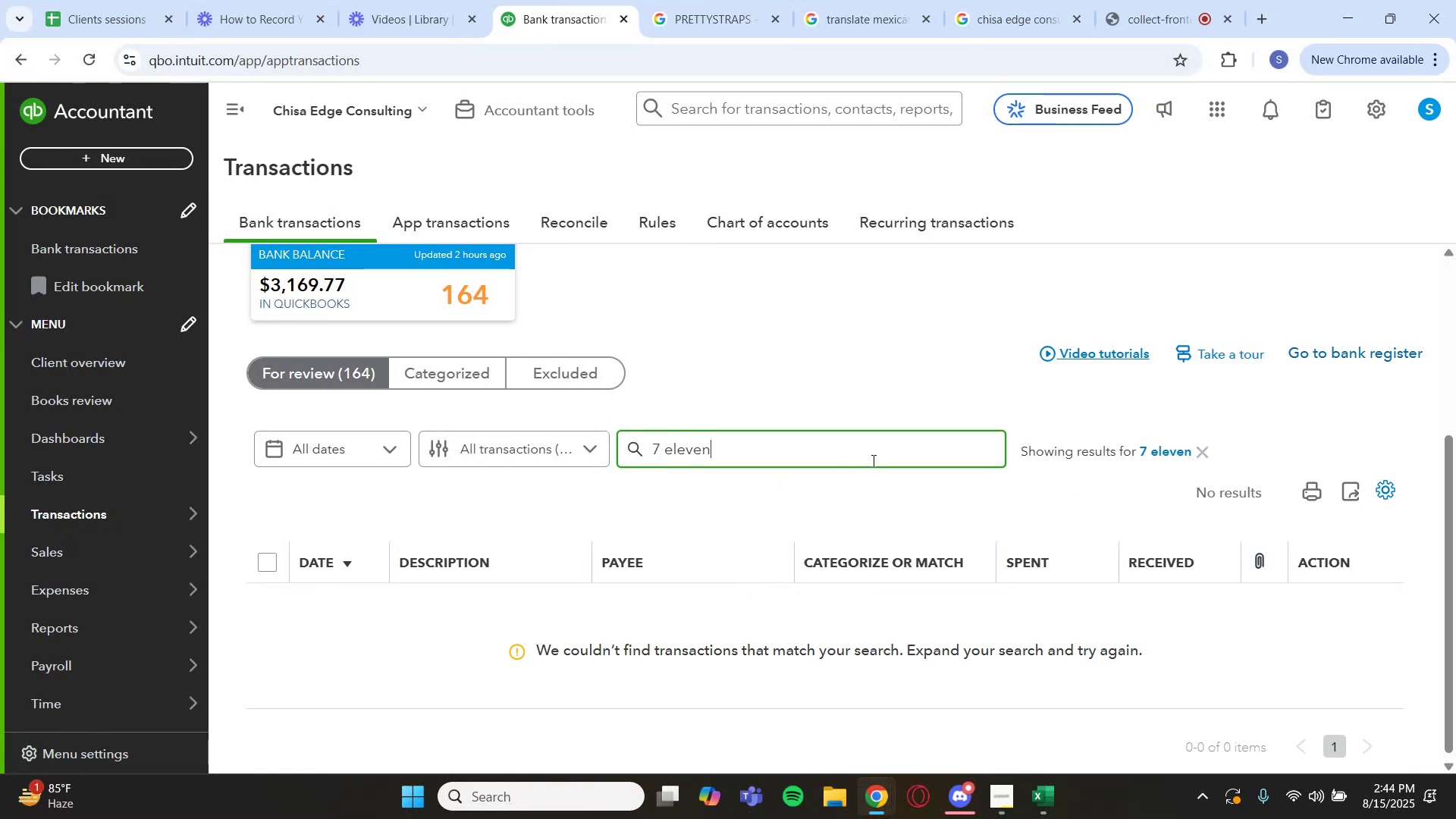 
left_click([1163, 446])
 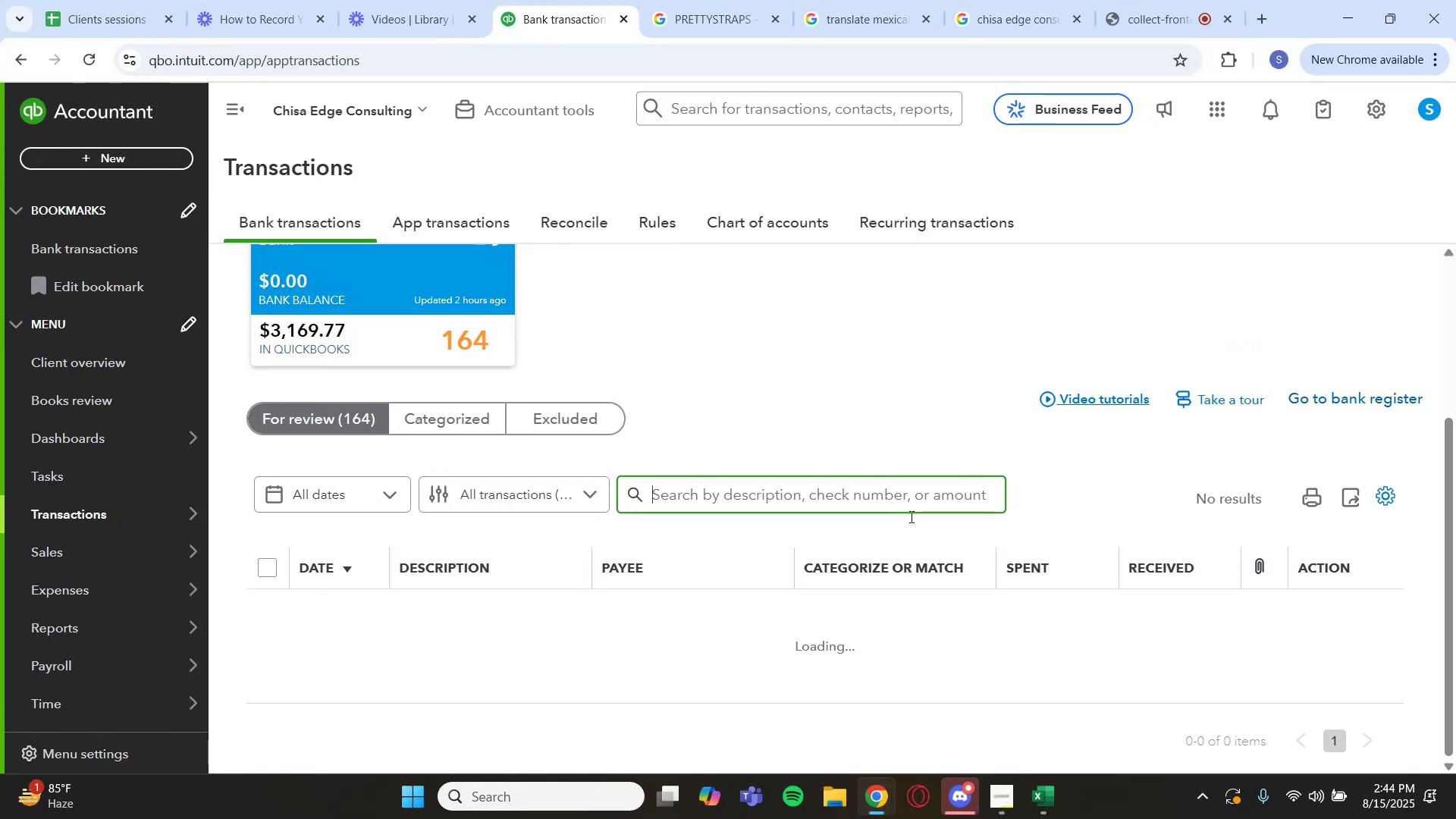 
scroll: coordinate [426, 612], scroll_direction: down, amount: 8.0
 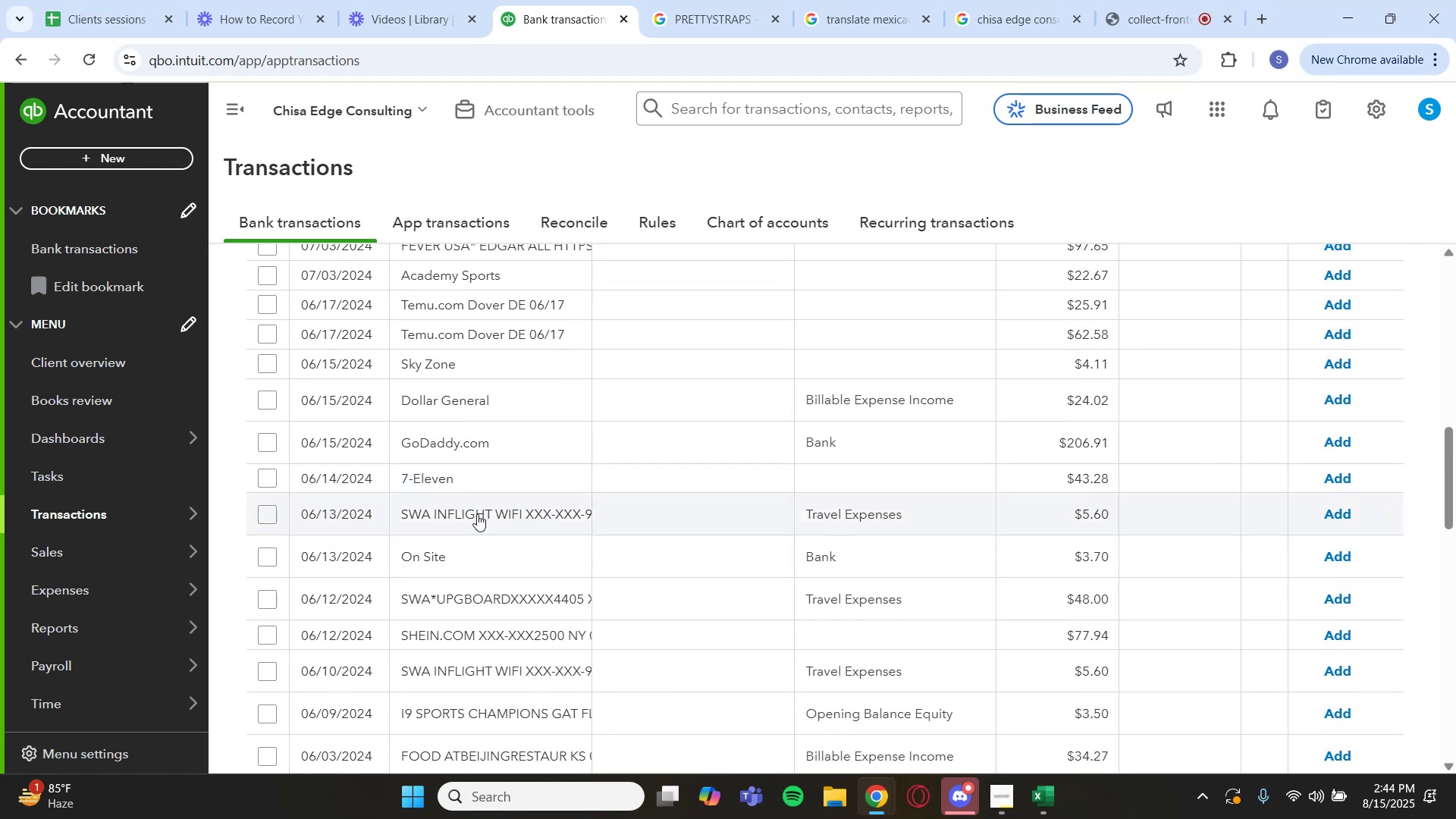 
left_click([487, 483])
 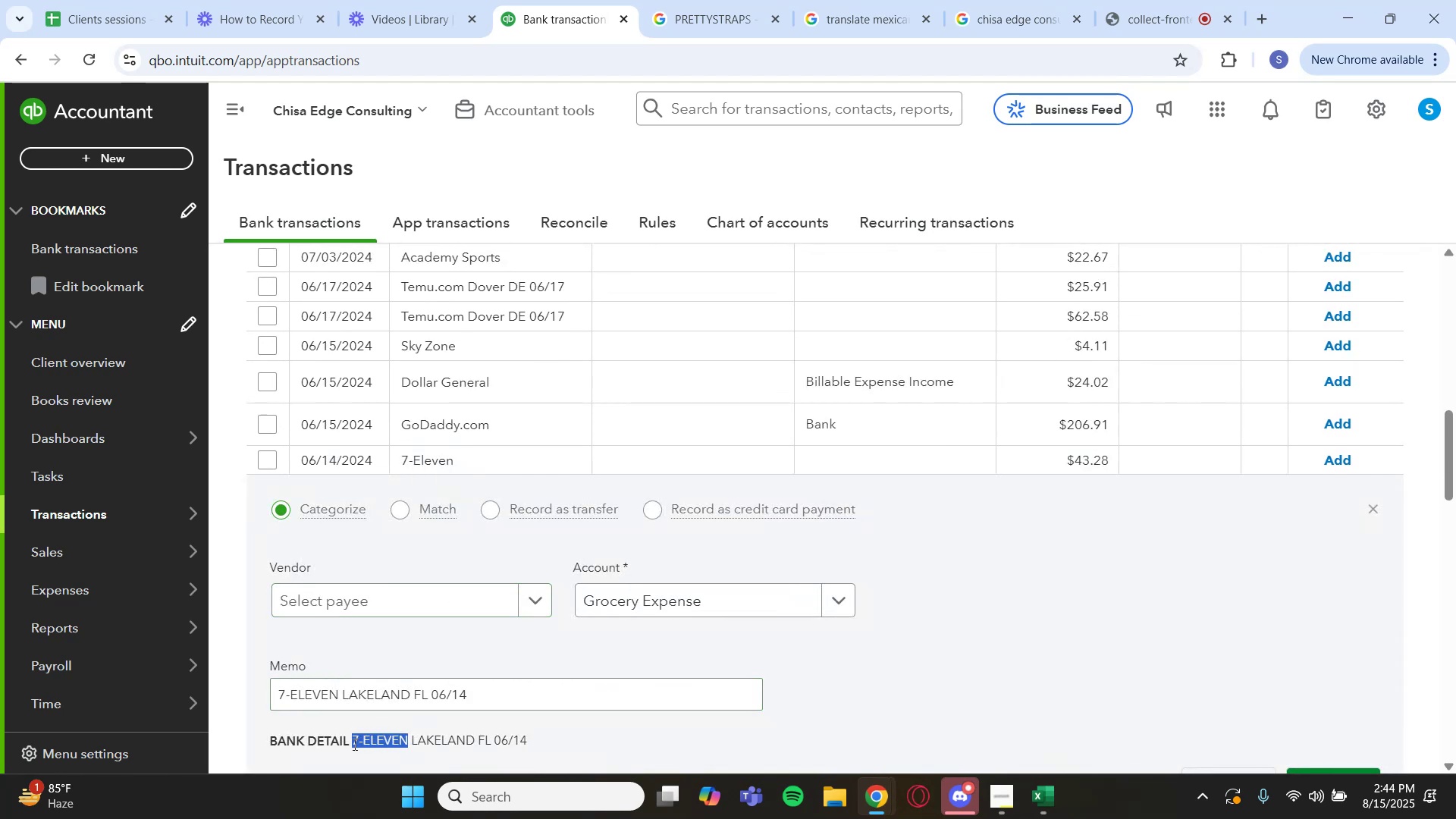 
key(Control+C)
 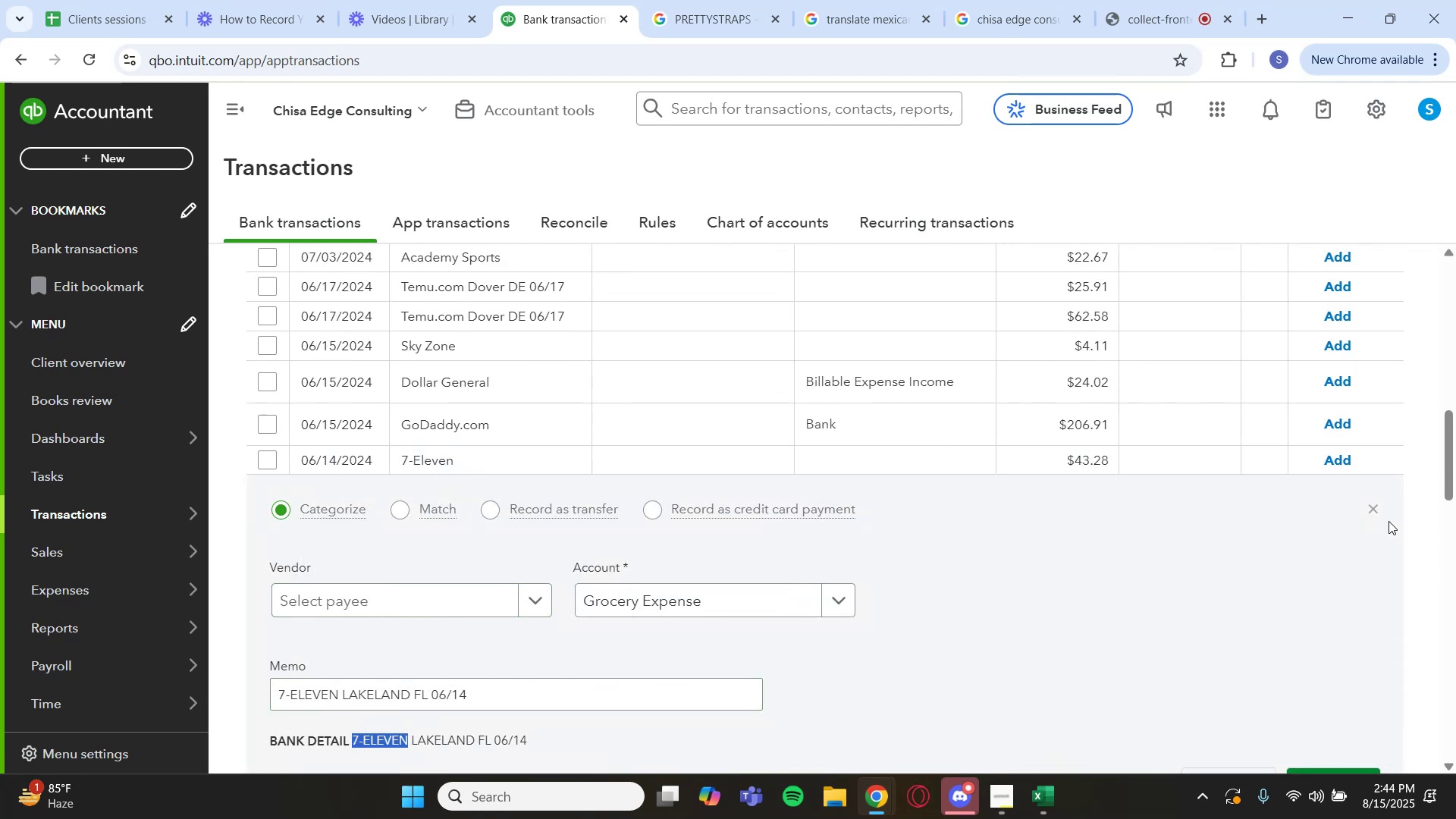 
left_click([1374, 512])
 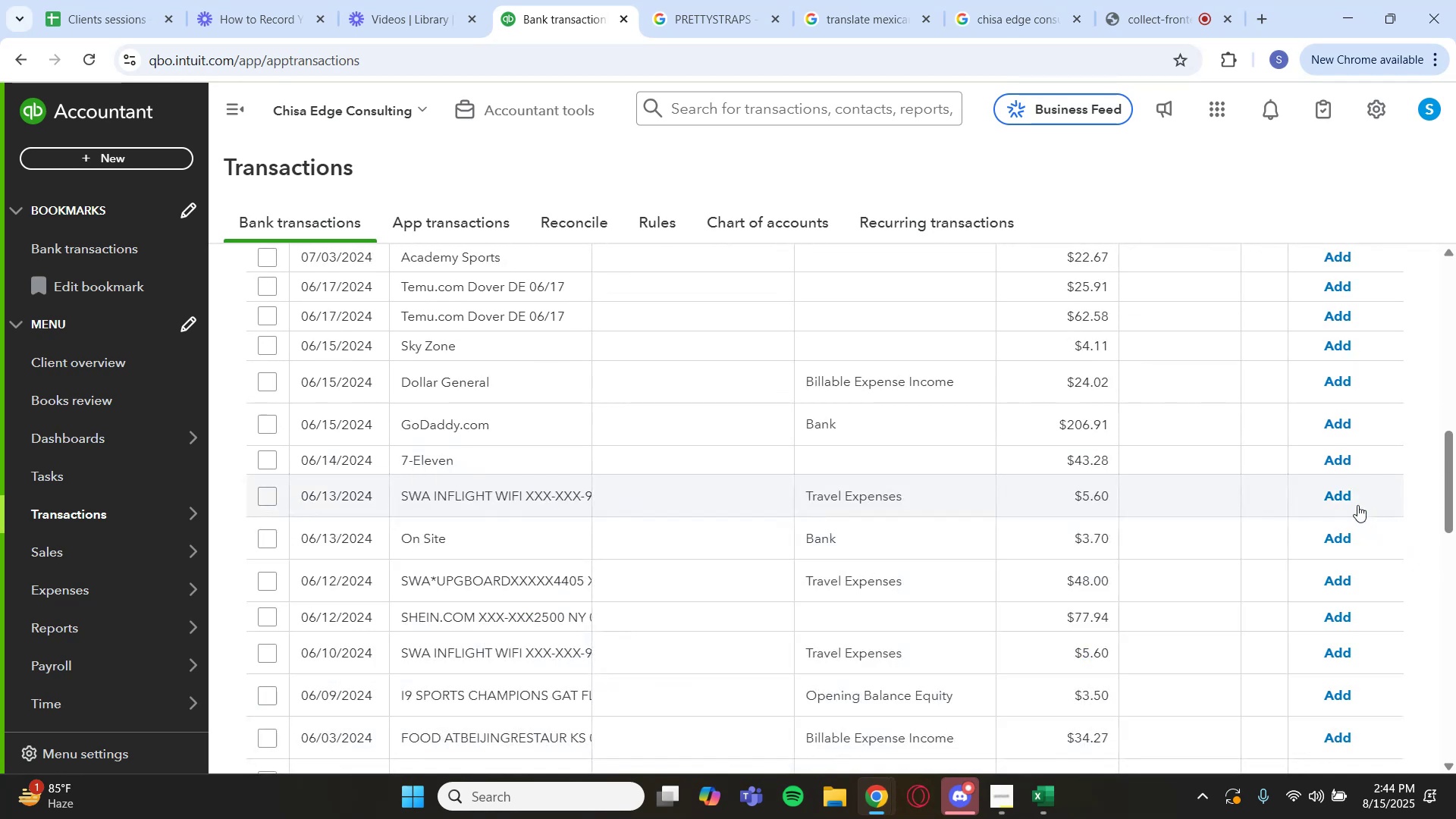 
scroll: coordinate [845, 416], scroll_direction: up, amount: 5.0
 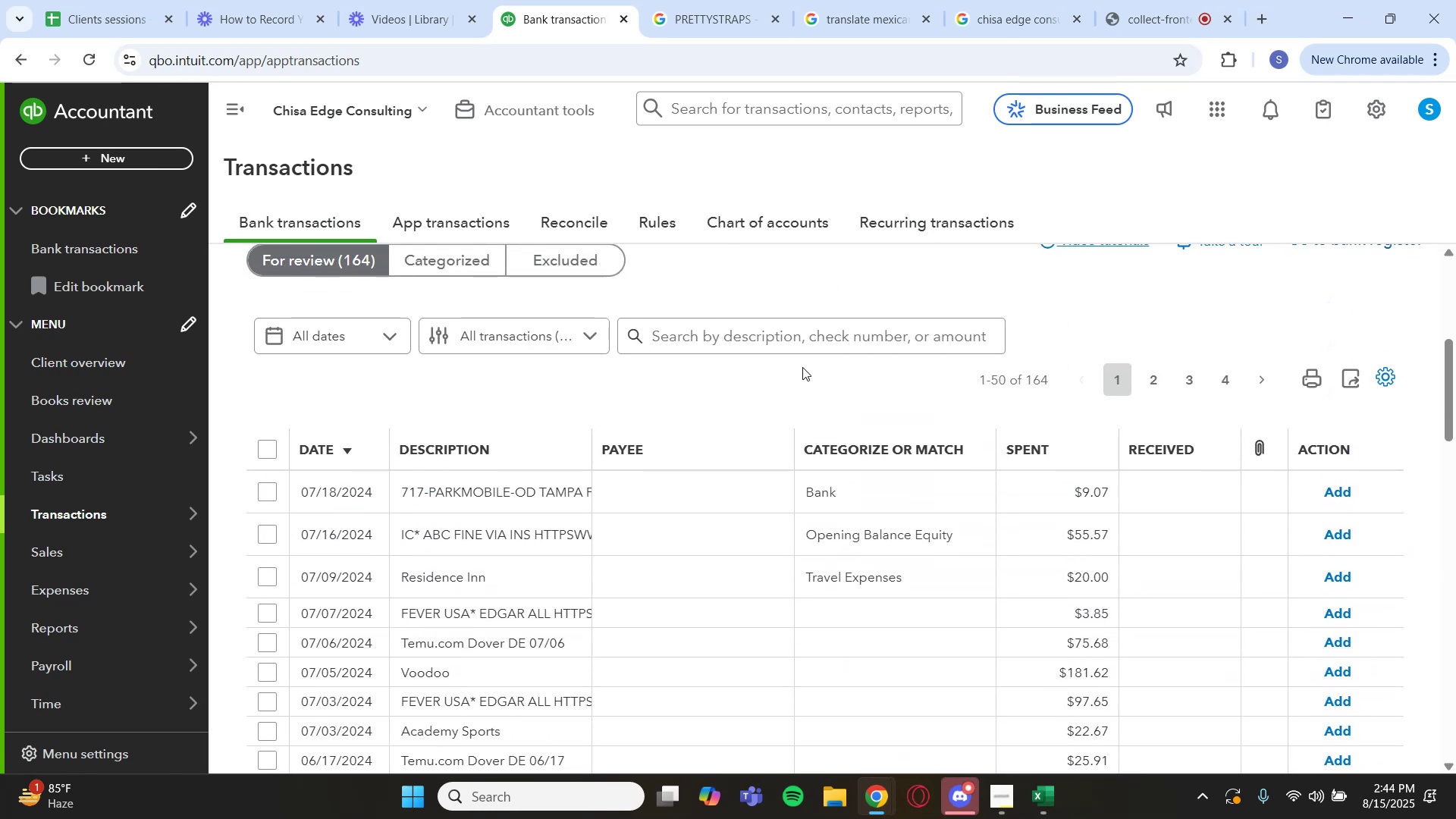 
left_click([828, 347])
 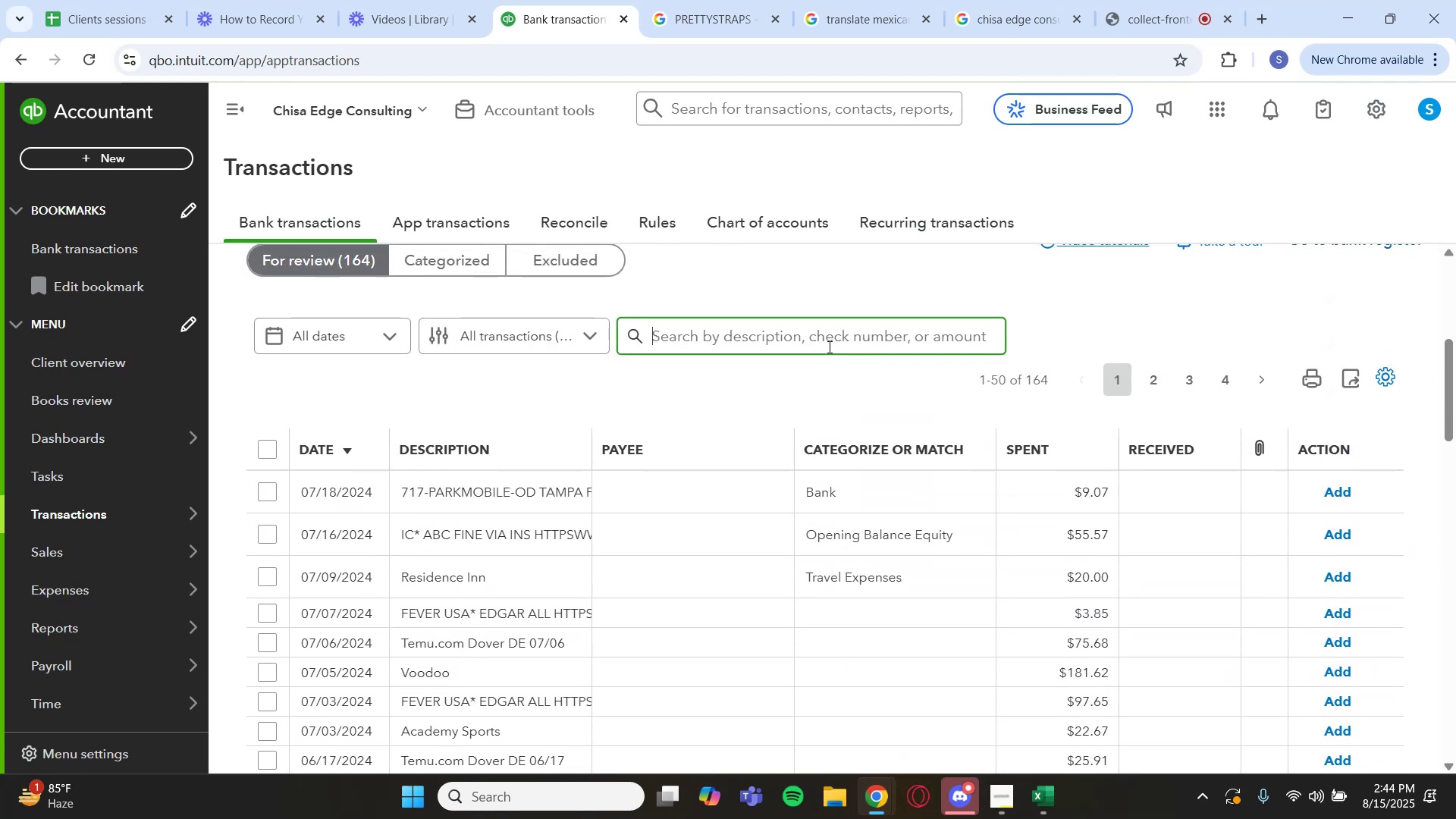 
key(Control+V)
 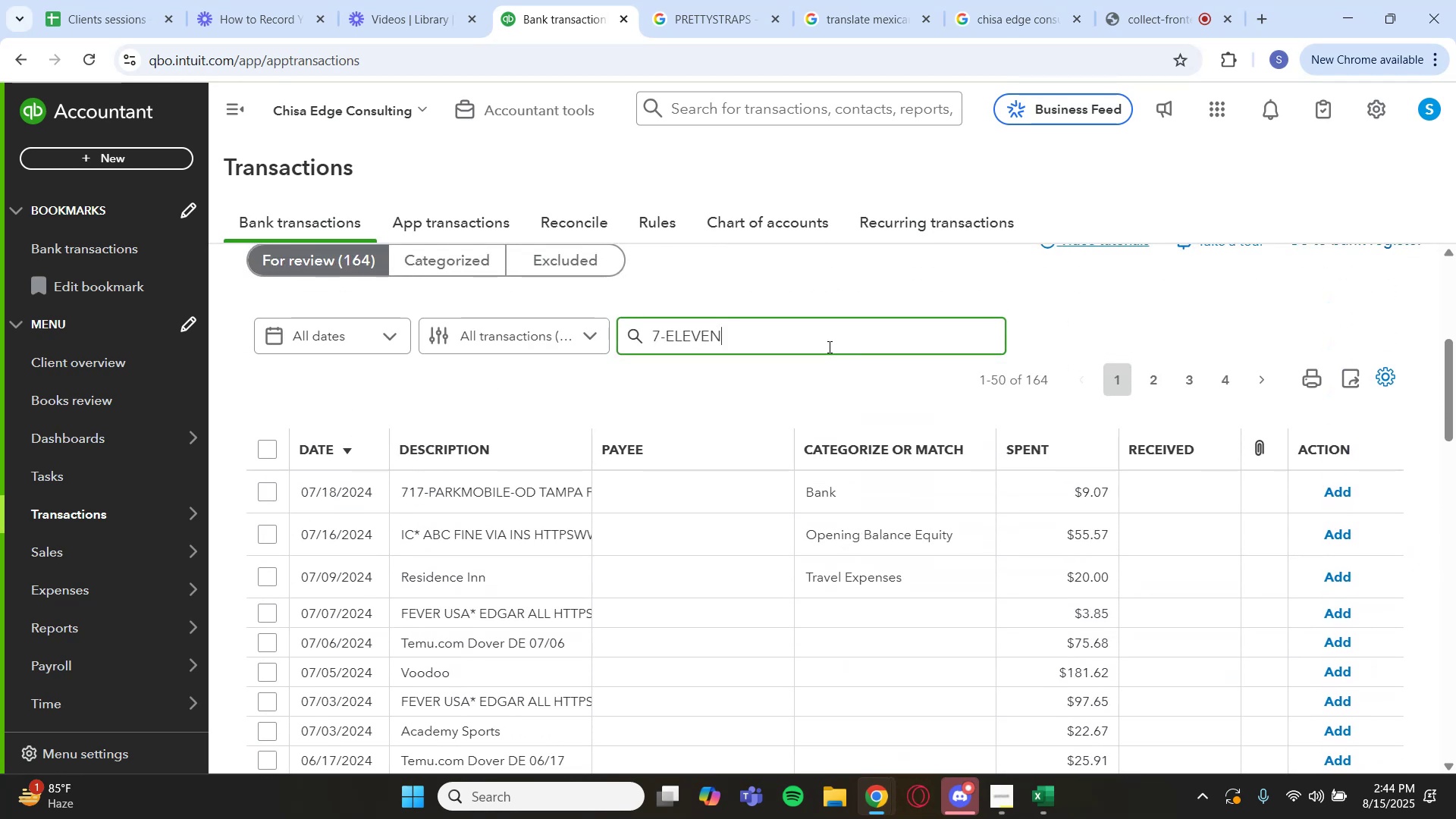 
key(Enter)
 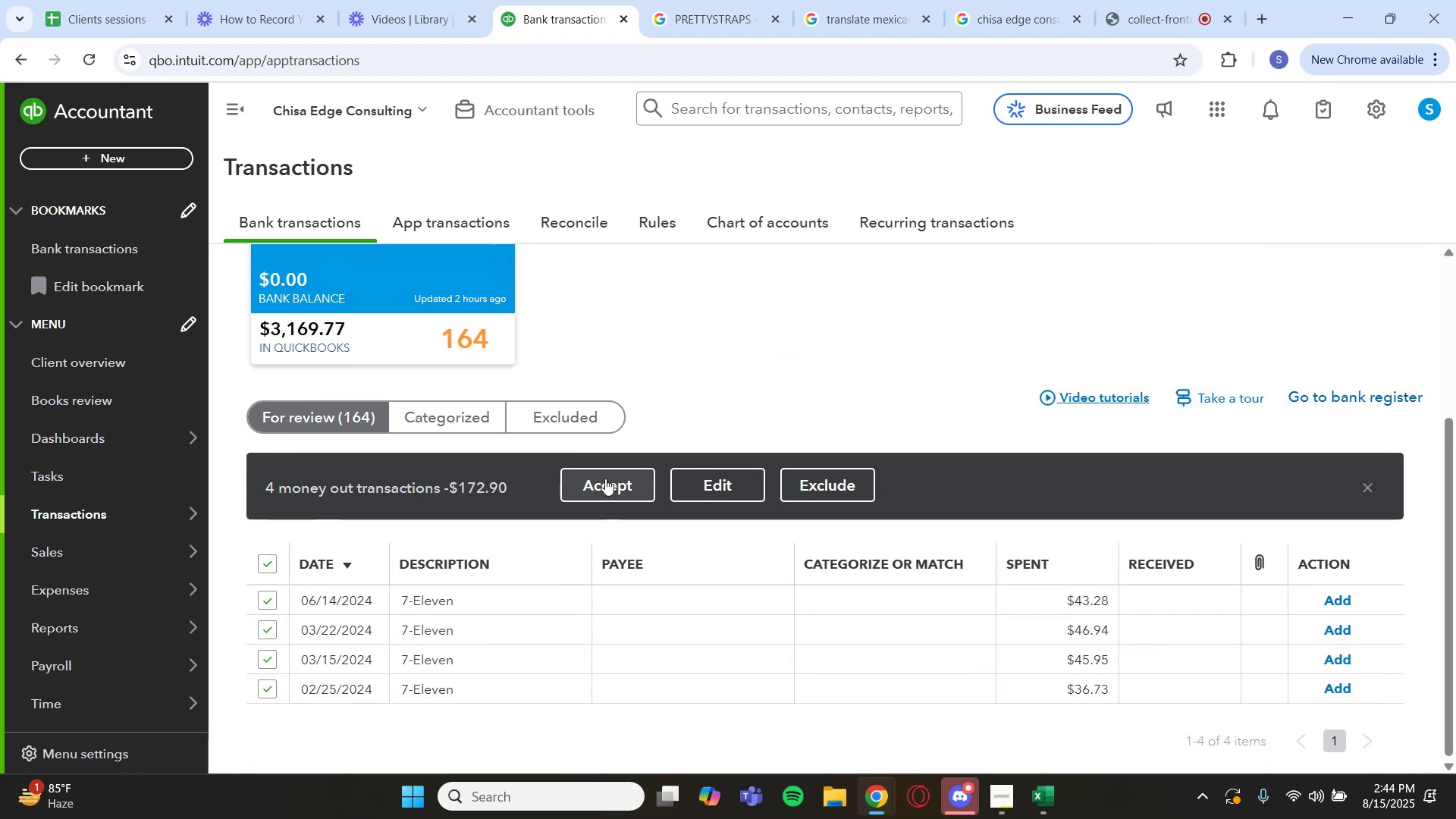 
left_click([896, 466])
 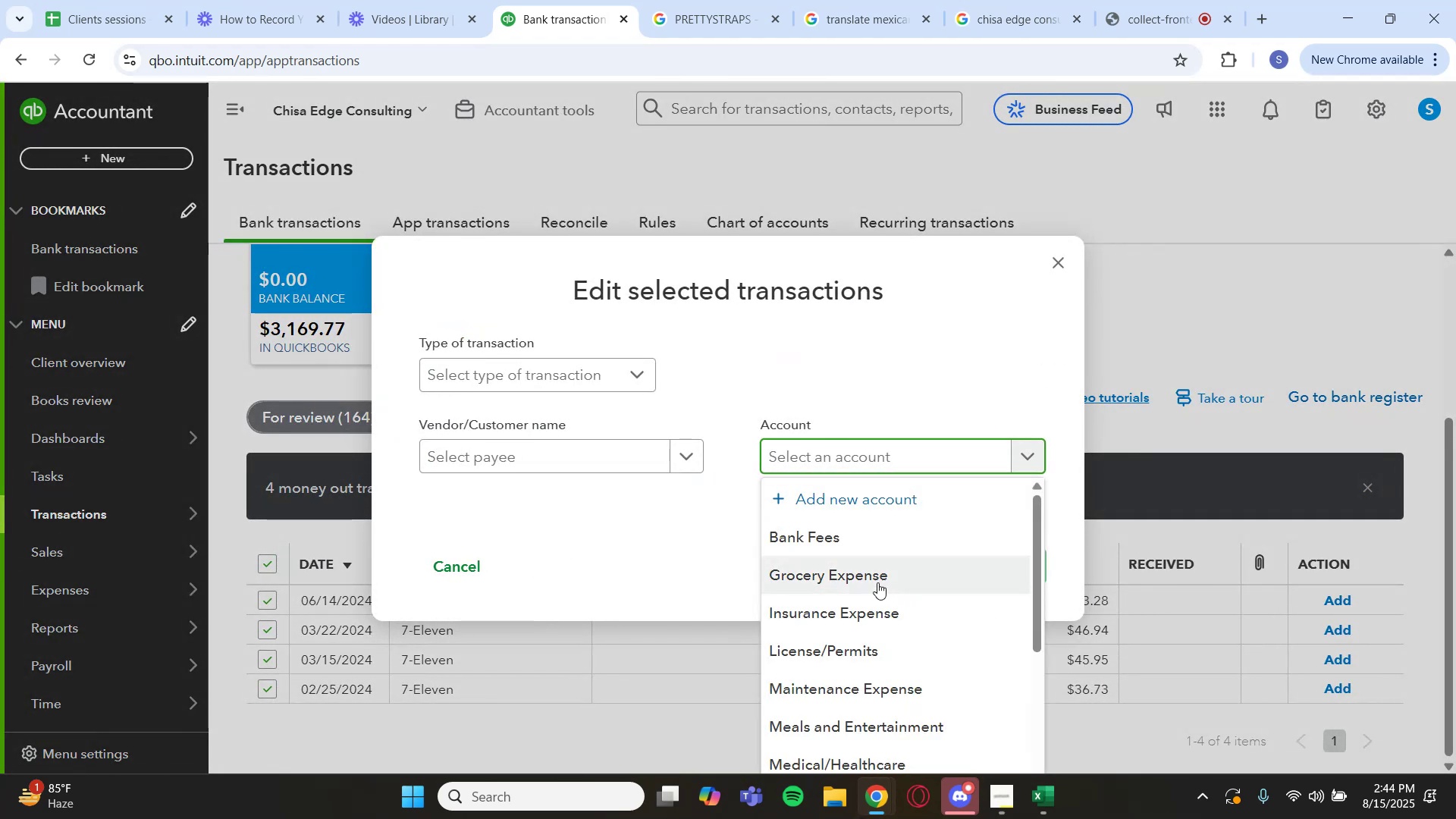 
left_click([865, 577])
 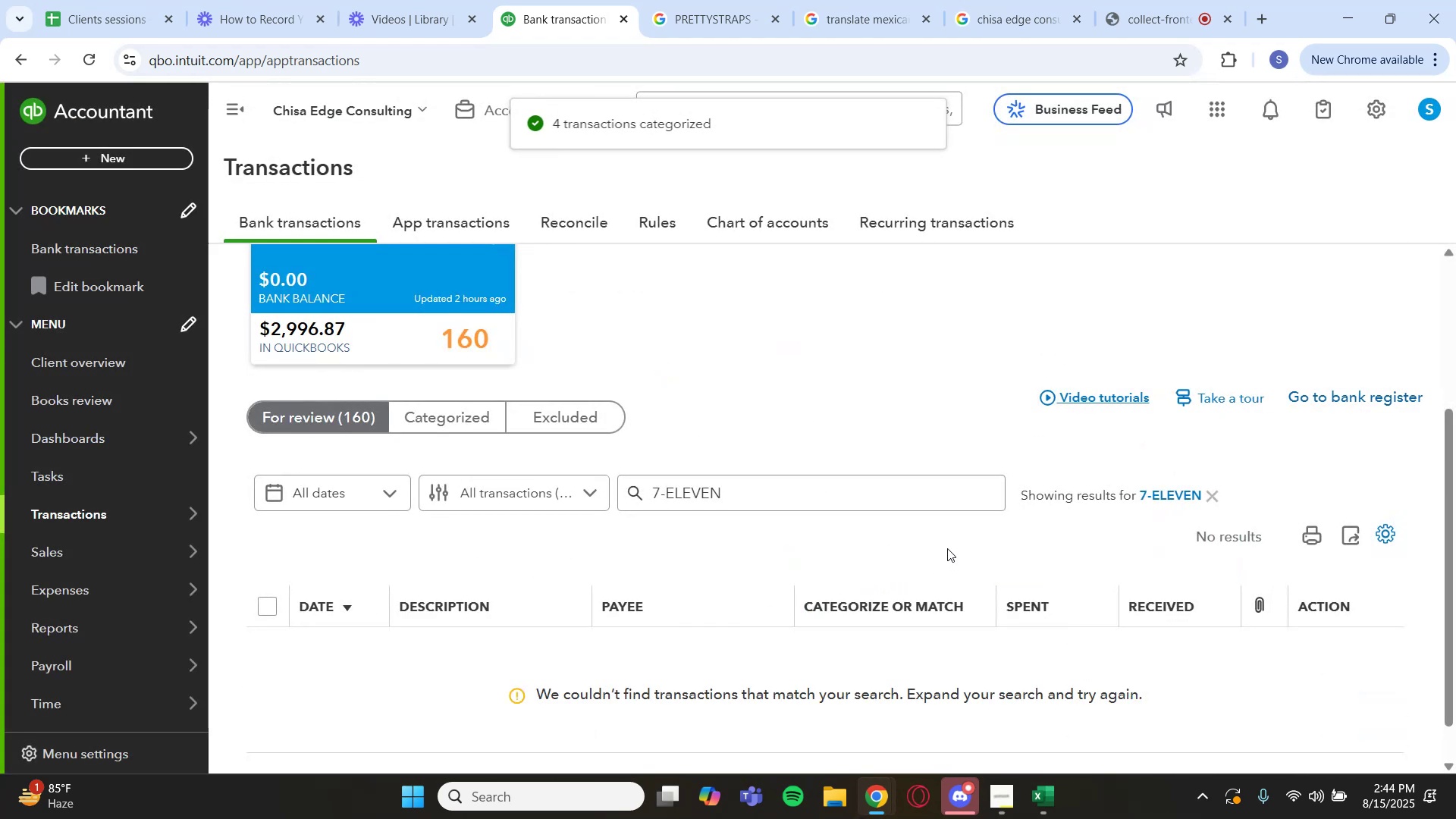 
left_click([1181, 494])
 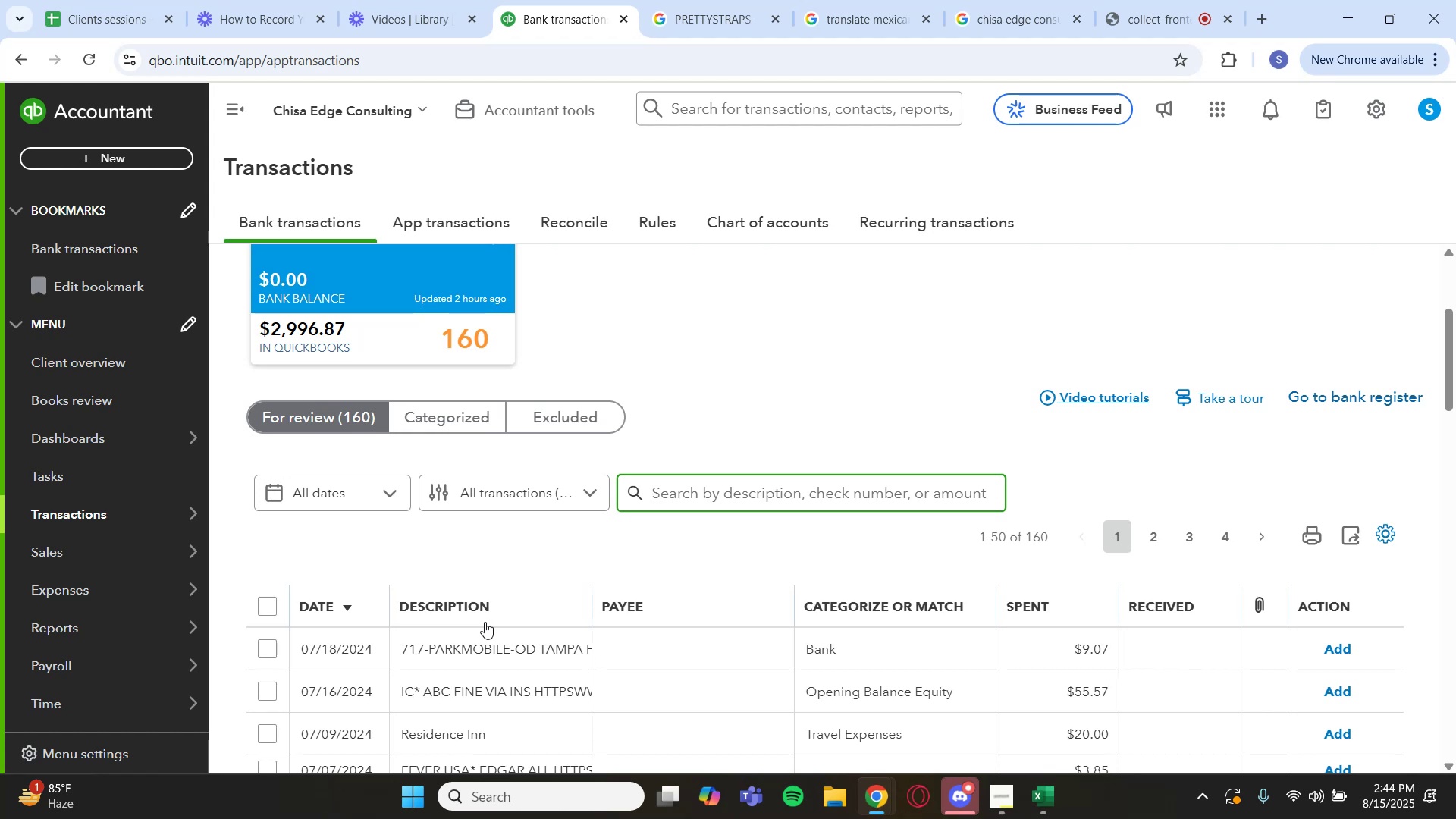 
wait(19.8)
 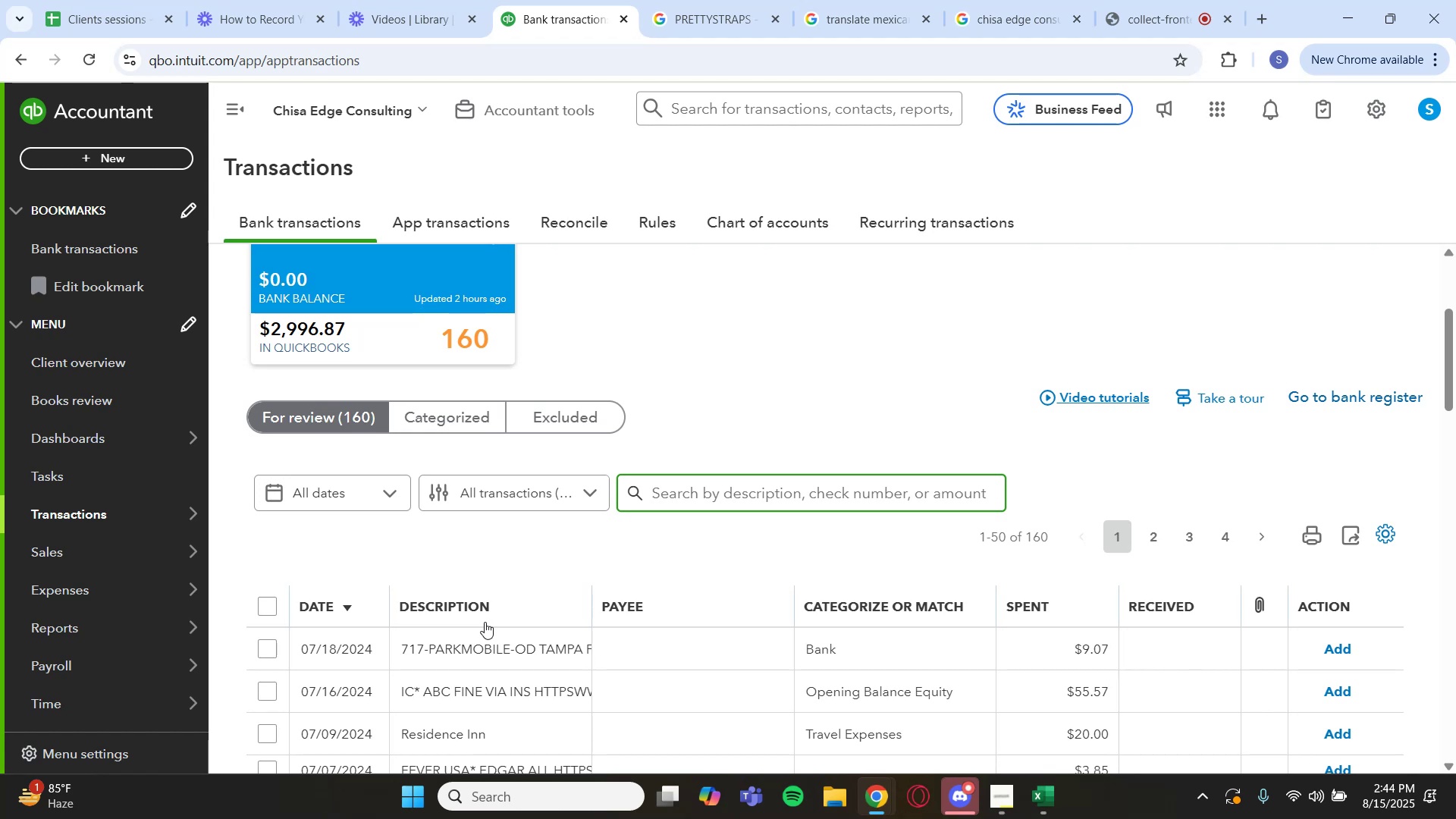 
scroll: coordinate [512, 512], scroll_direction: down, amount: 3.0
 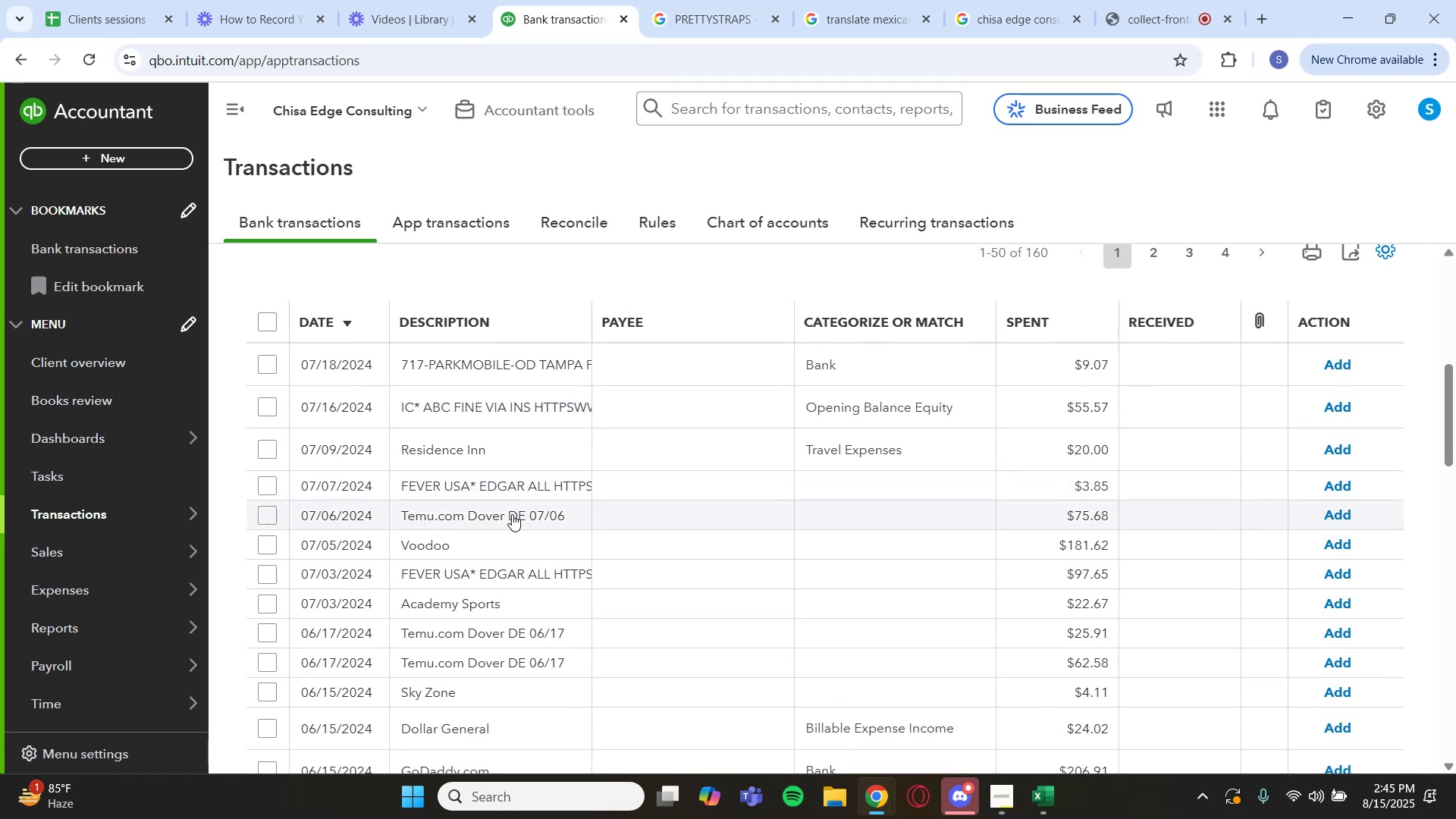 
left_click([507, 516])
 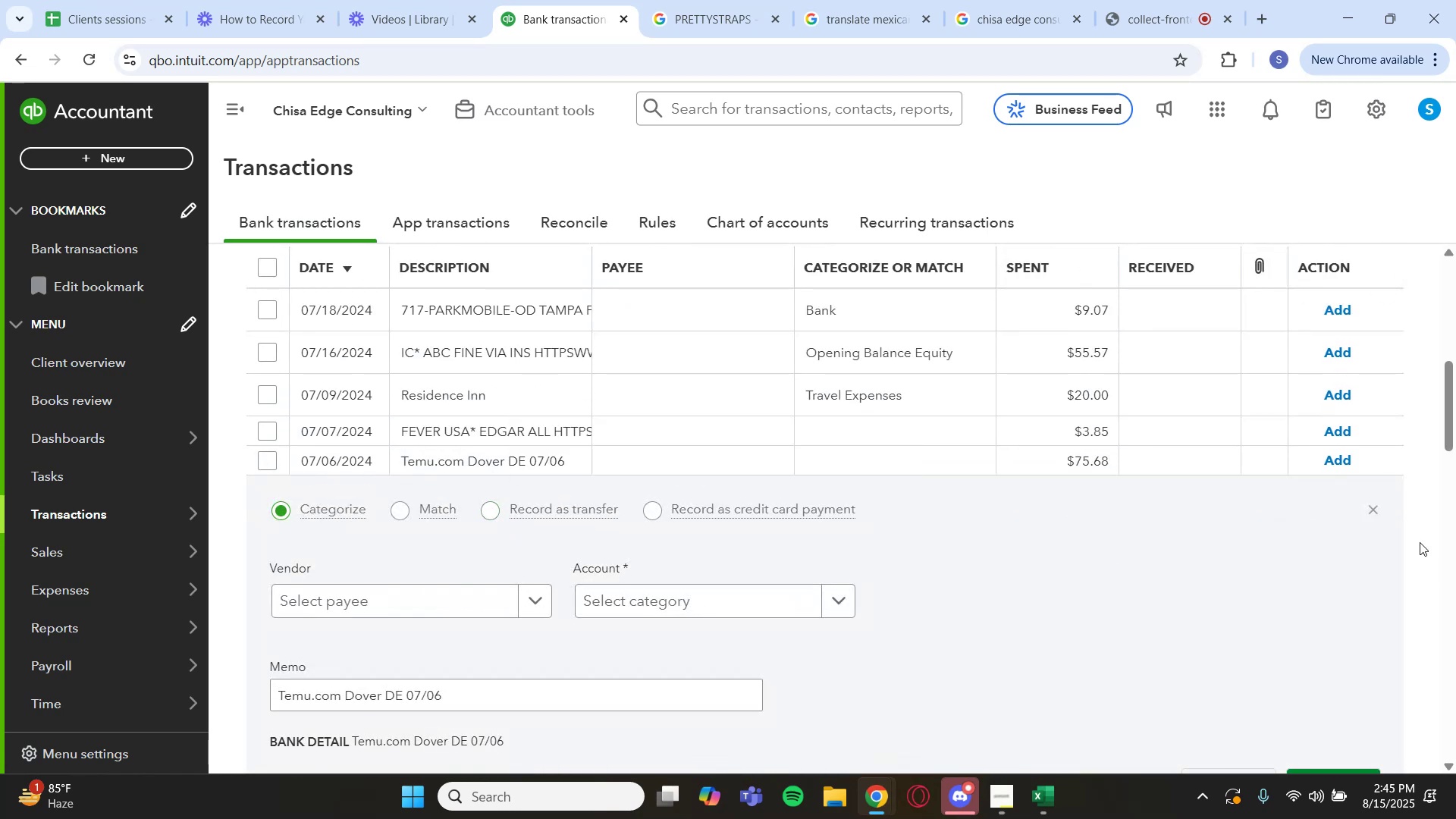 
left_click([1377, 513])
 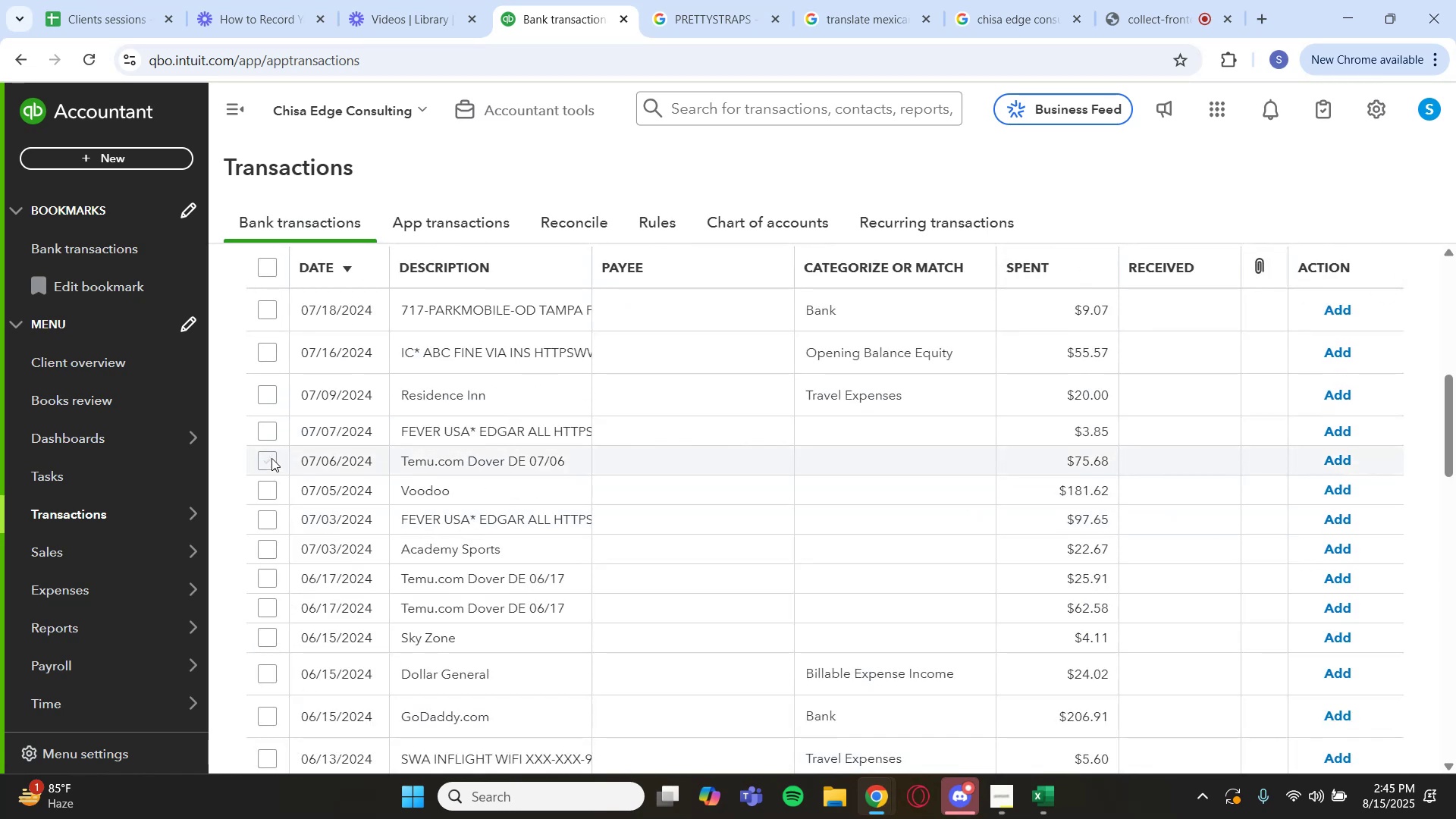 
scroll: coordinate [498, 465], scroll_direction: up, amount: 4.0
 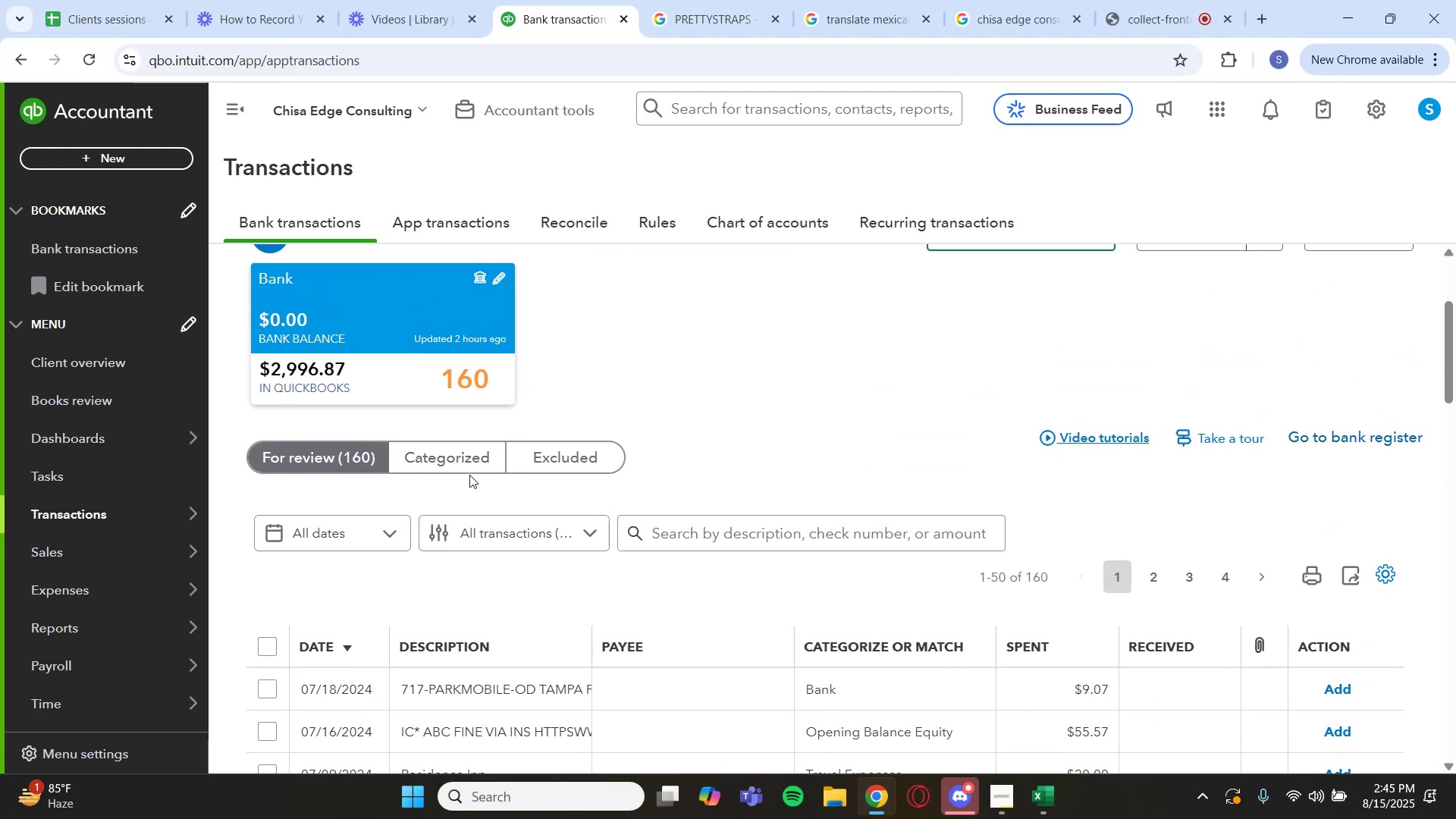 
left_click([458, 460])
 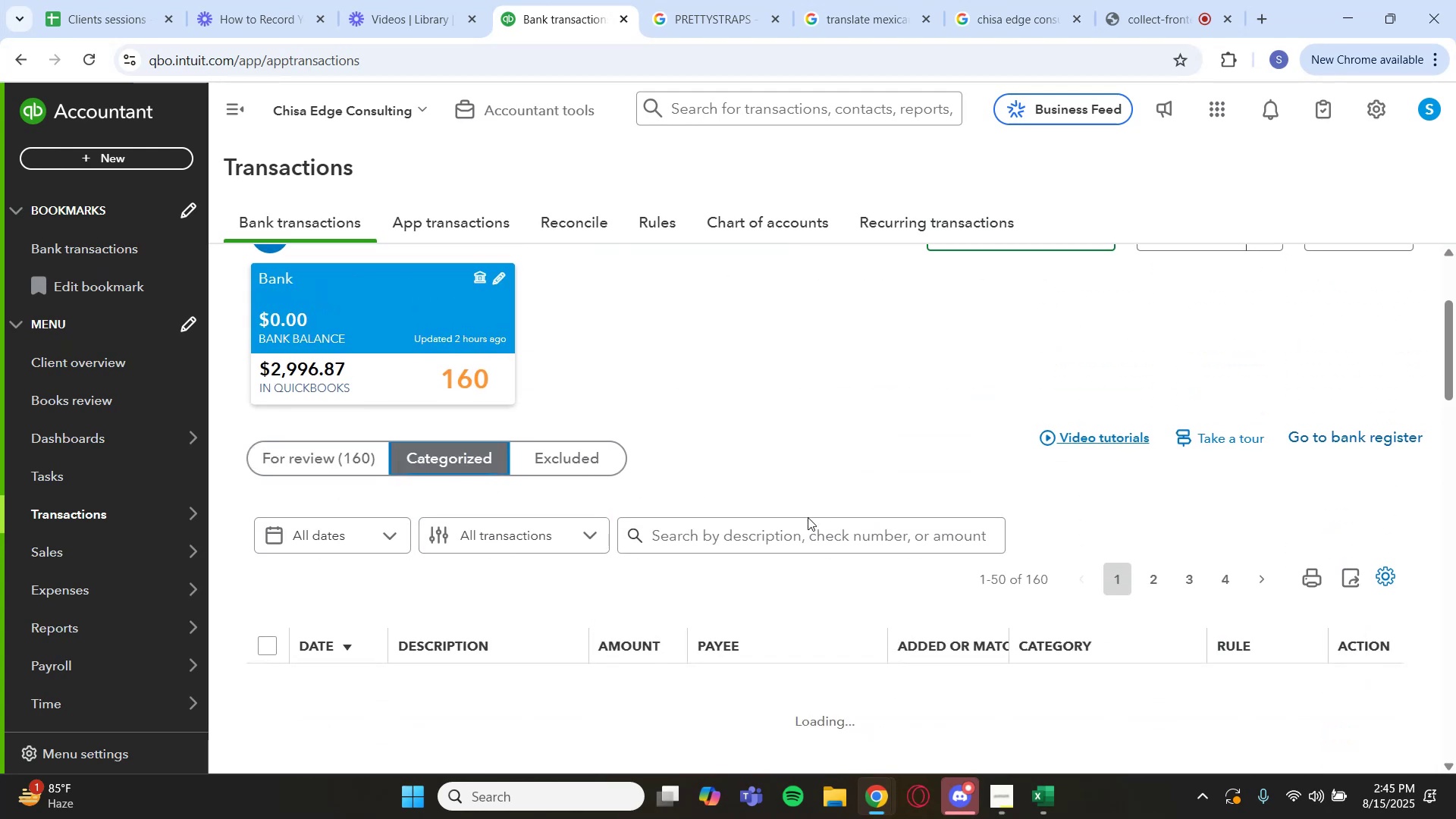 
left_click([801, 532])
 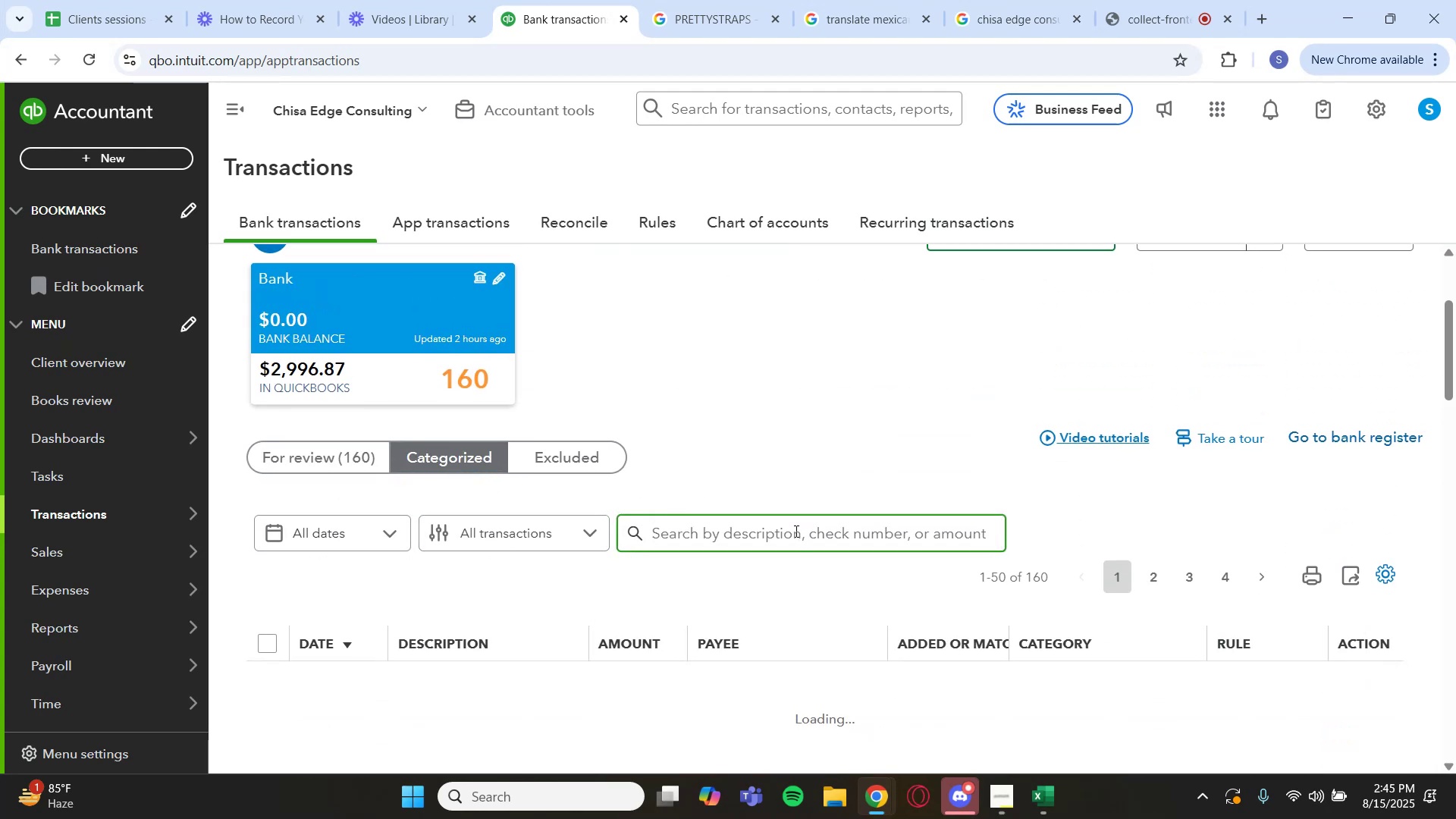 
type(amazon)
 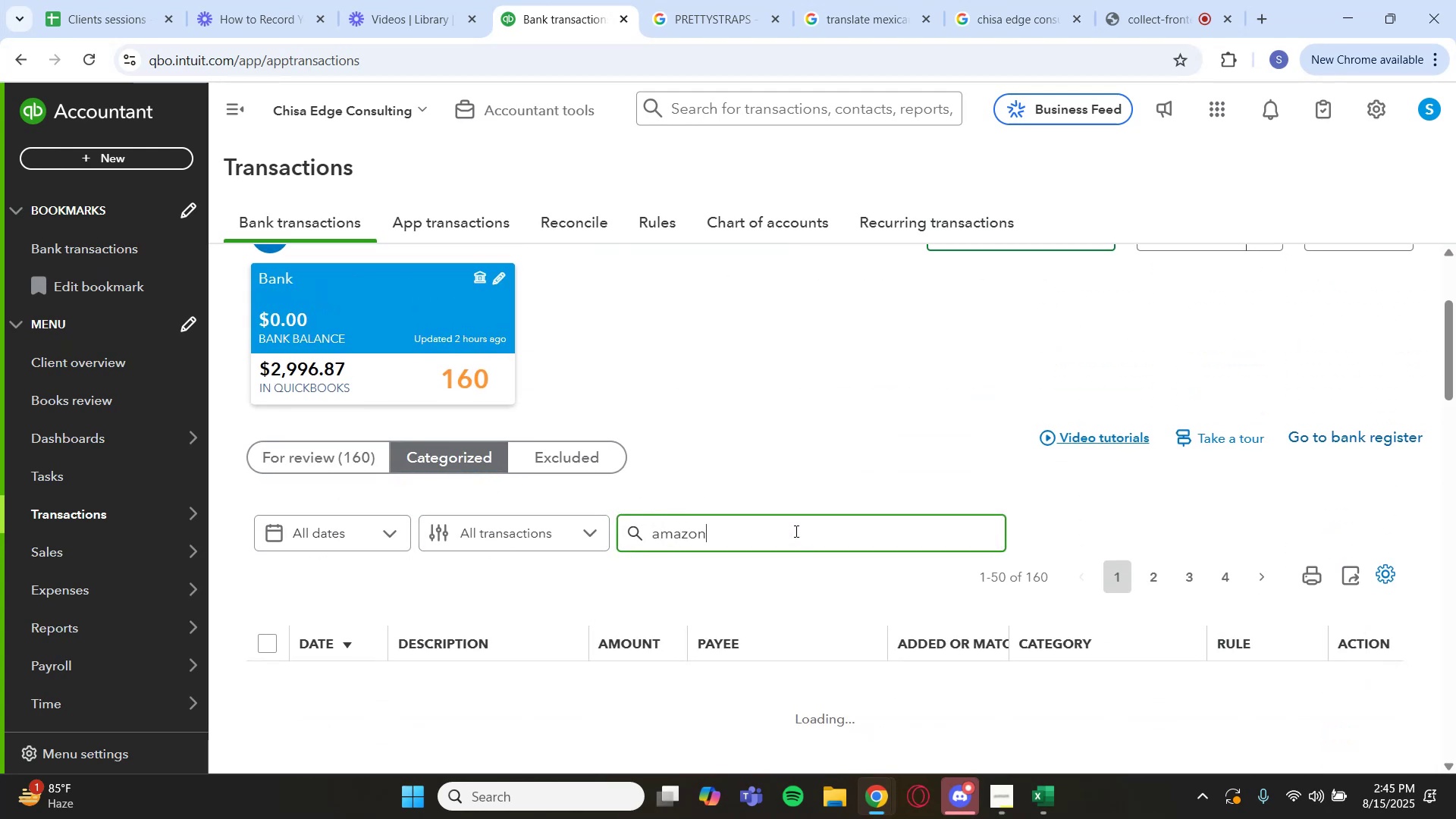 
key(Enter)
 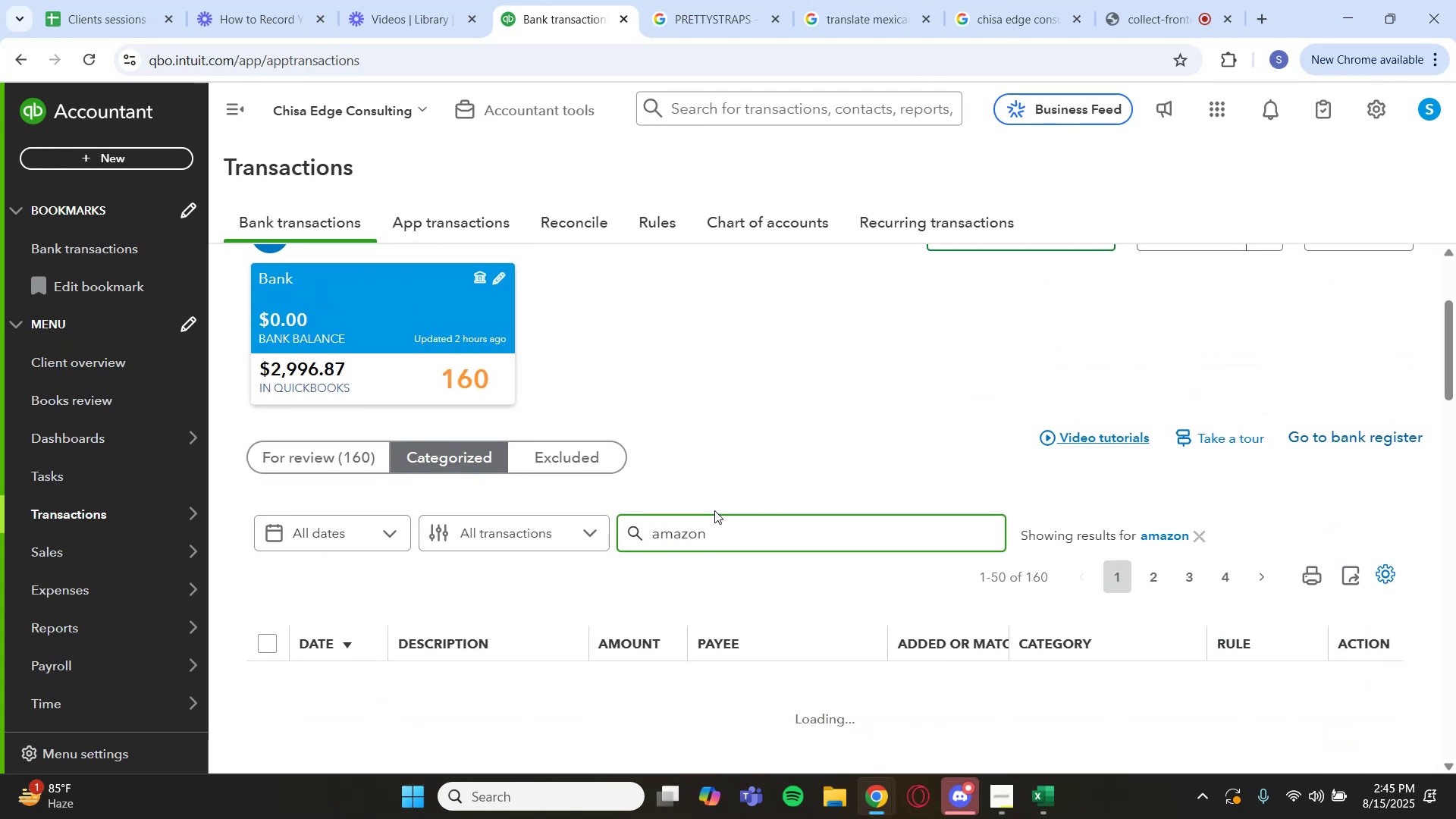 
scroll: coordinate [755, 475], scroll_direction: down, amount: 2.0
 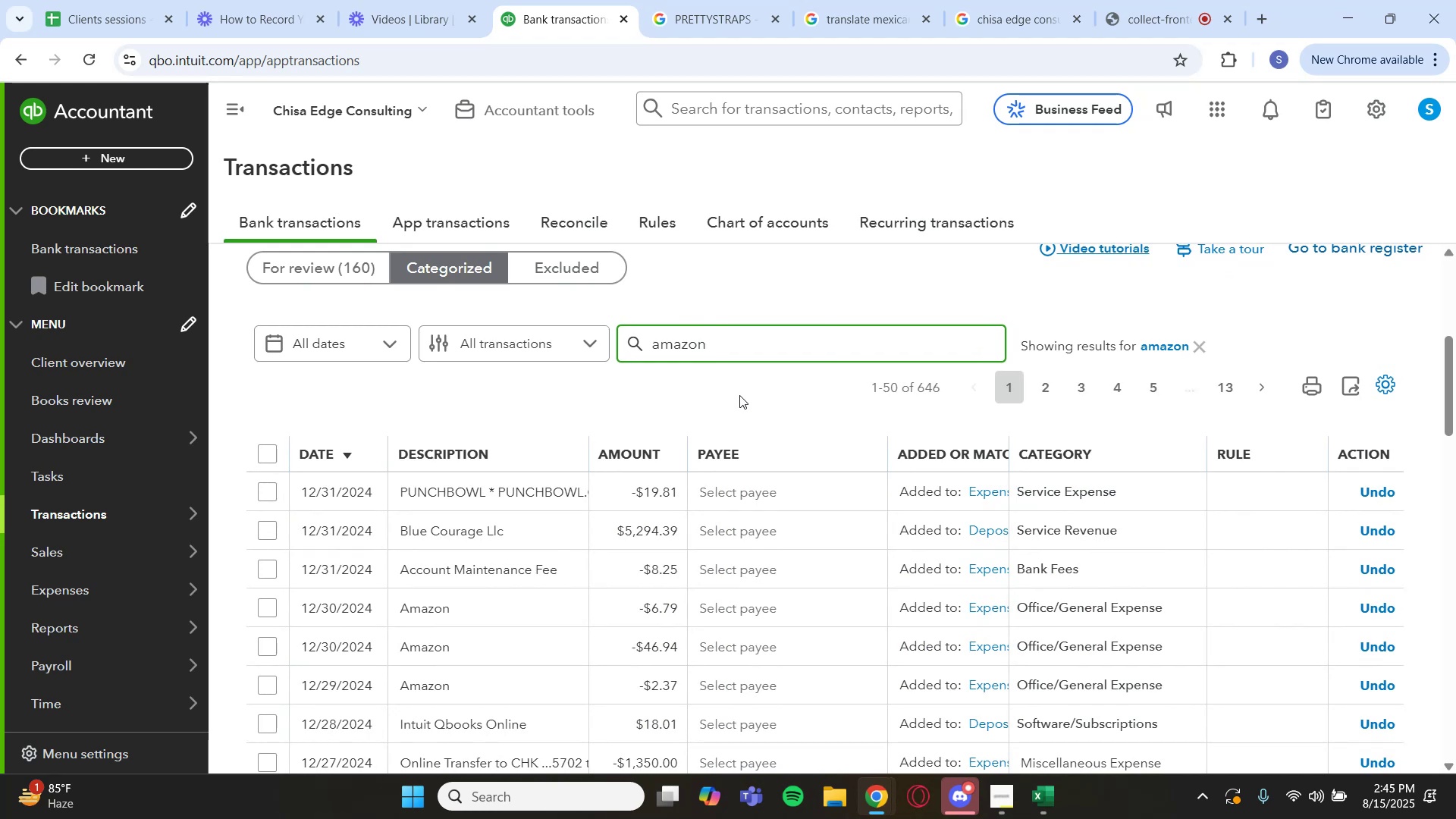 
left_click([890, 338])
 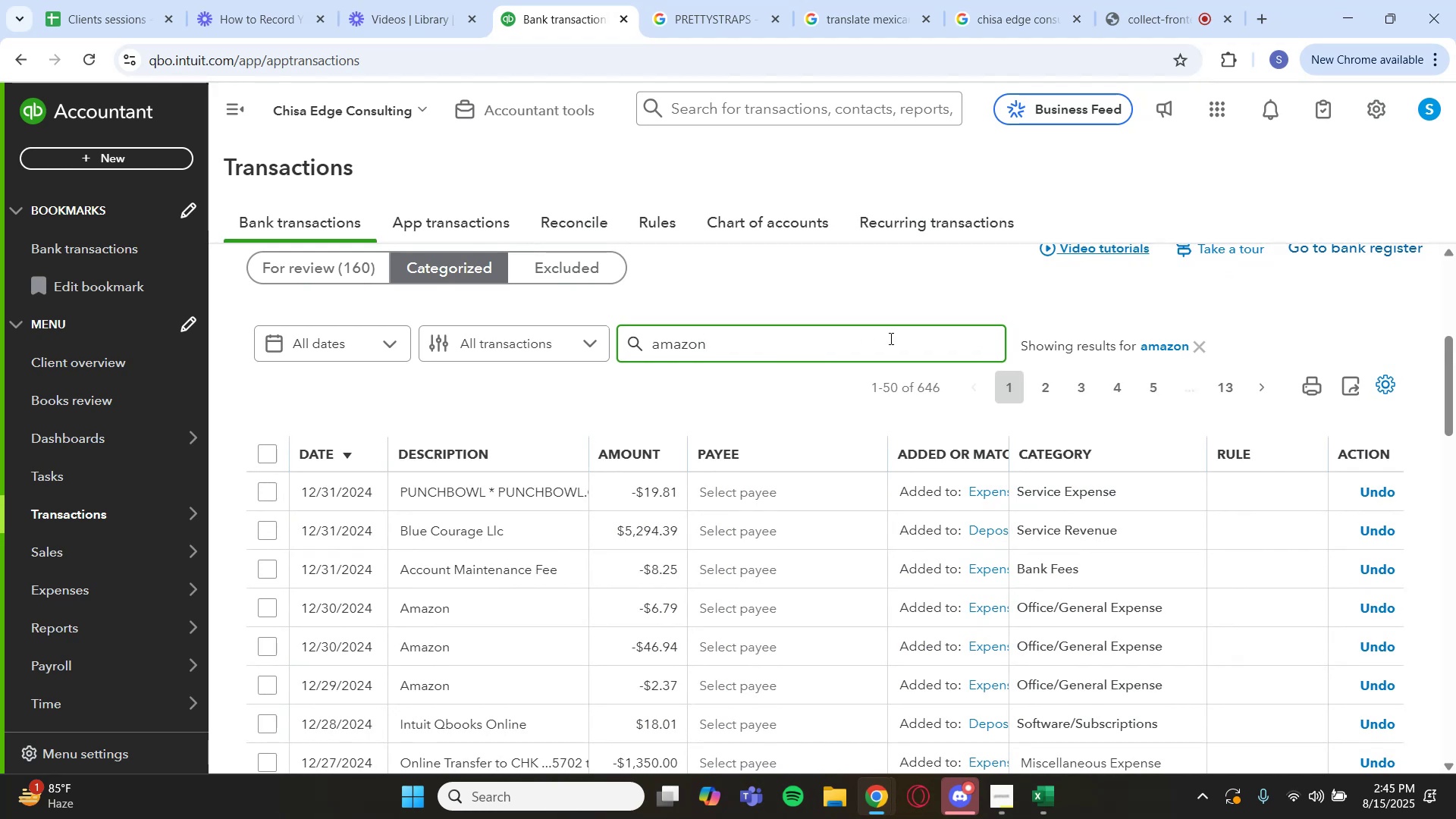 
key(Enter)
 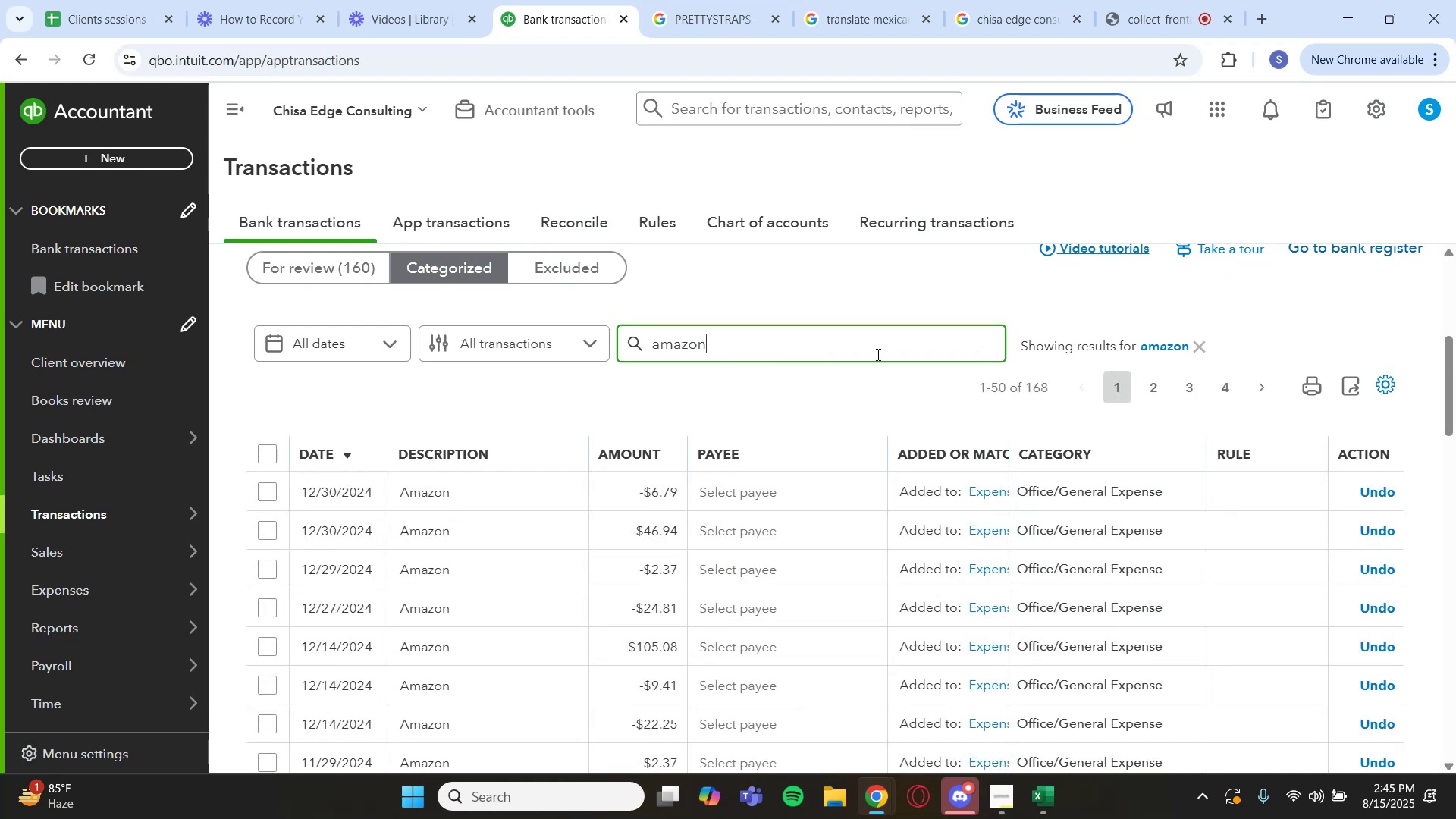 
wait(9.49)
 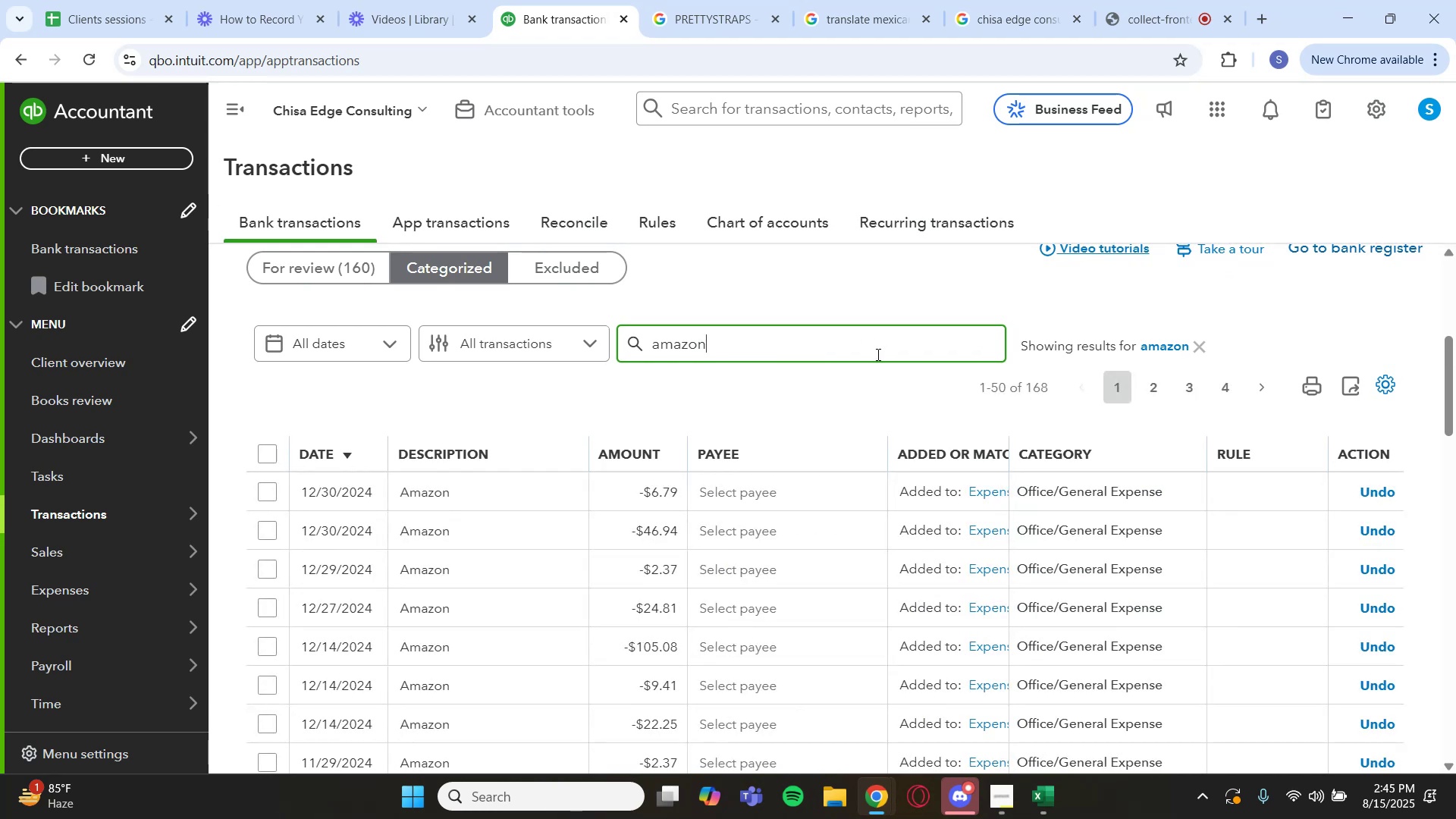 
left_click([372, 271])
 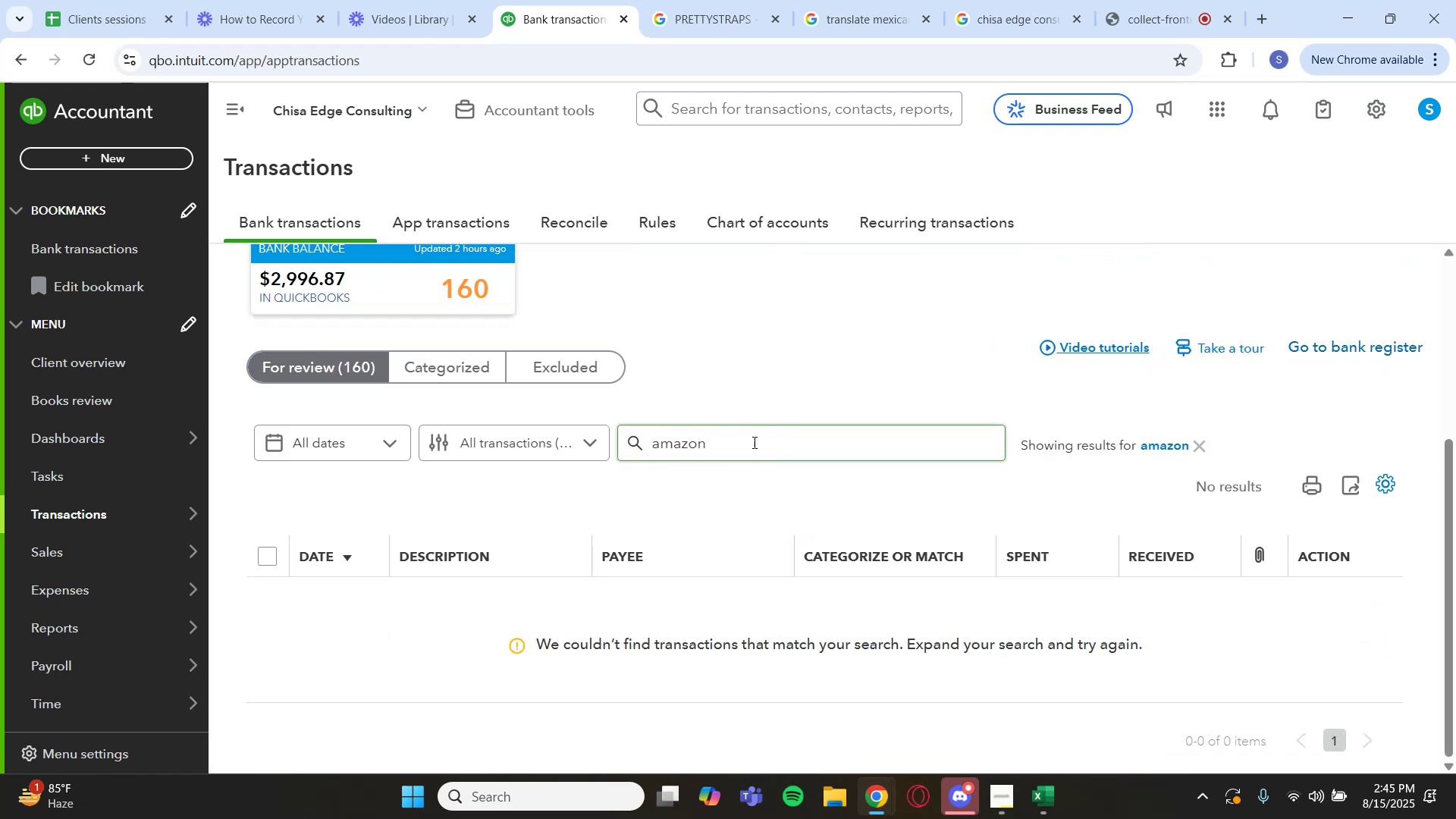 
left_click([1178, 441])
 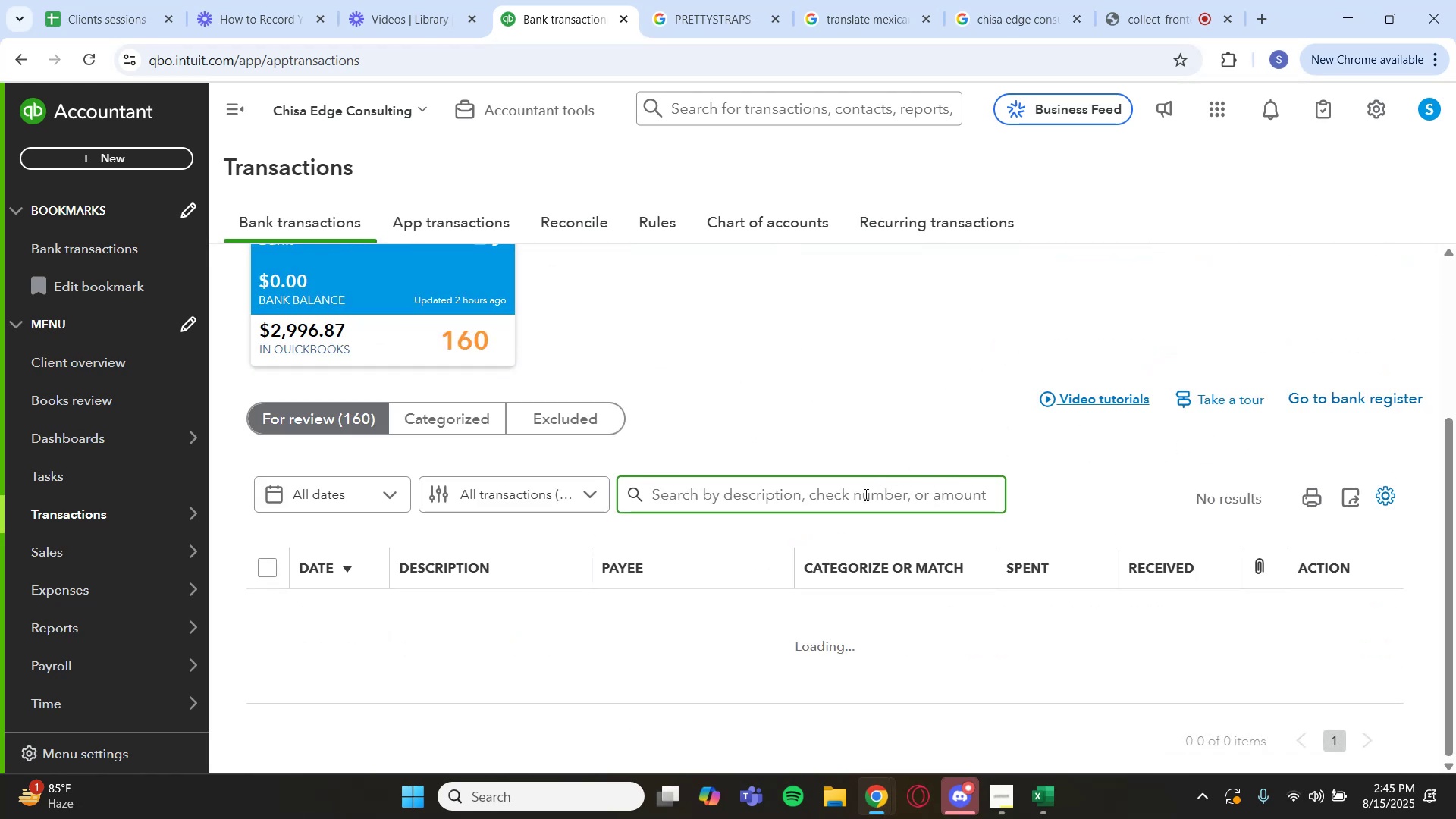 
left_click([864, 497])
 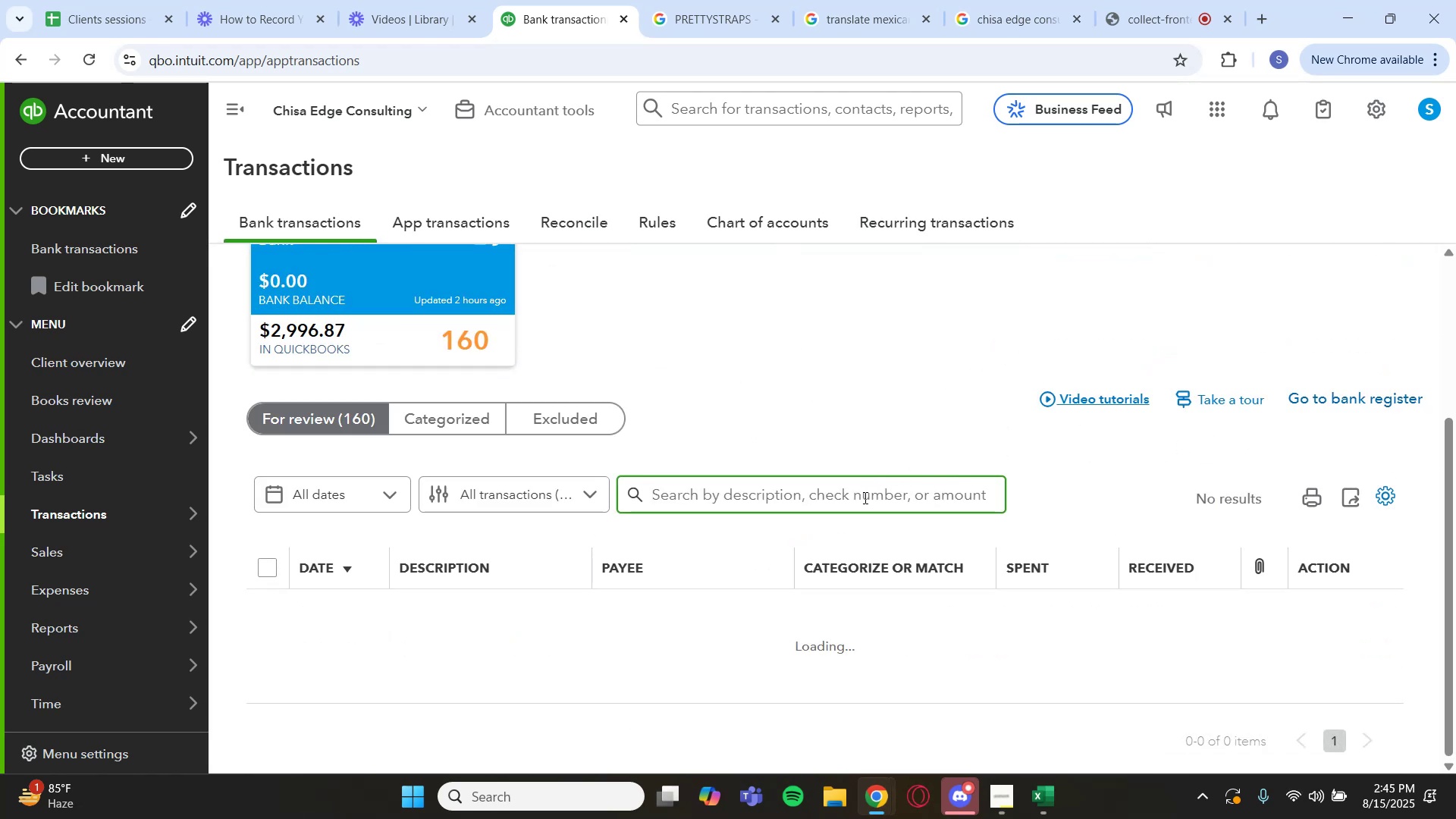 
type(Temu)
 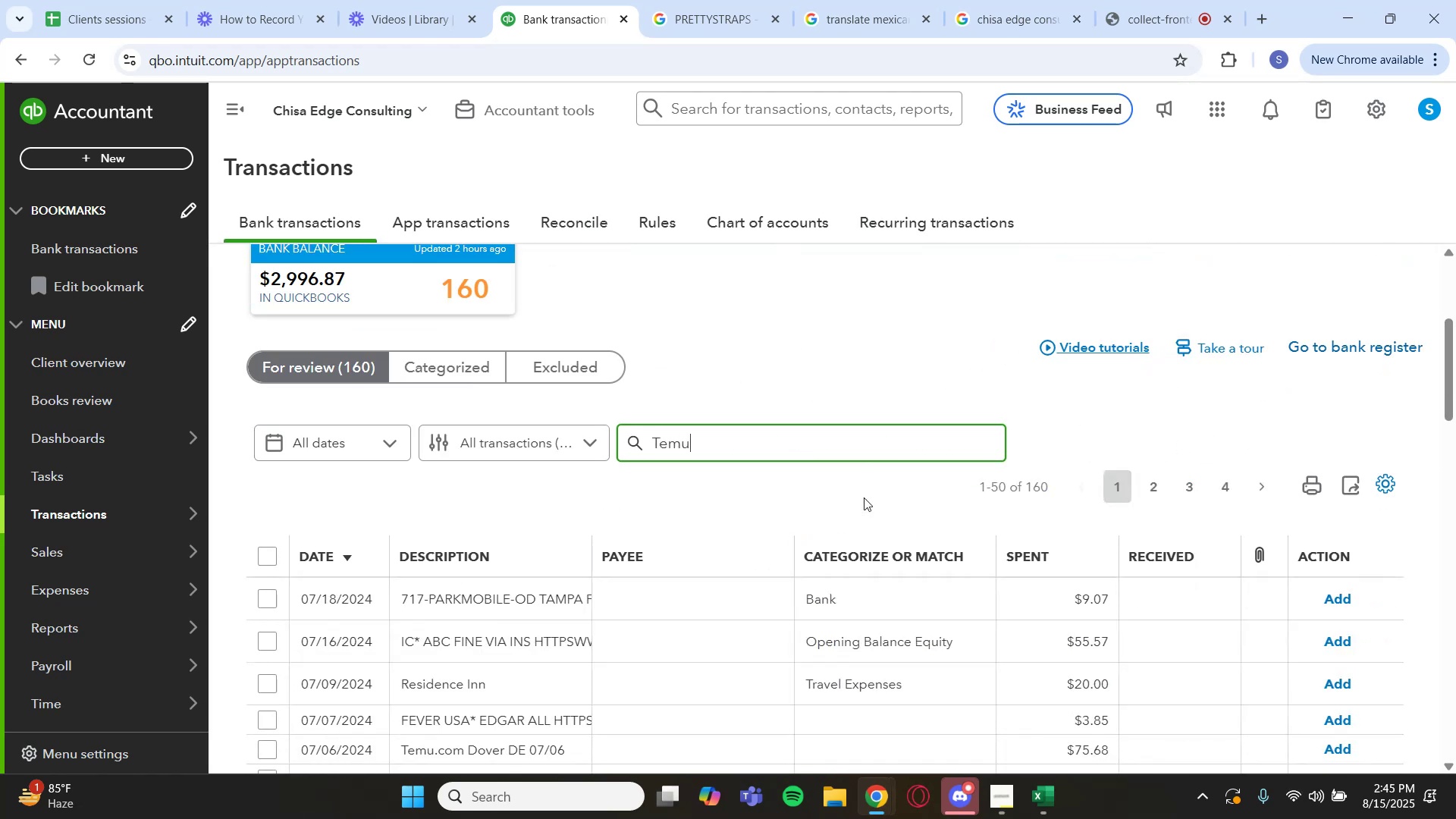 
key(Enter)
 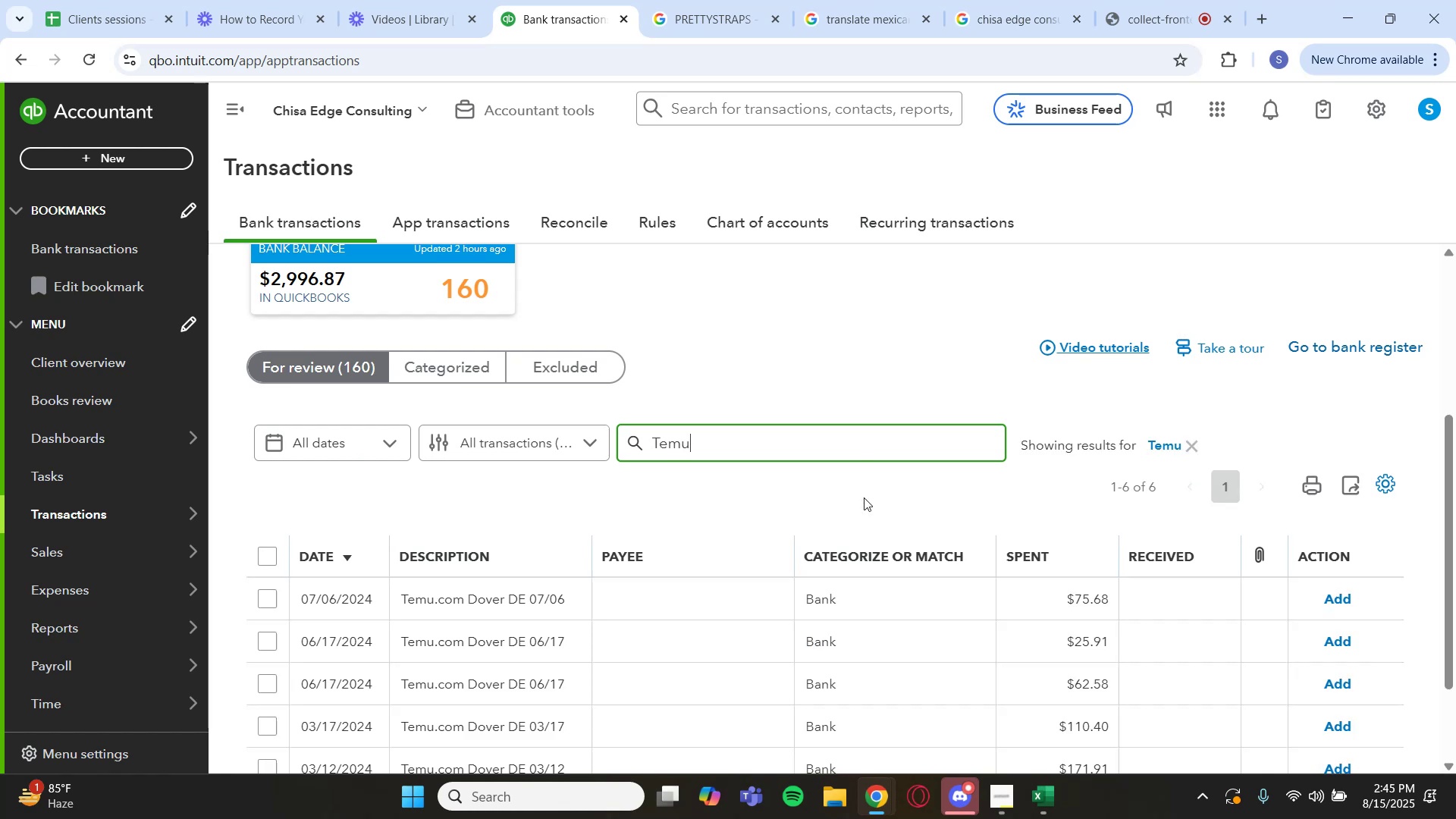 
scroll: coordinate [699, 519], scroll_direction: down, amount: 5.0
 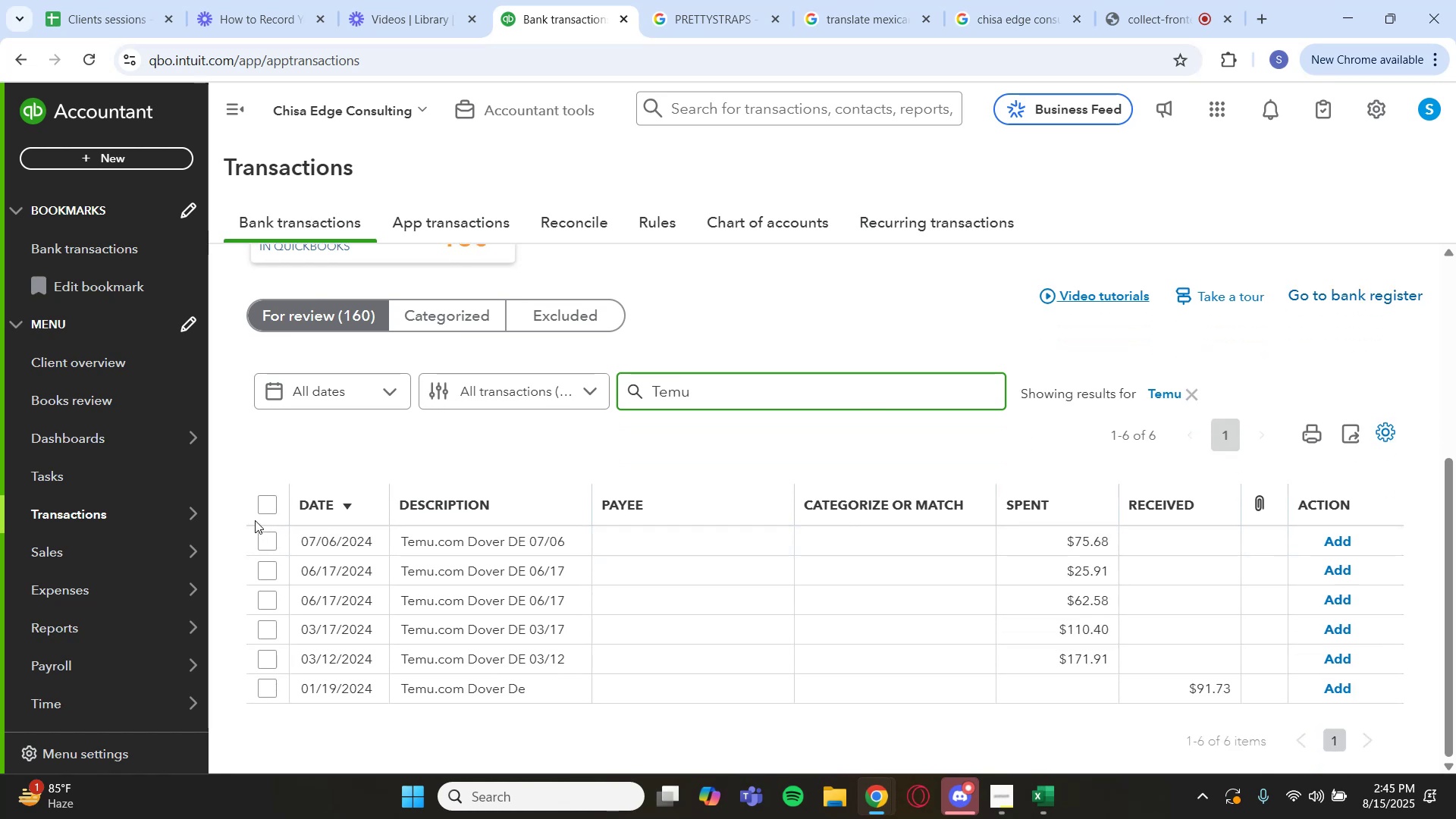 
left_click([265, 504])
 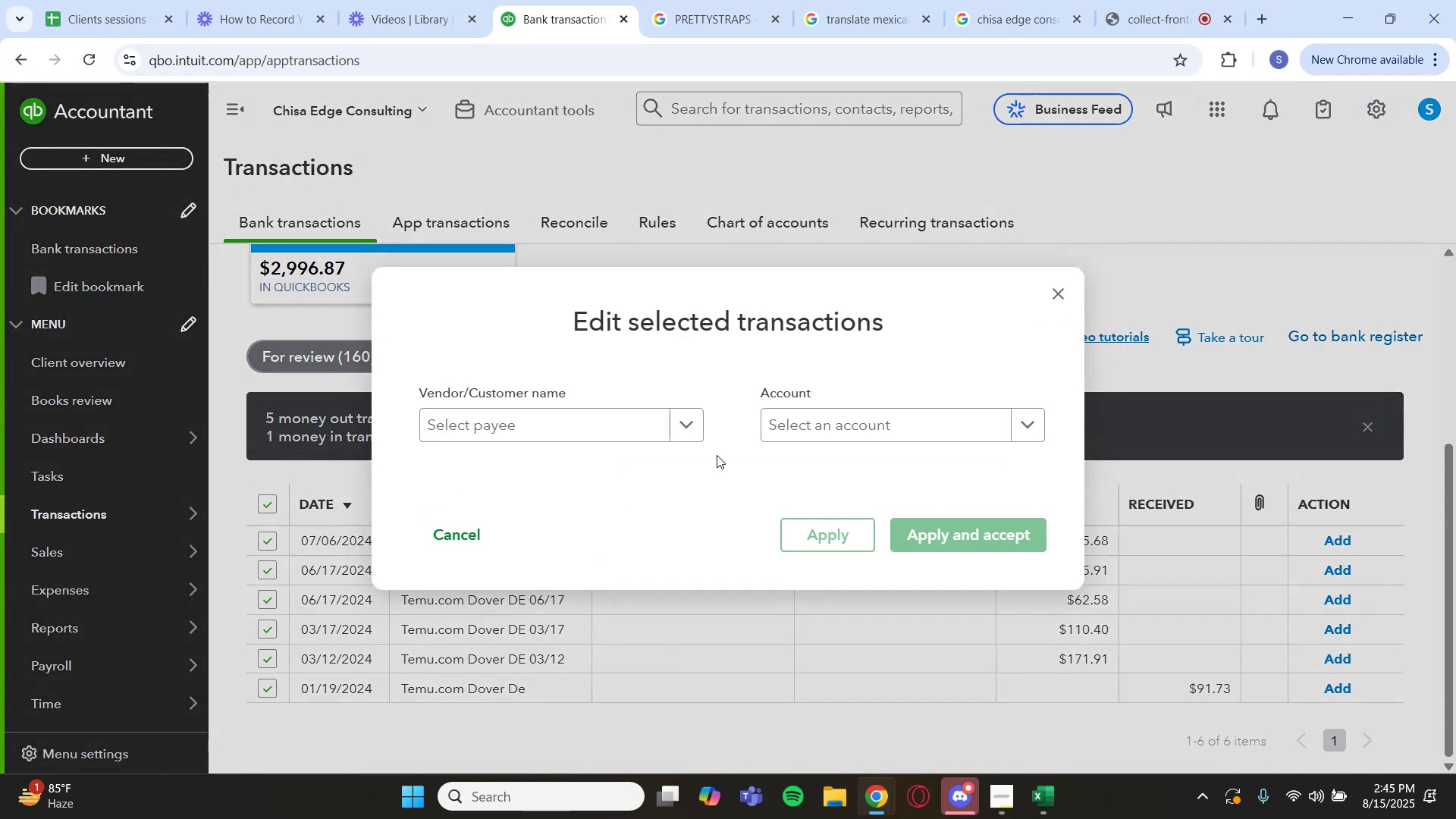 
left_click([837, 422])
 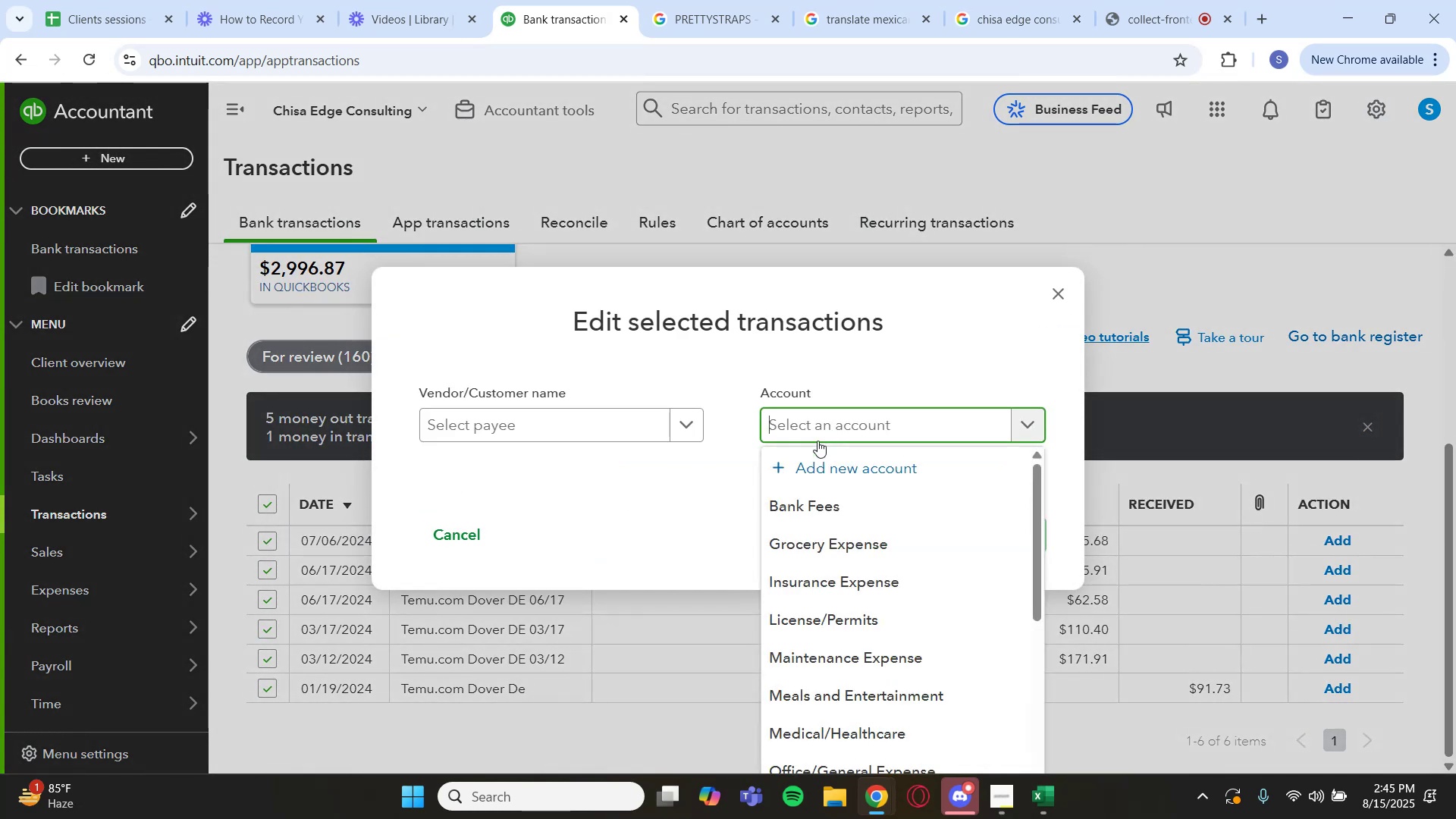 
scroll: coordinate [863, 547], scroll_direction: down, amount: 2.0
 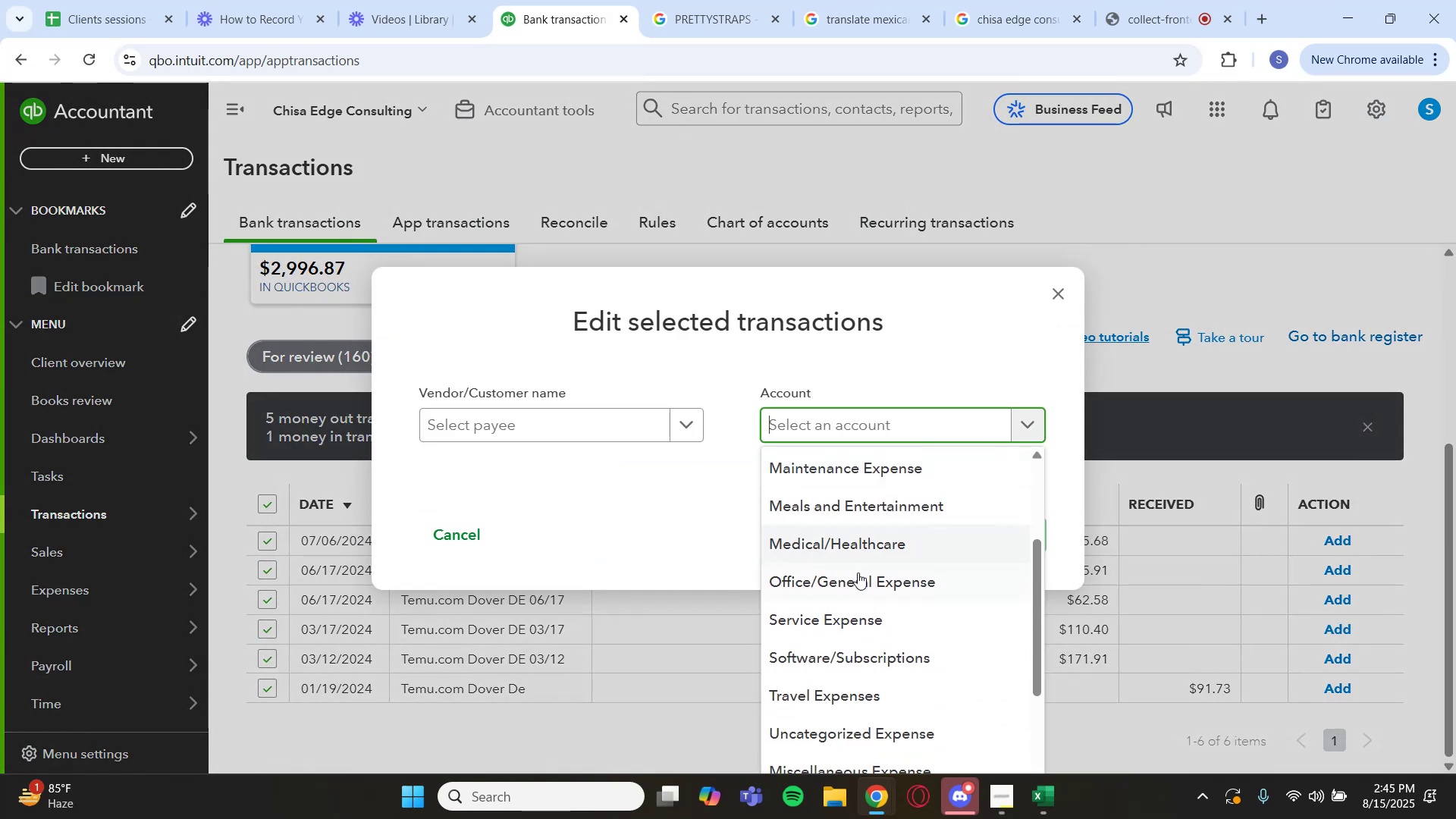 
left_click([858, 574])
 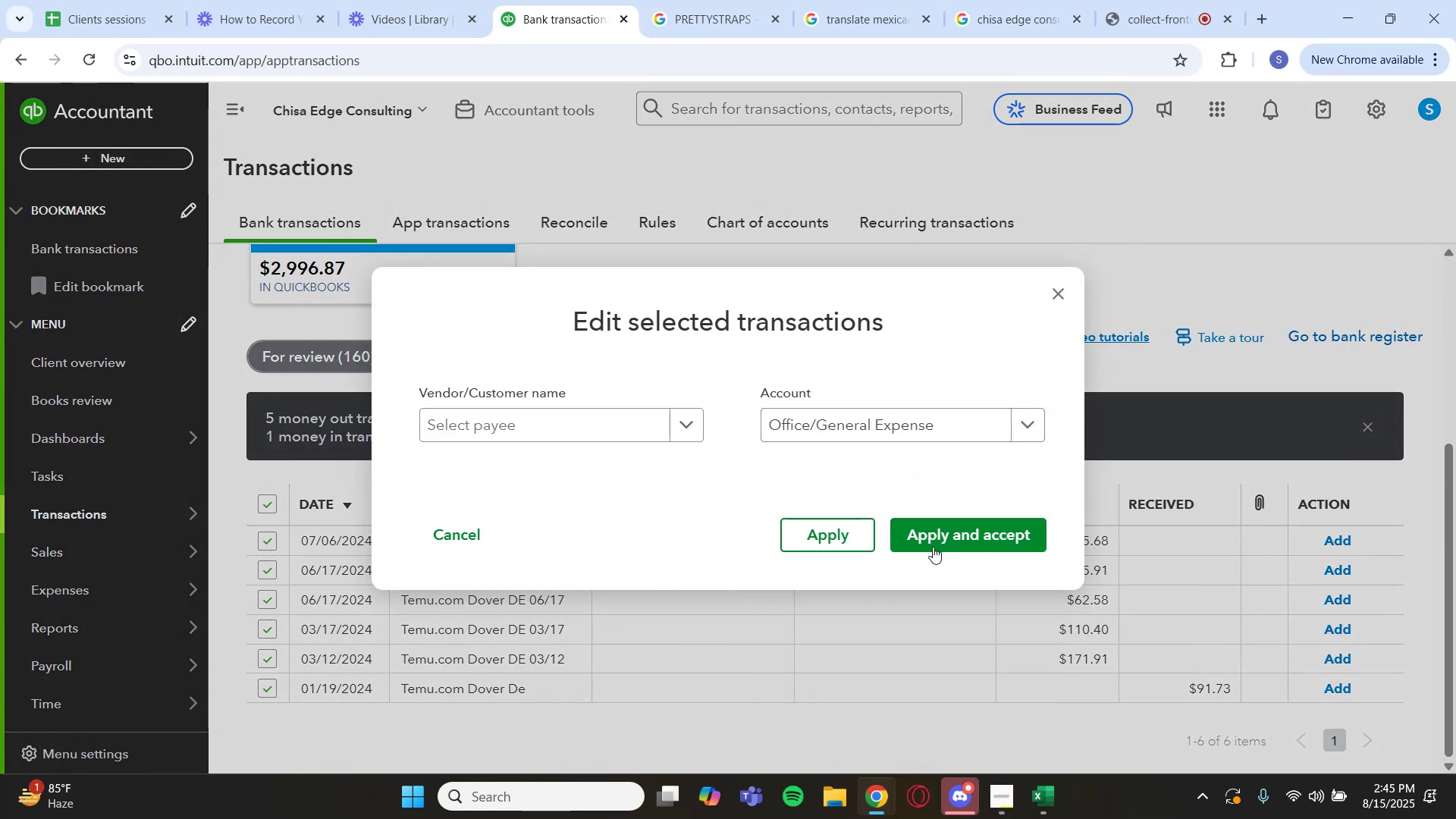 
left_click([941, 537])
 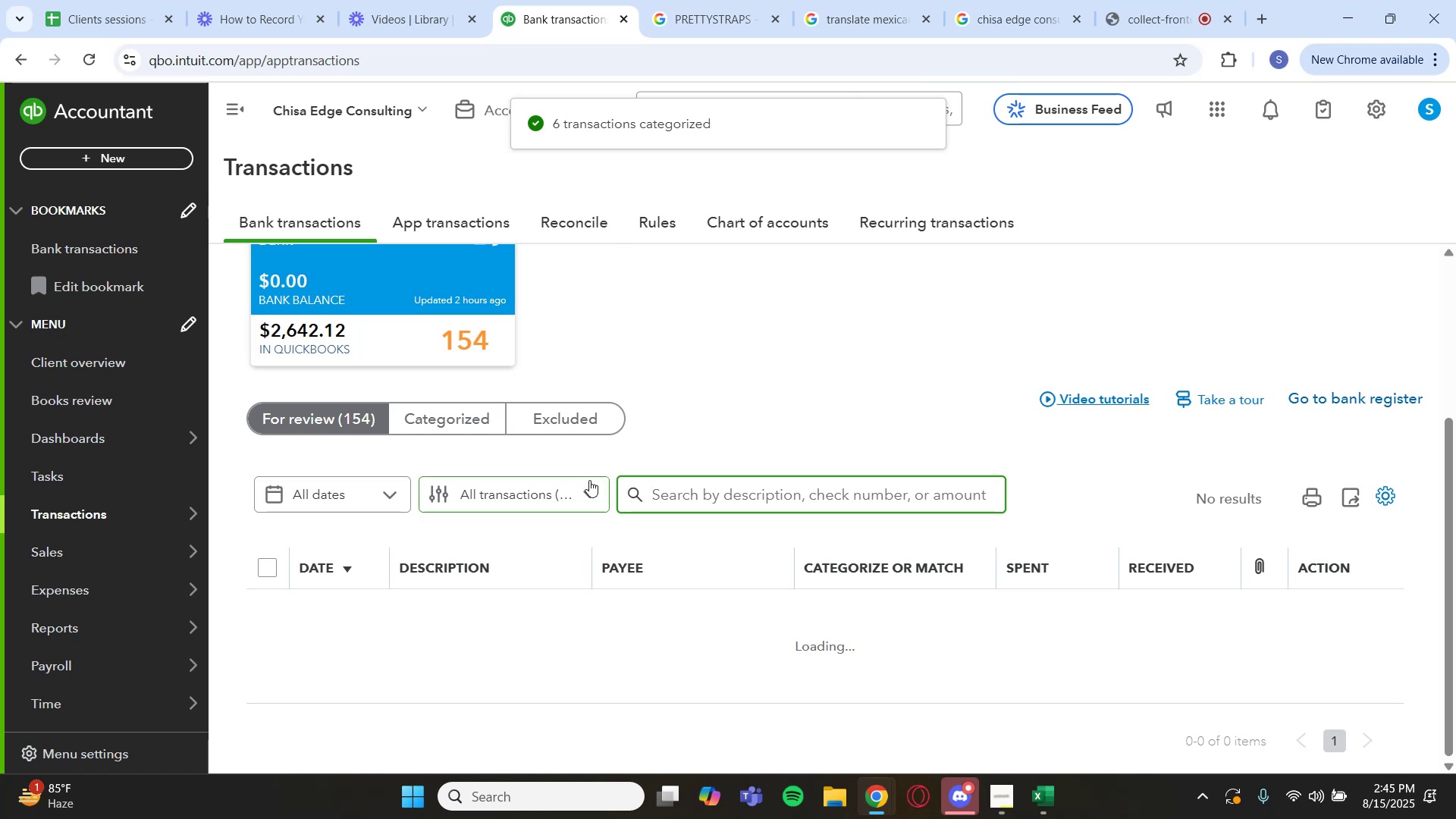 
wait(5.18)
 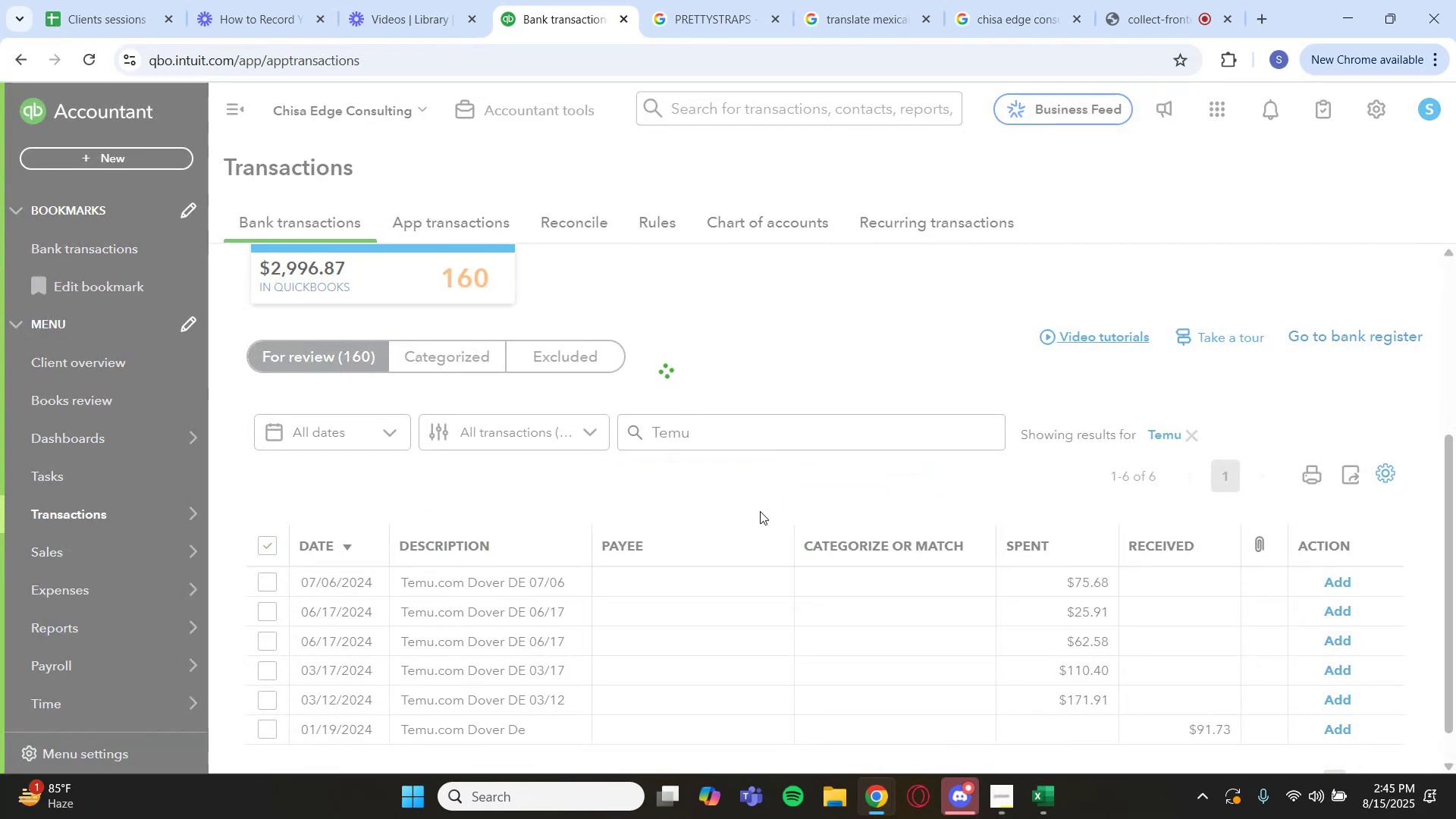 
left_click([323, 422])
 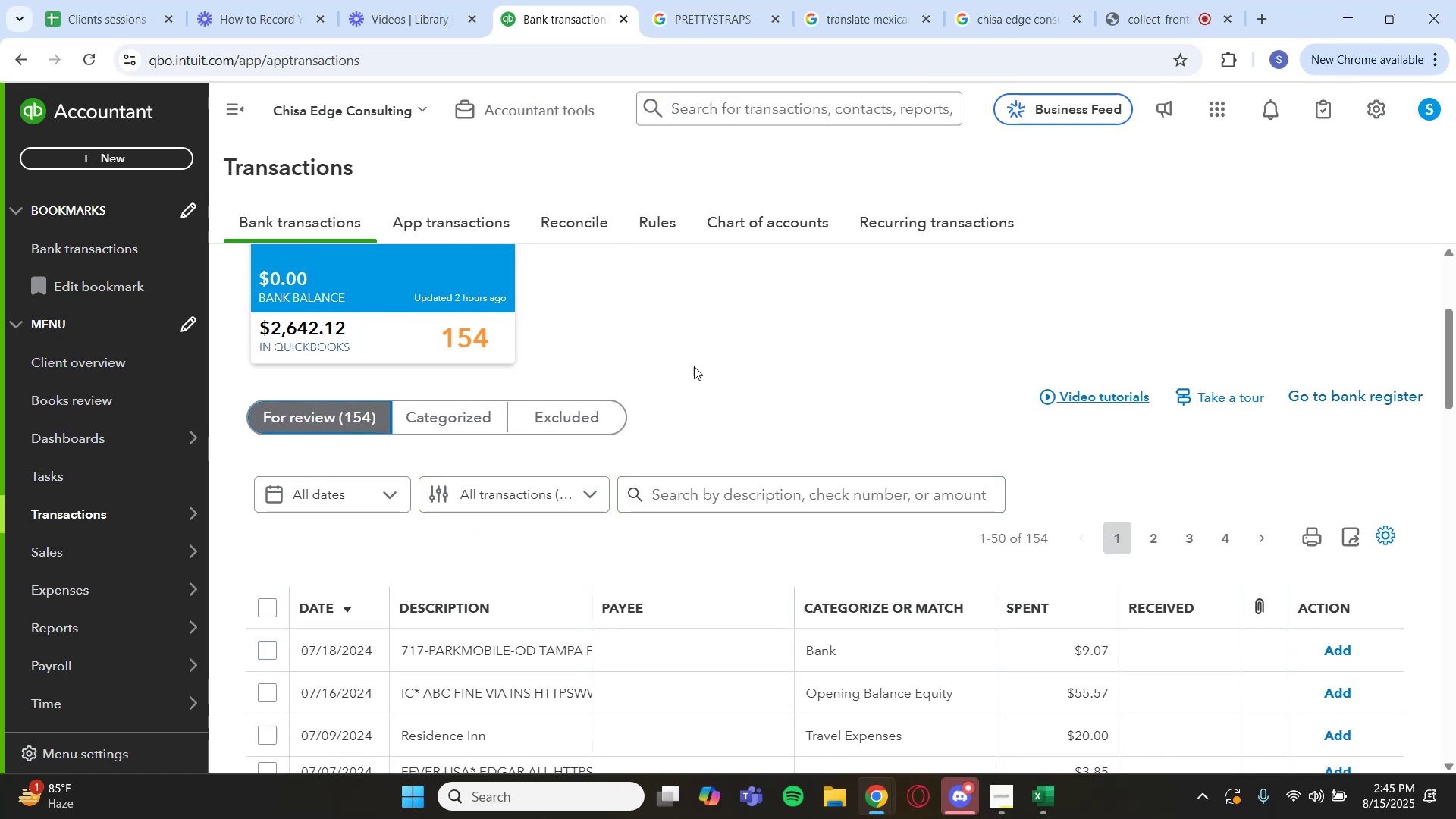 
scroll: coordinate [506, 560], scroll_direction: down, amount: 3.0
 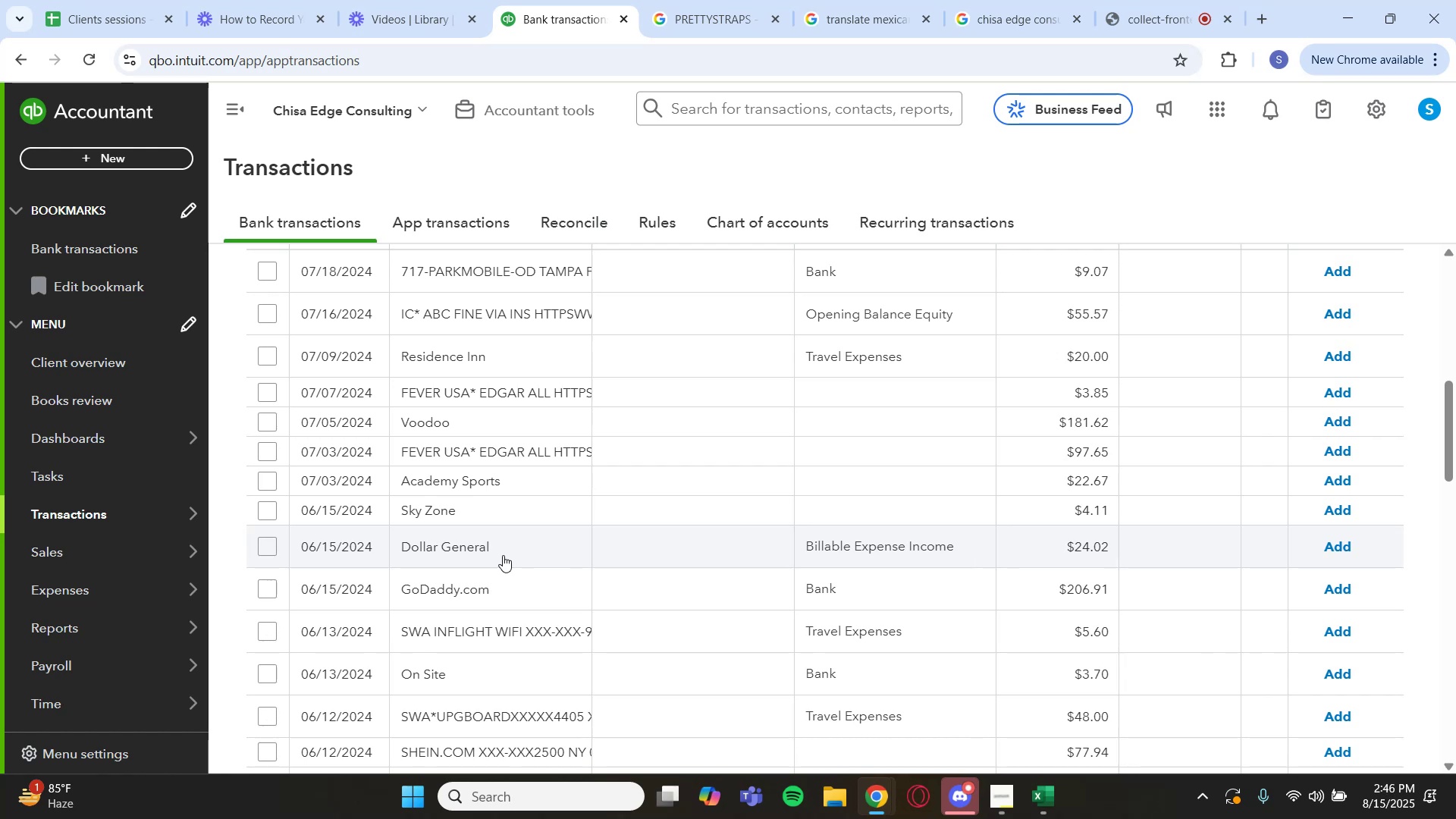 
wait(6.18)
 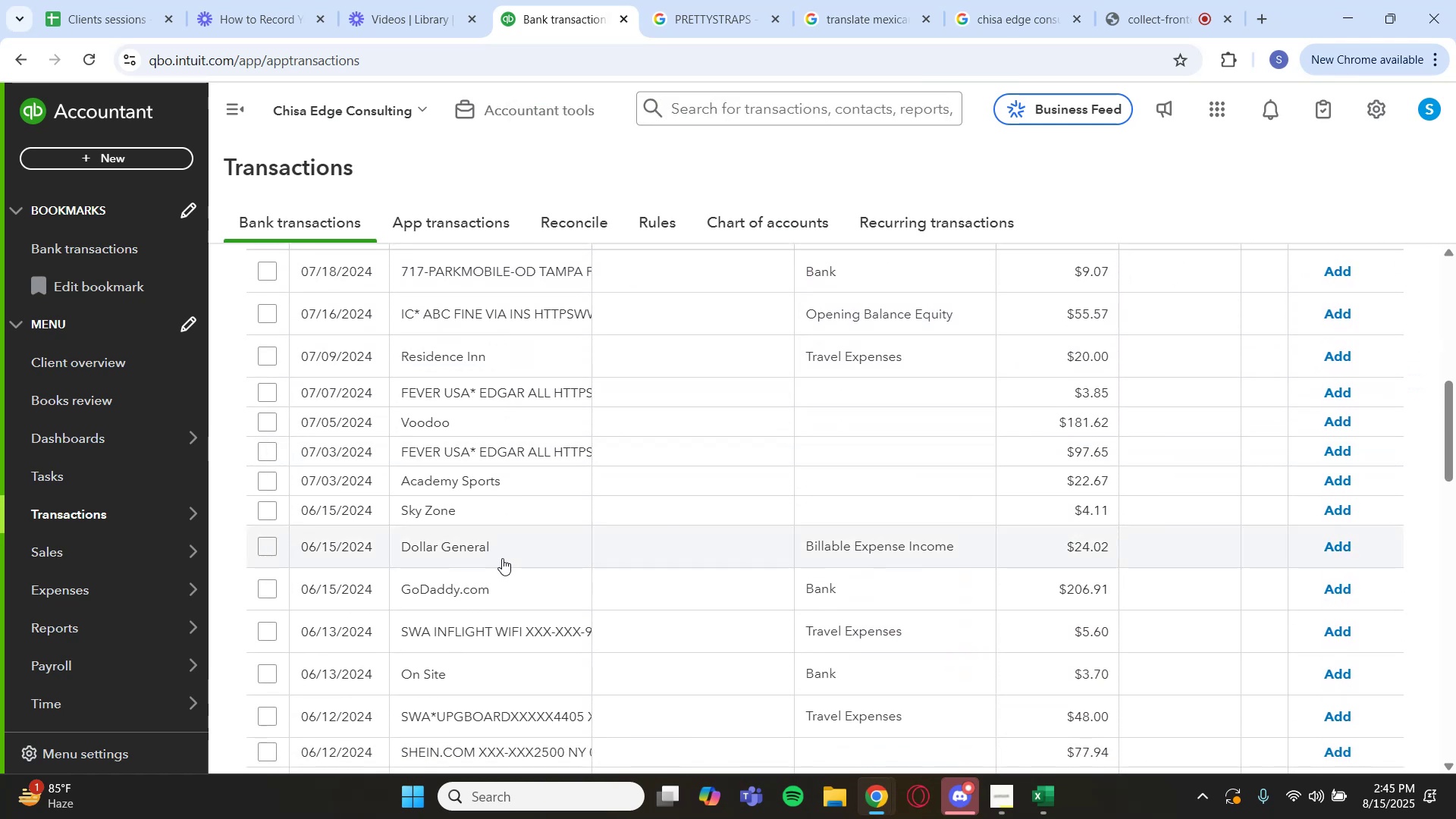 
left_click([504, 554])
 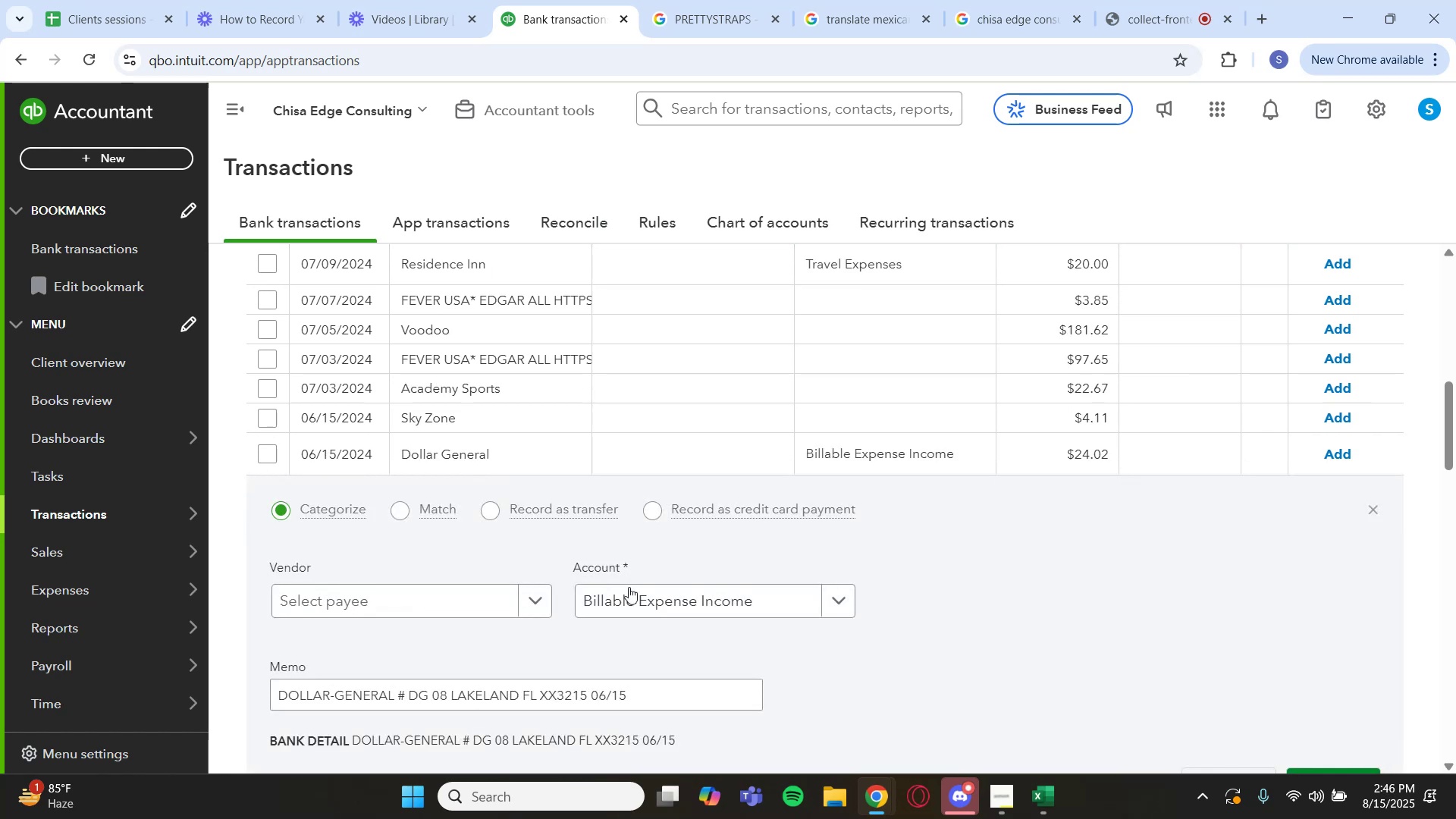 
left_click([673, 600])
 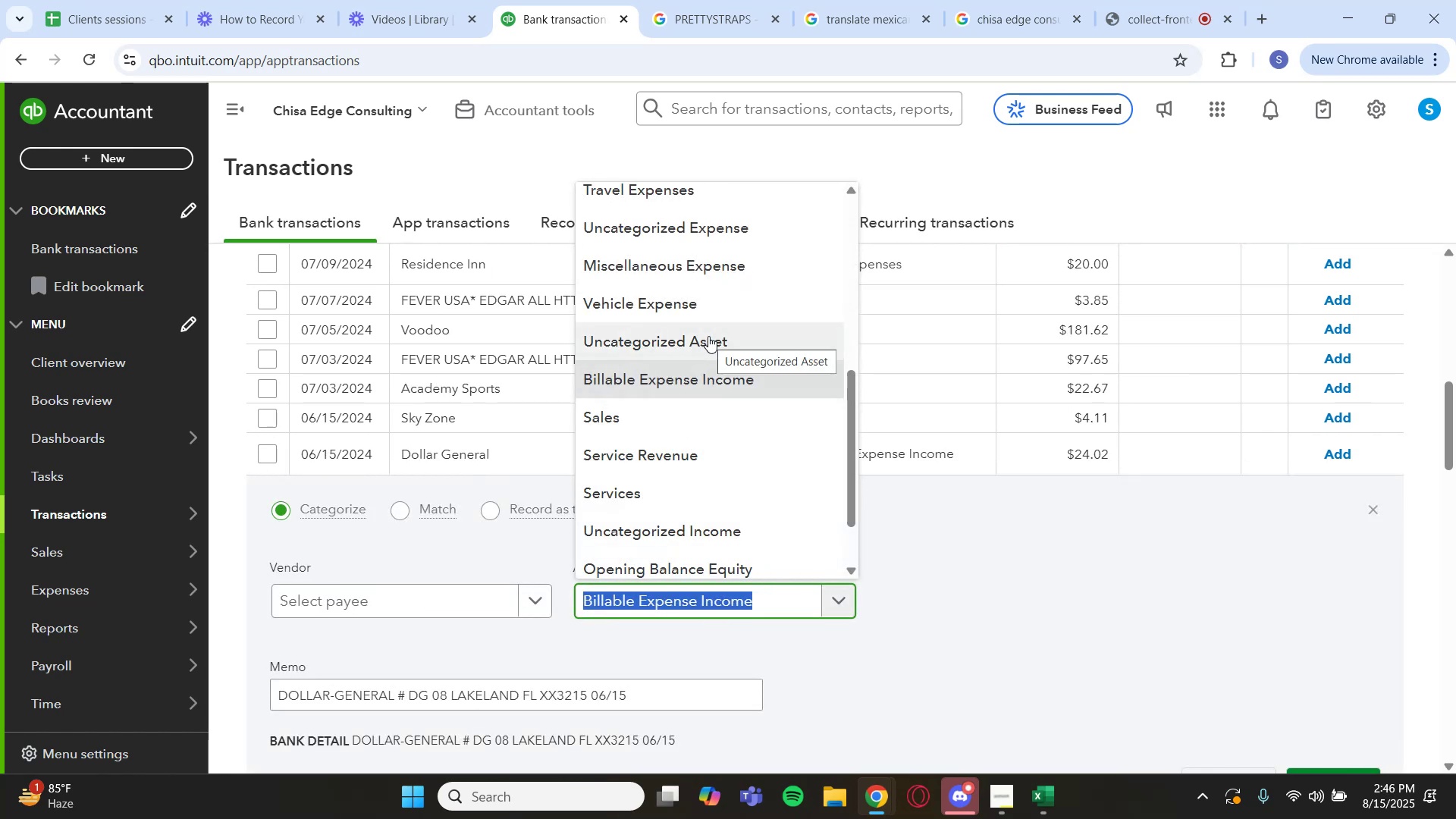 
scroll: coordinate [746, 264], scroll_direction: up, amount: 4.0
 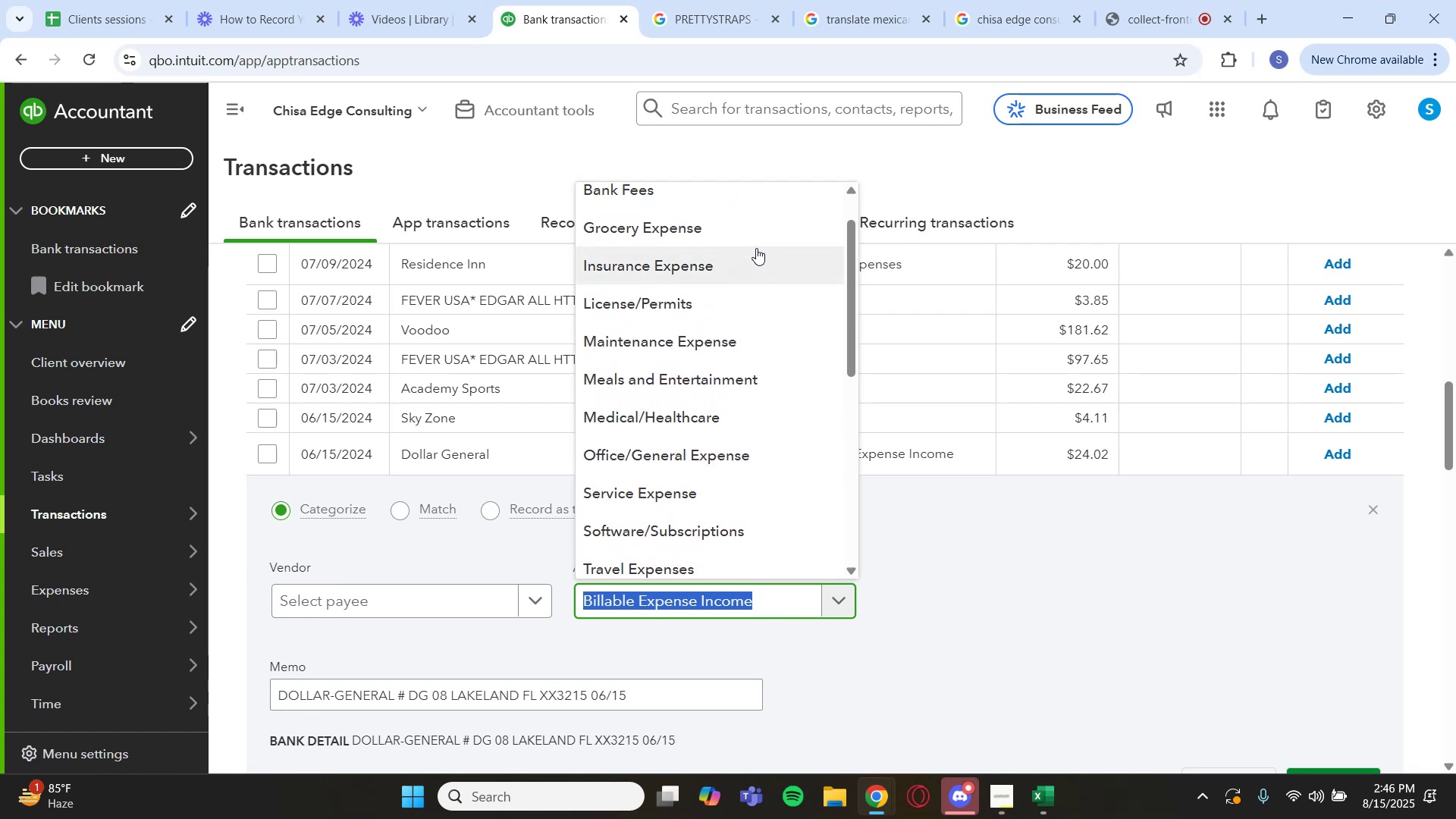 
left_click([761, 238])
 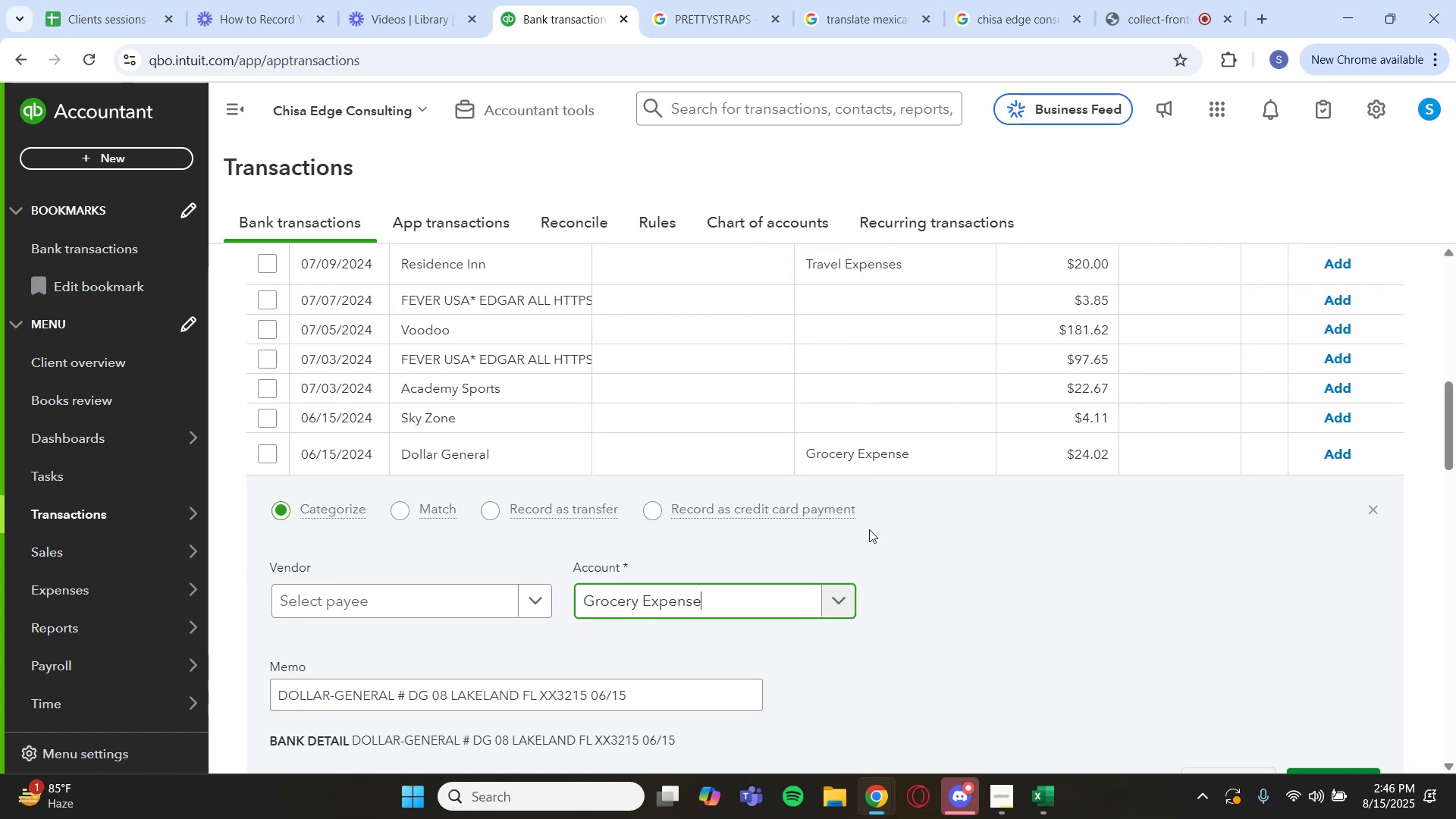 
scroll: coordinate [1081, 662], scroll_direction: down, amount: 1.0
 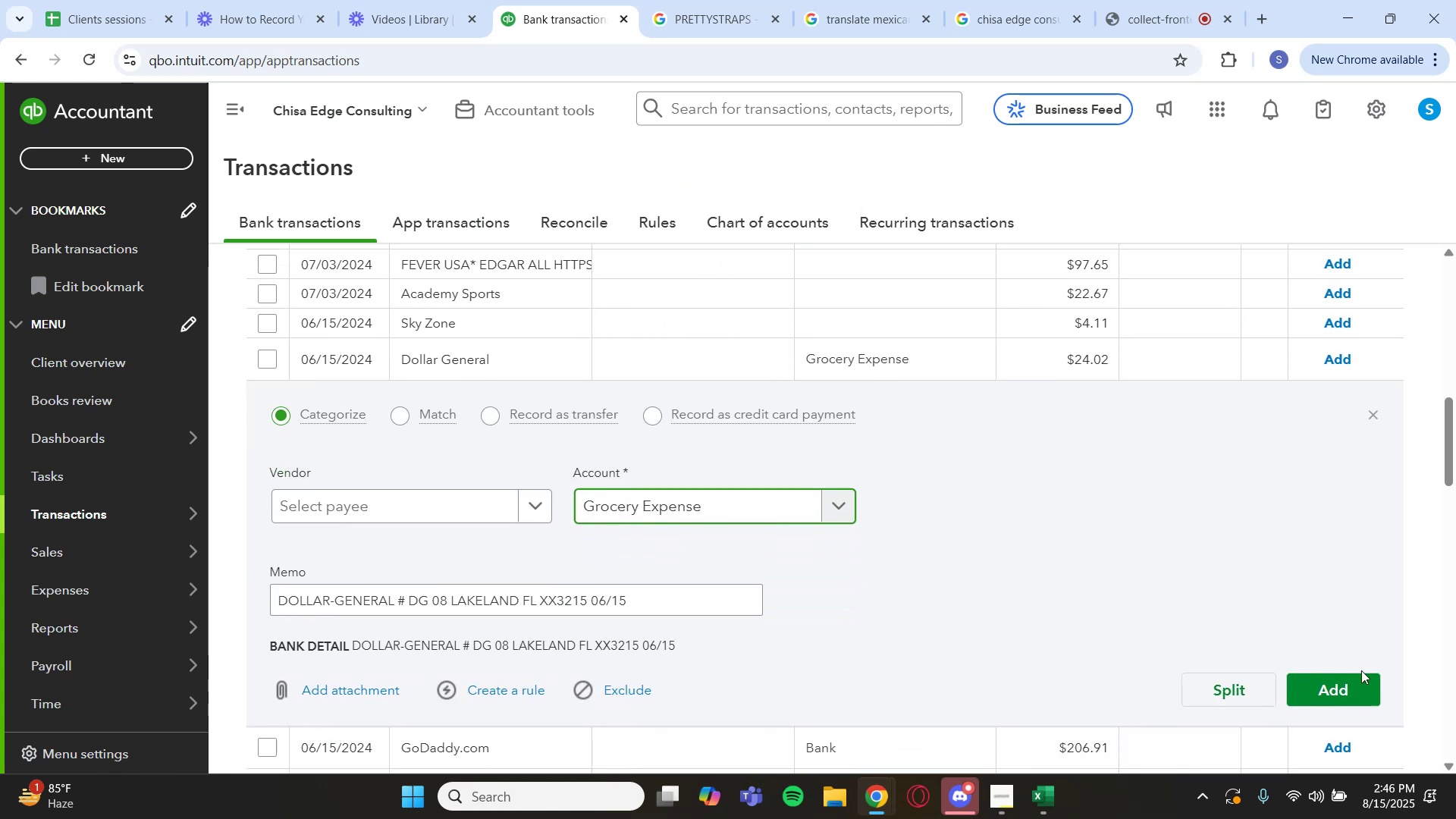 
left_click([1357, 684])
 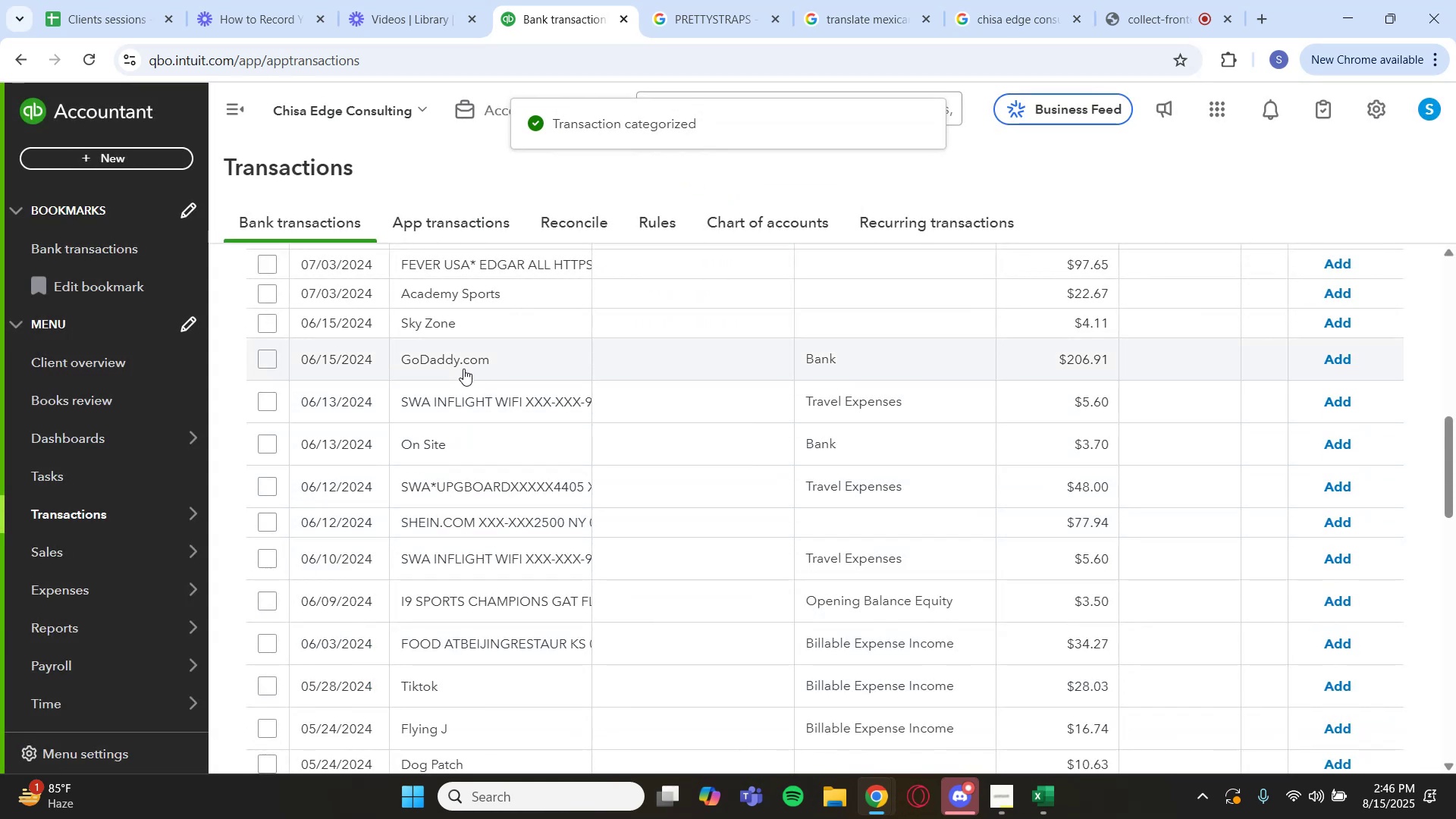 
wait(7.86)
 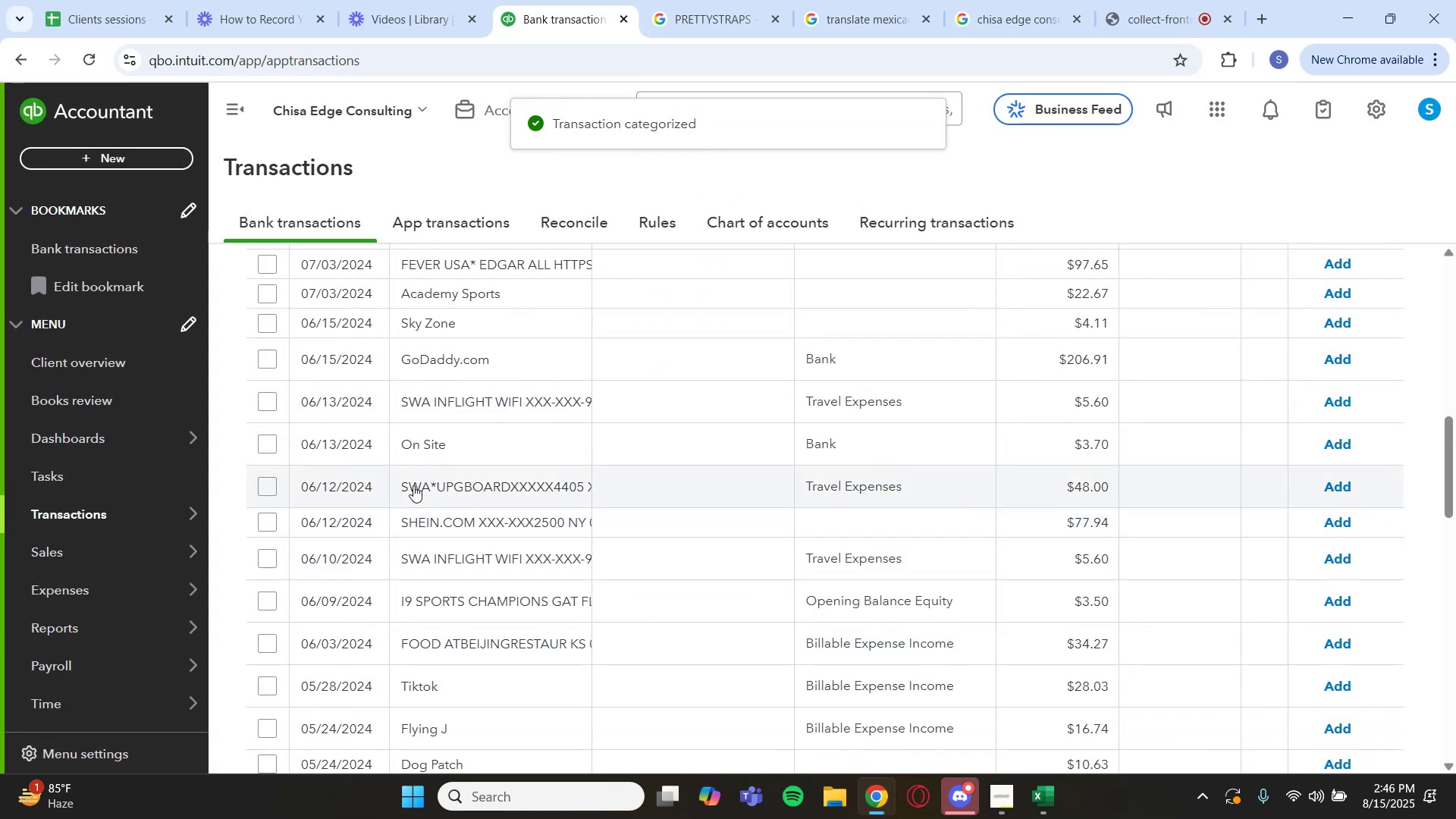 
left_click([466, 373])
 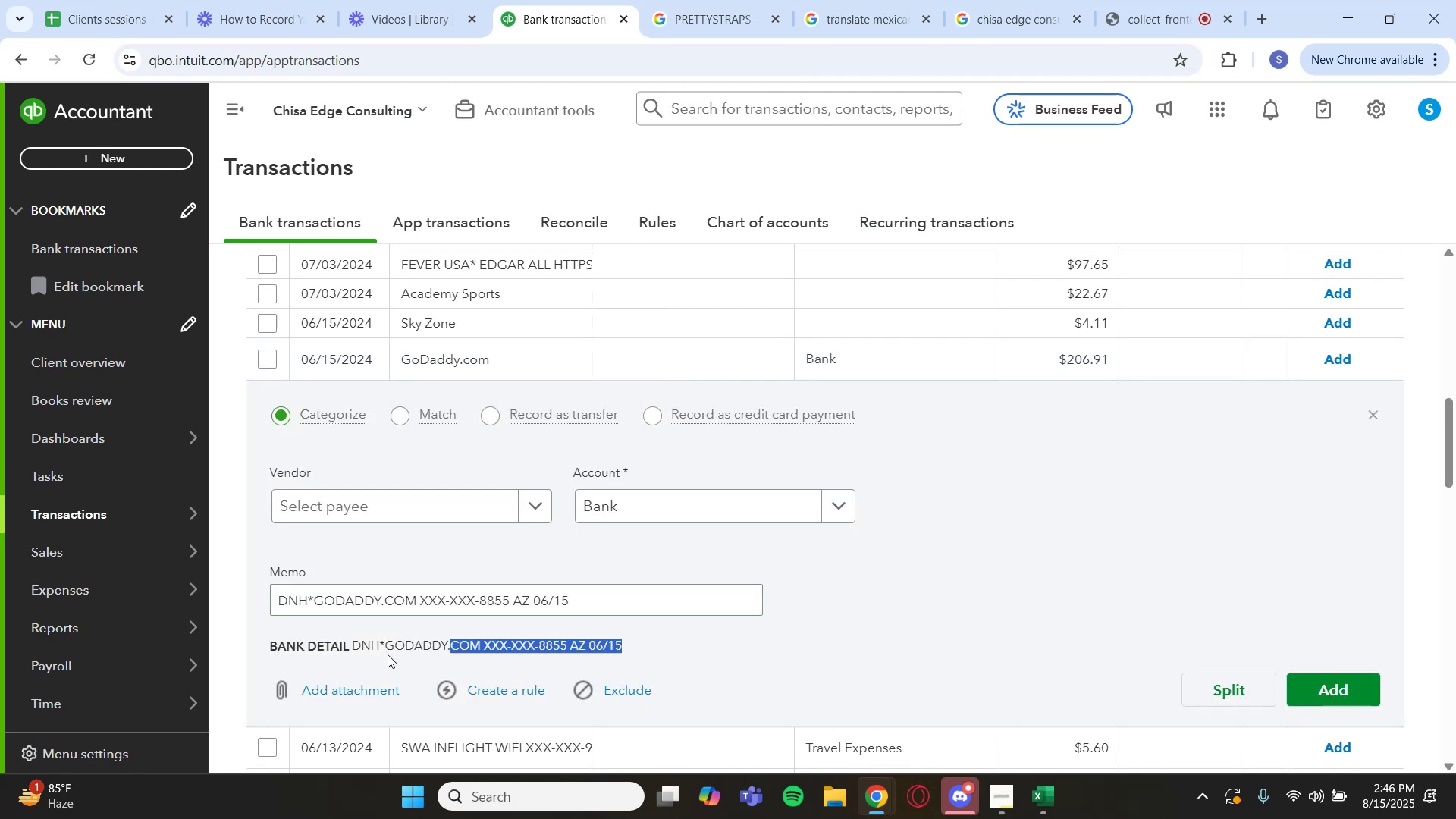 
key(Control+C)
 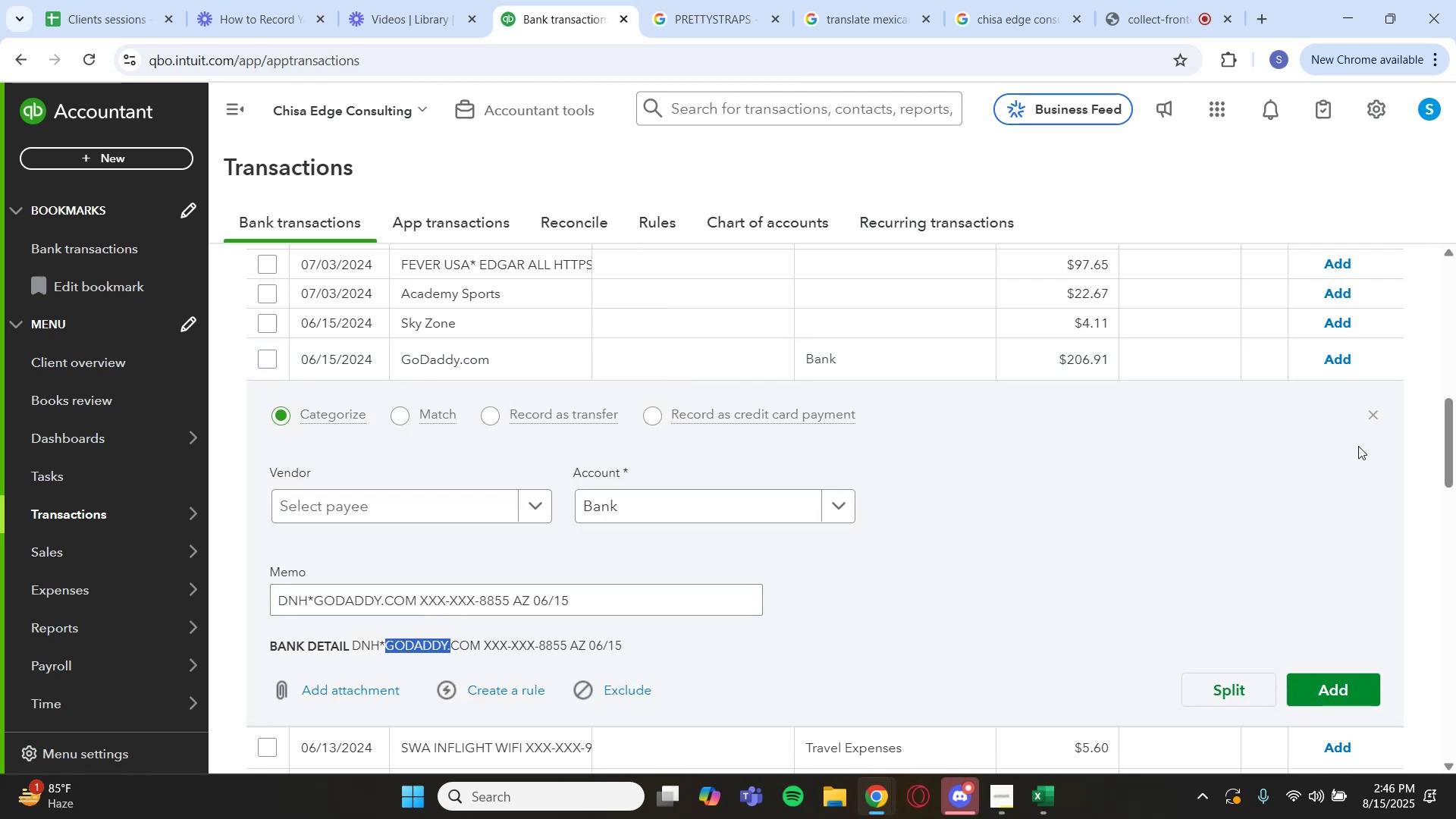 
left_click([1370, 422])
 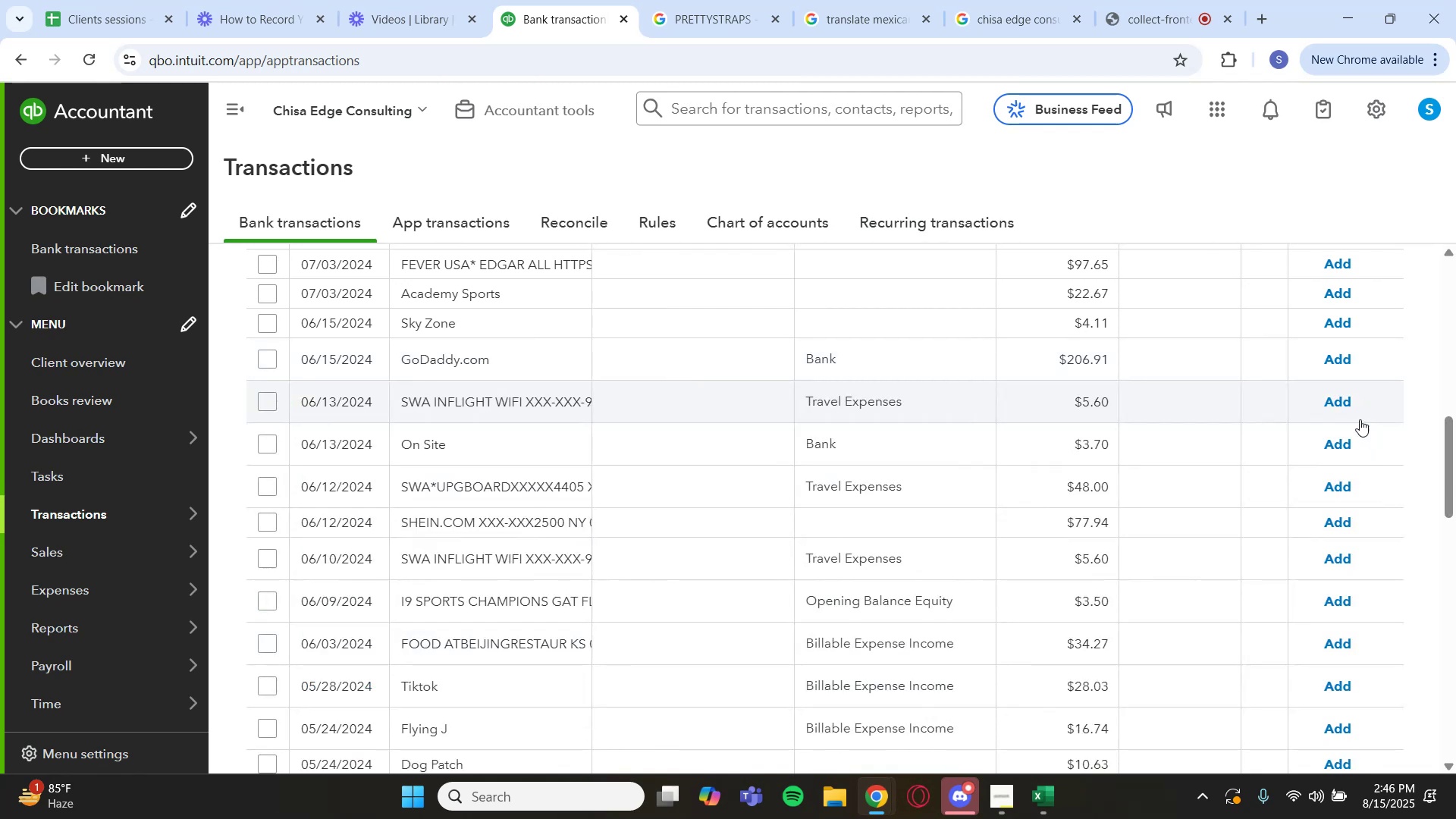 
scroll: coordinate [1154, 410], scroll_direction: up, amount: 4.0
 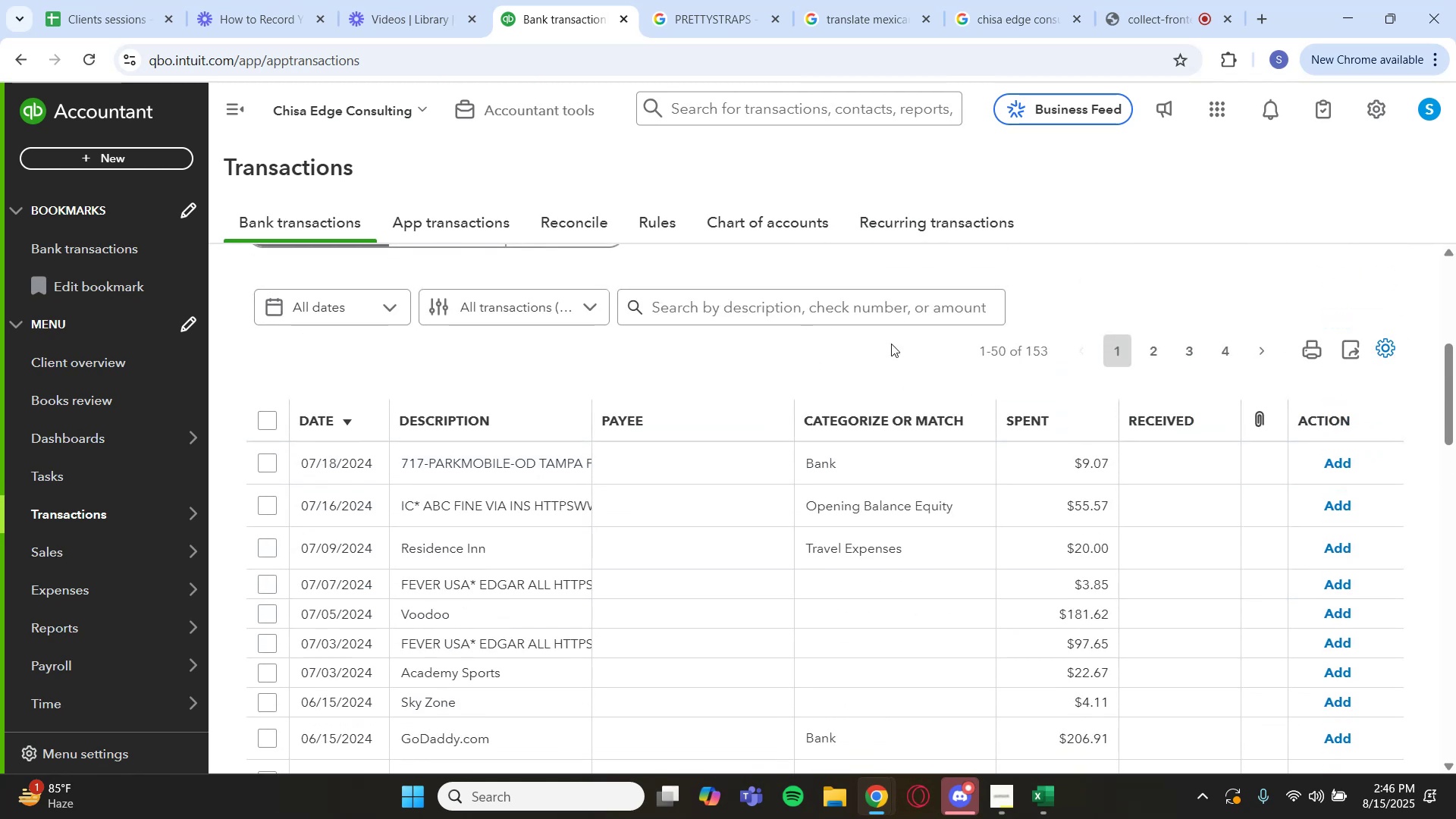 
left_click([884, 315])
 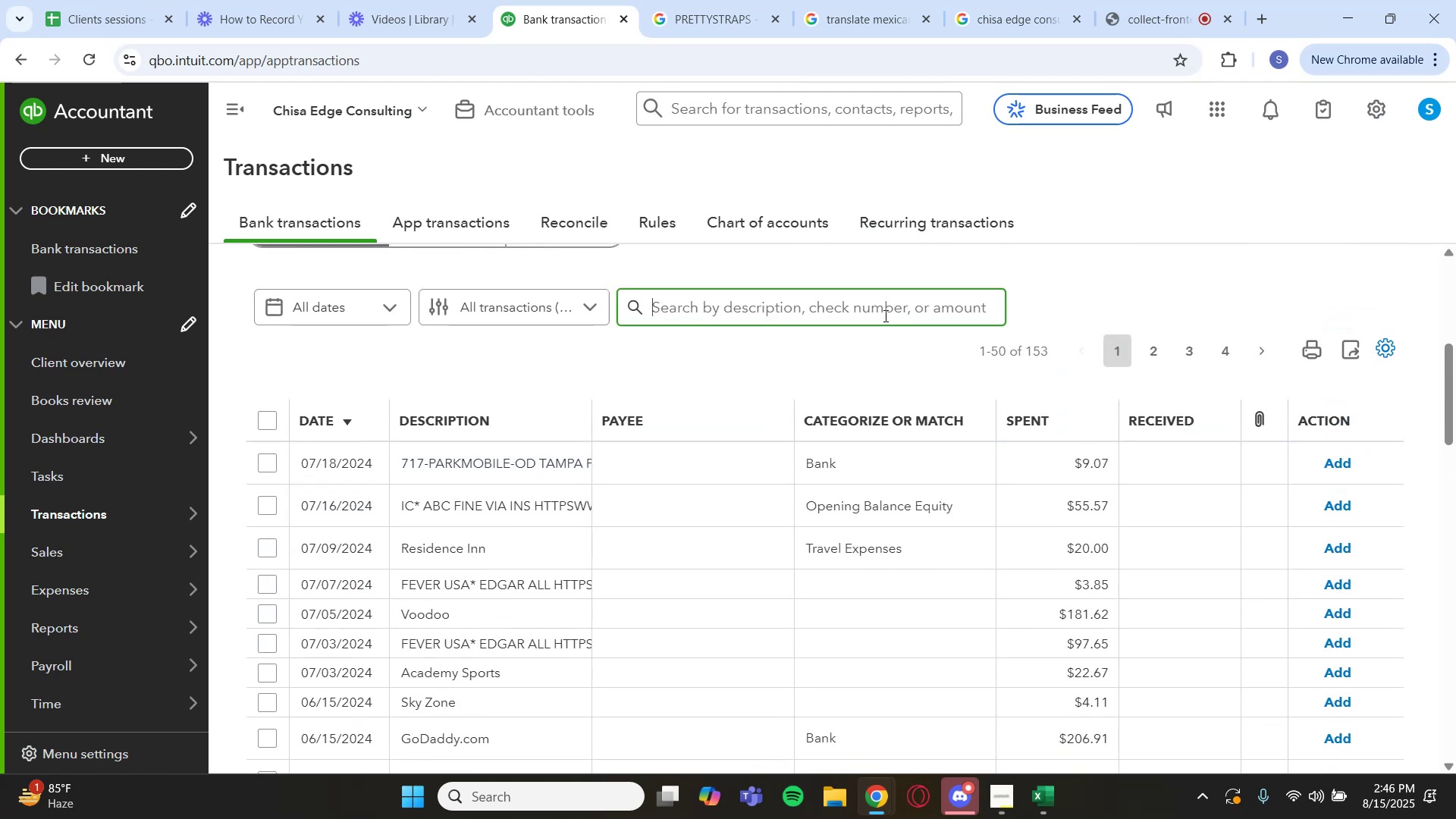 
key(Control+V)
 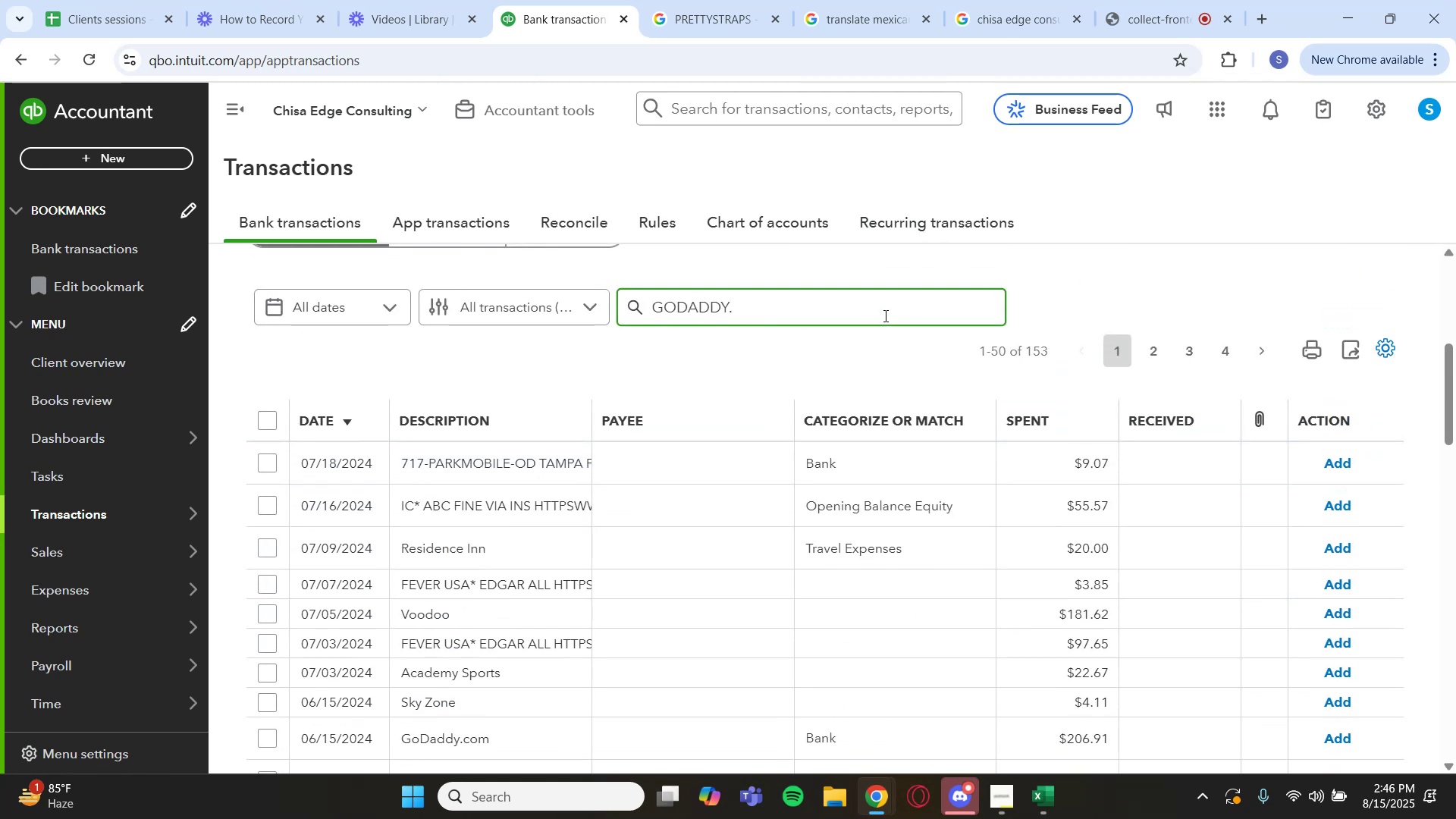 
key(Backspace)
 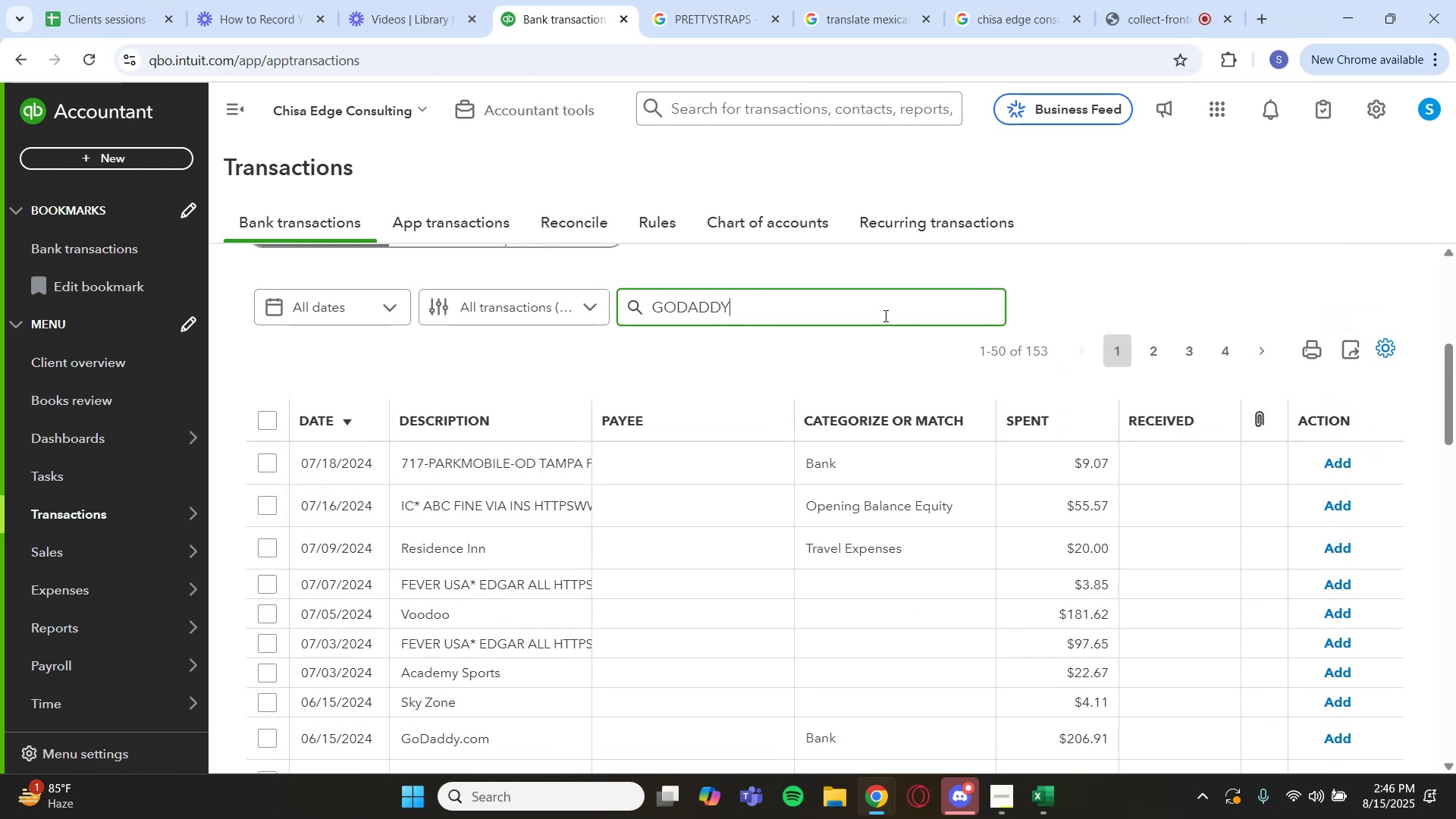 
key(Enter)
 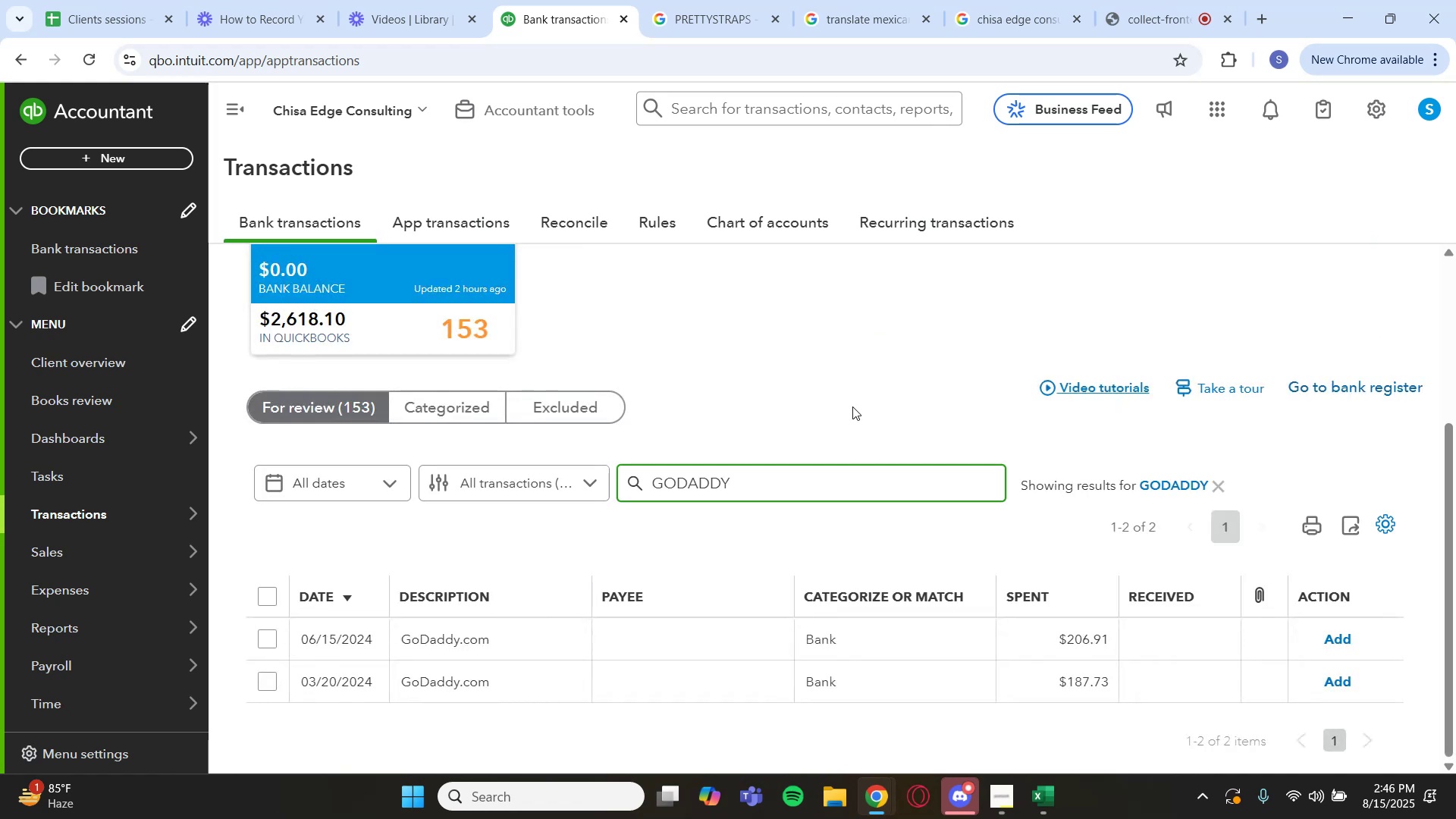 
left_click([271, 603])
 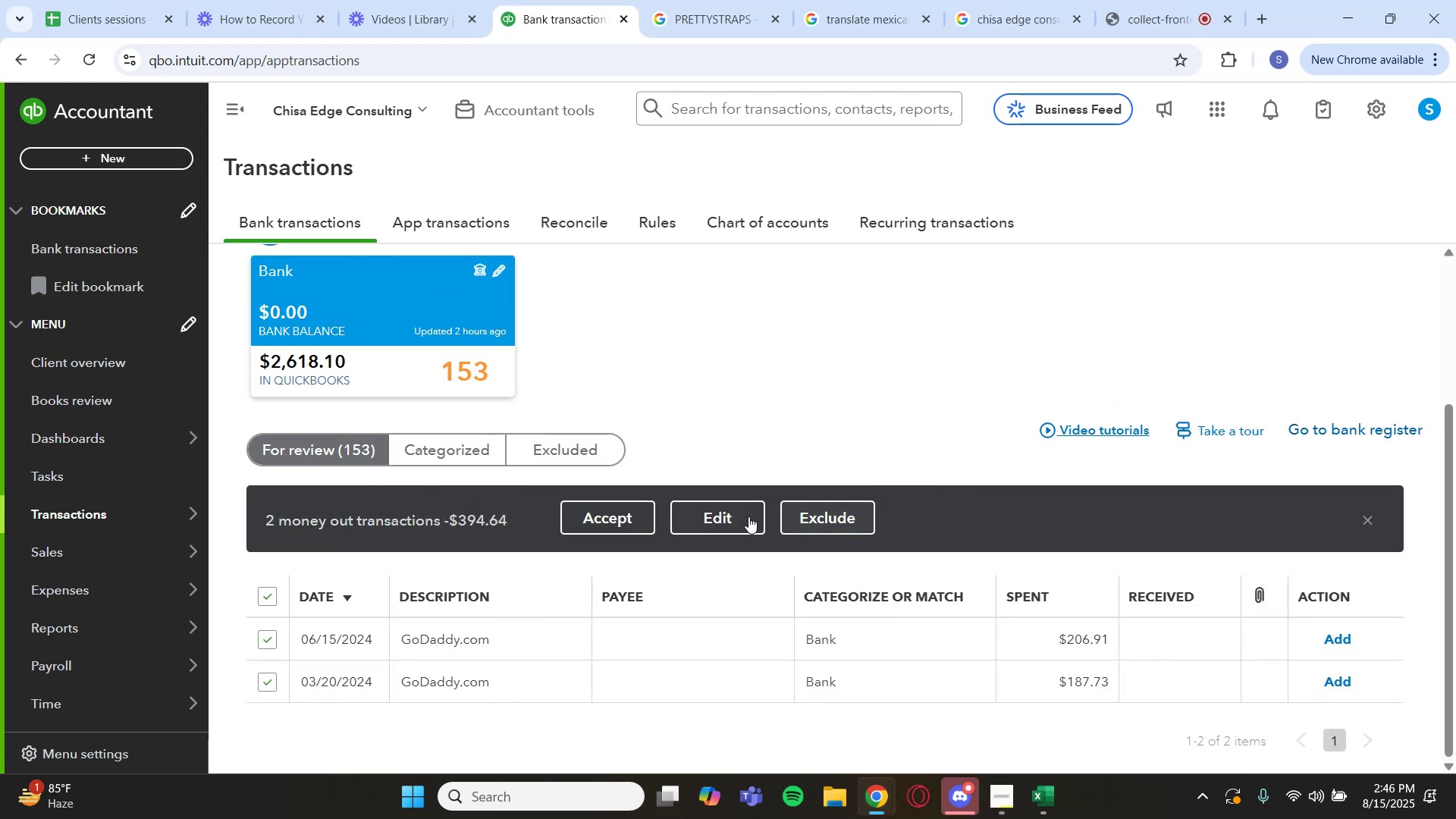 
left_click([736, 518])
 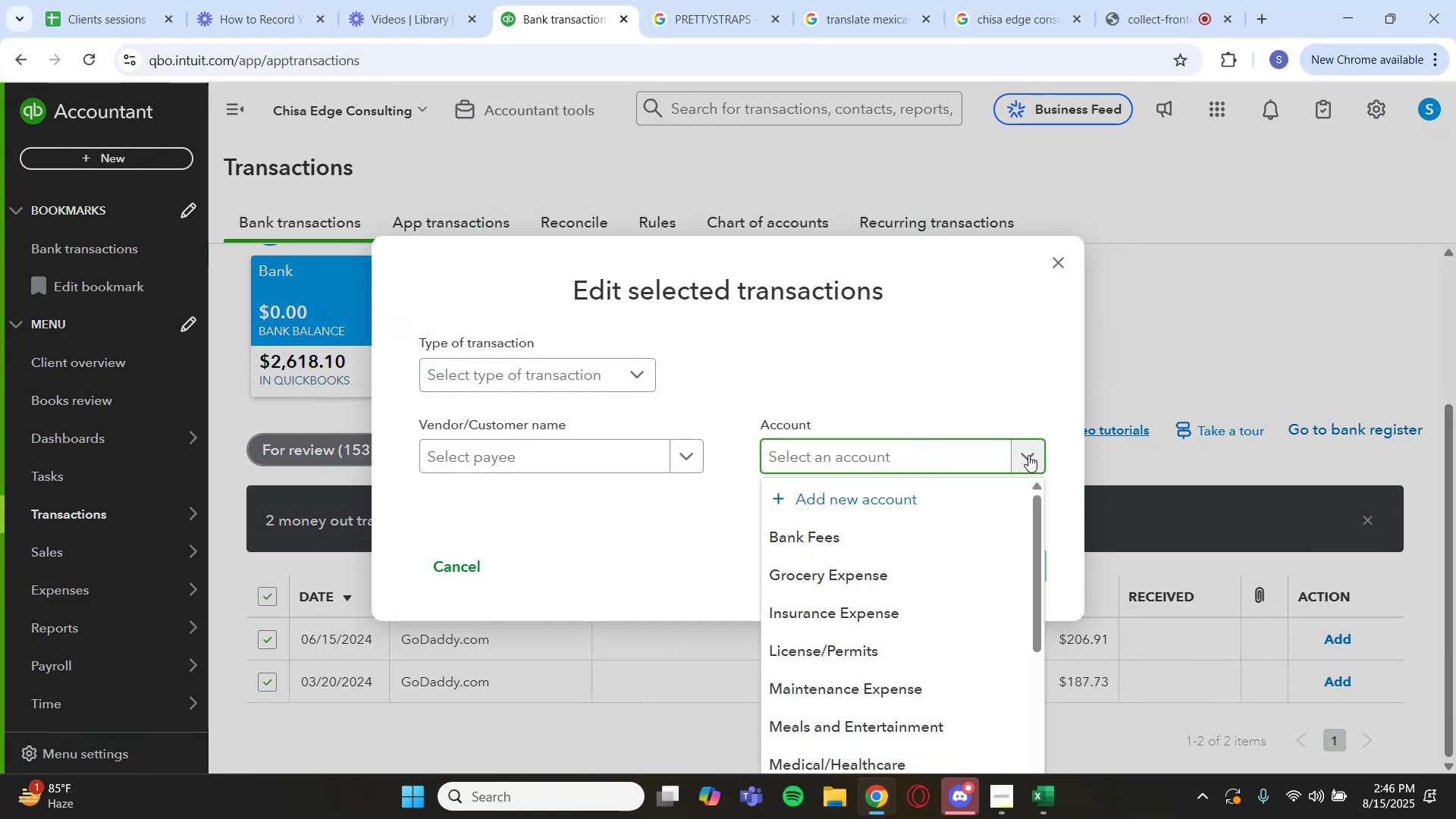 
left_click([1035, 453])
 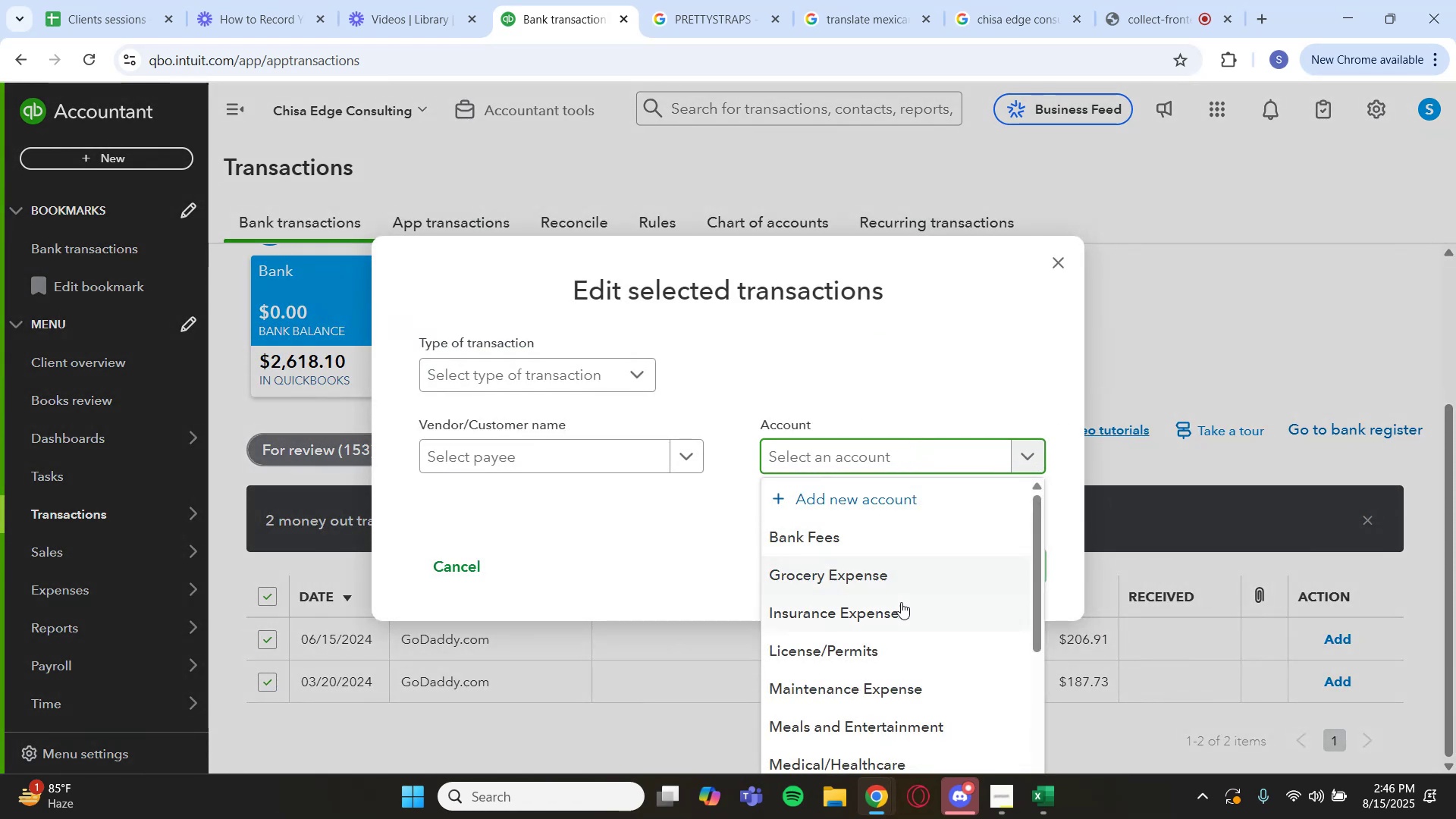 
scroll: coordinate [903, 620], scroll_direction: down, amount: 3.0
 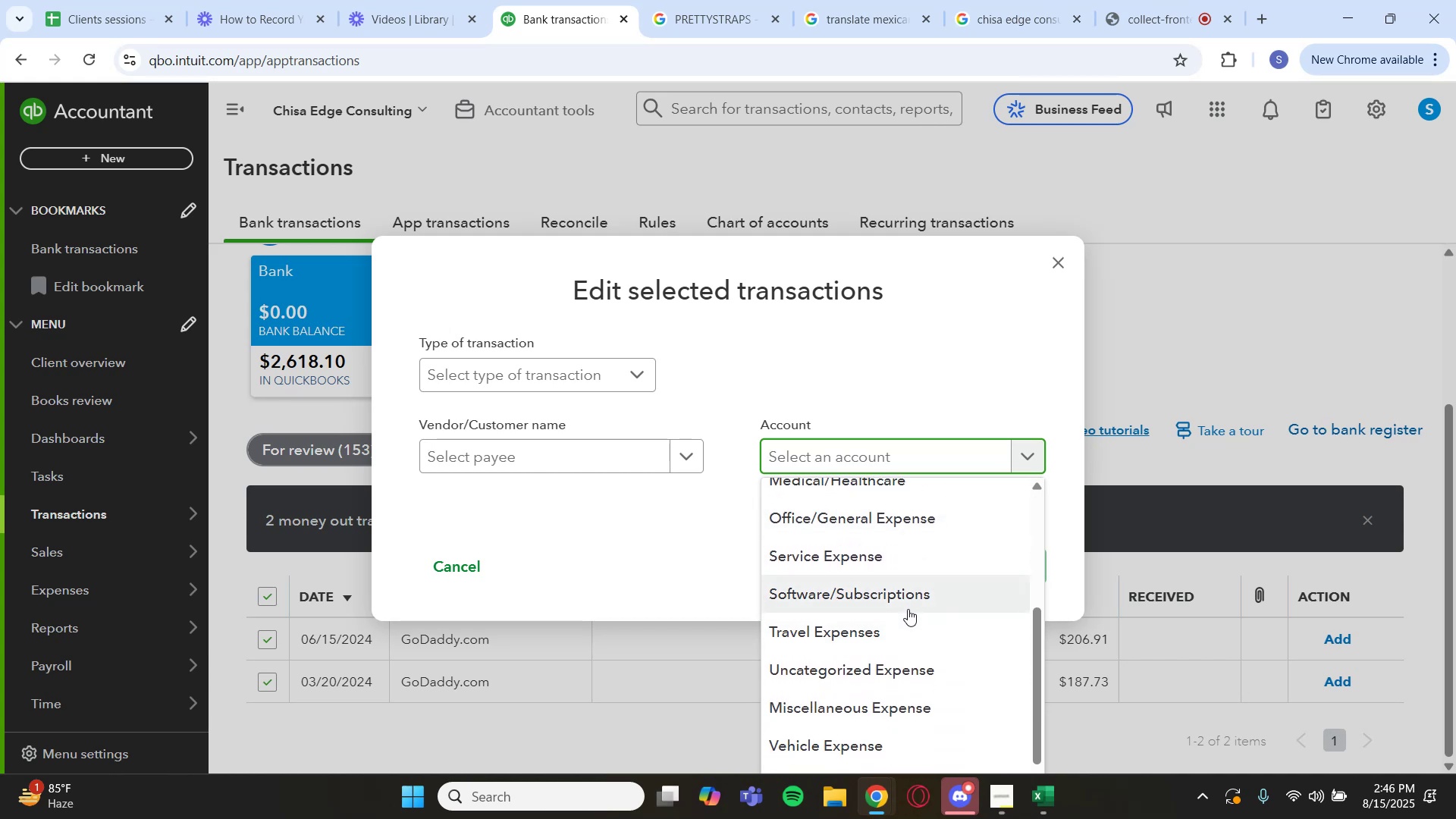 
left_click([912, 604])
 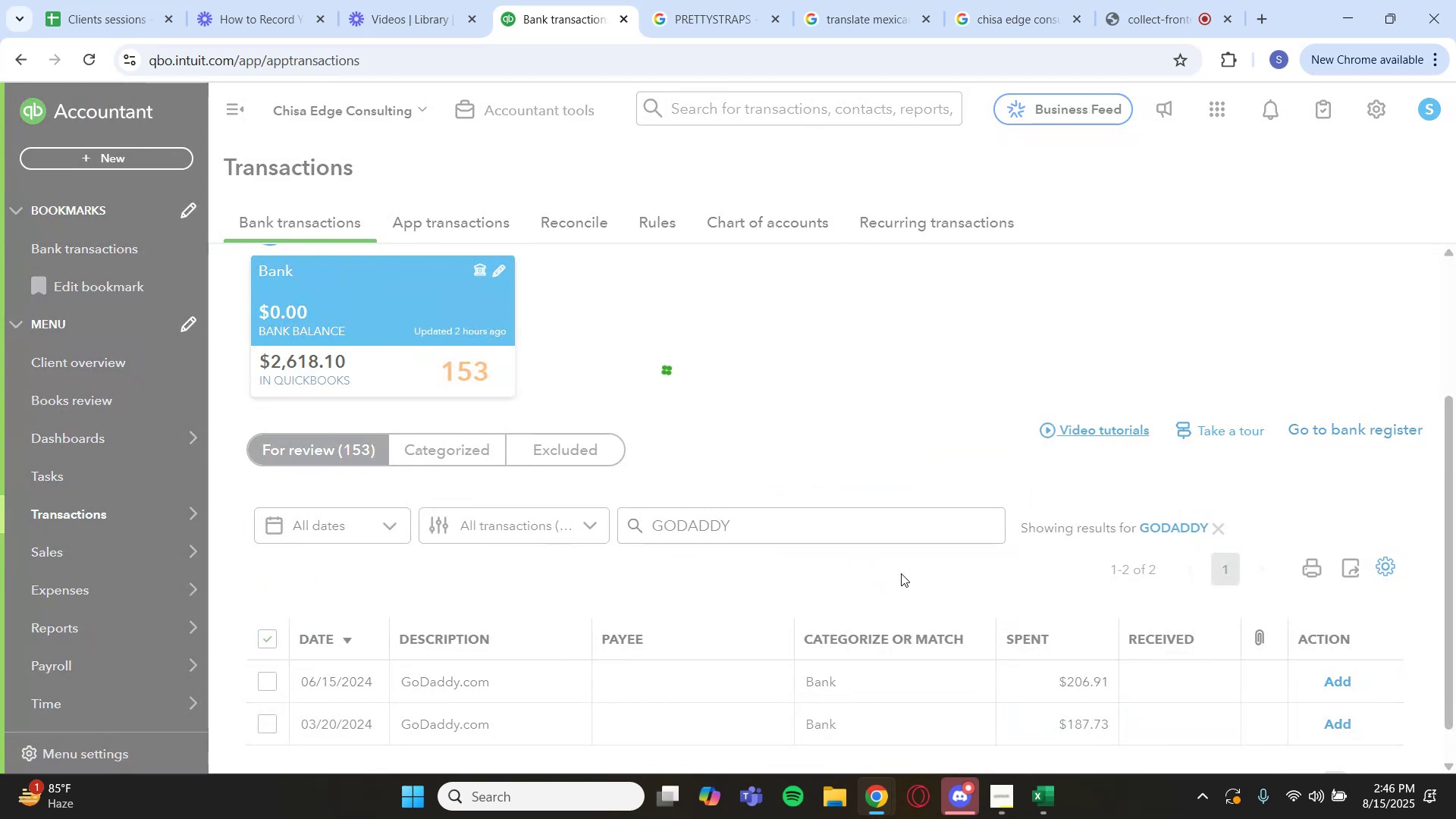 
left_click([1164, 521])
 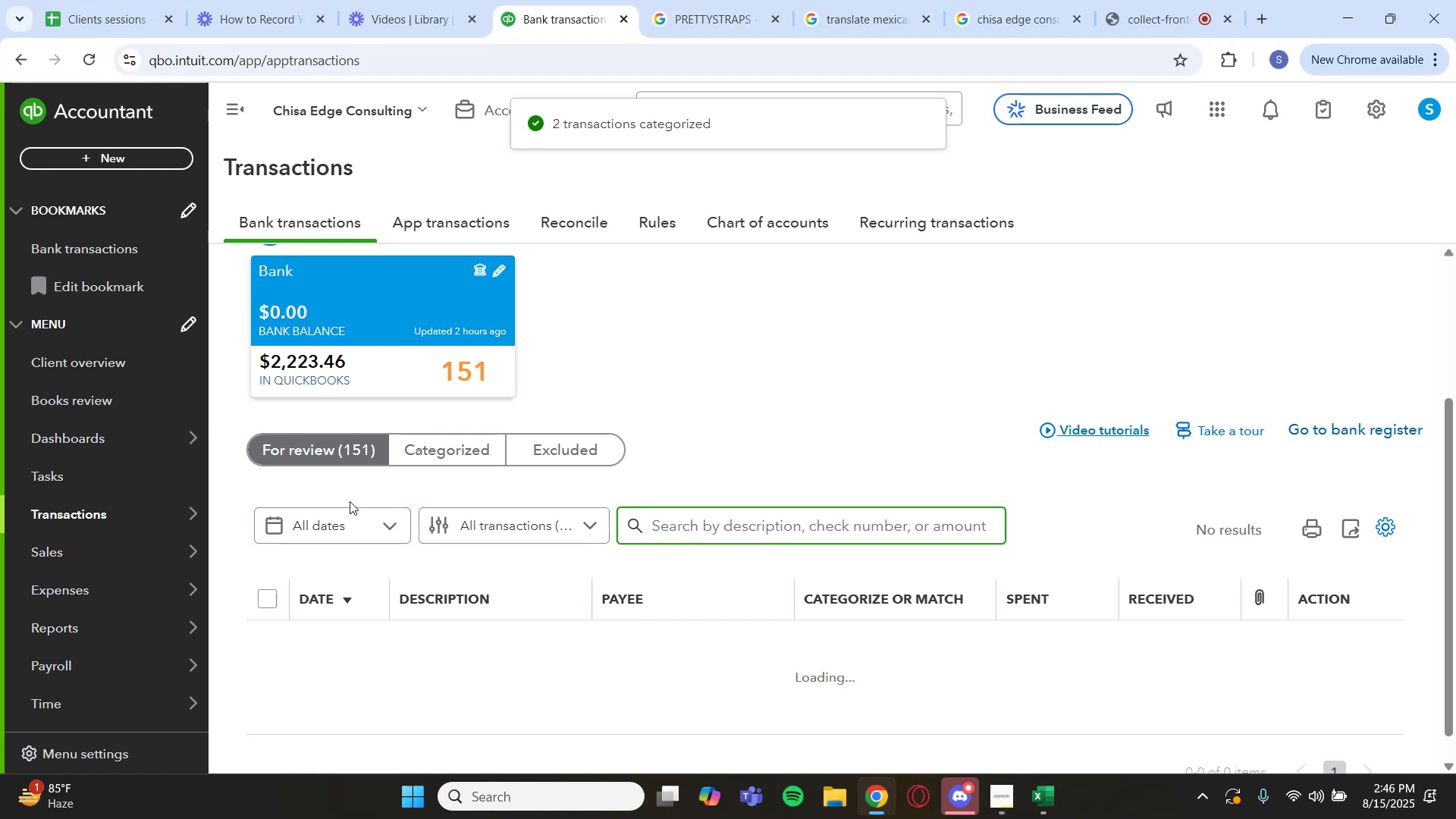 
left_click([356, 455])
 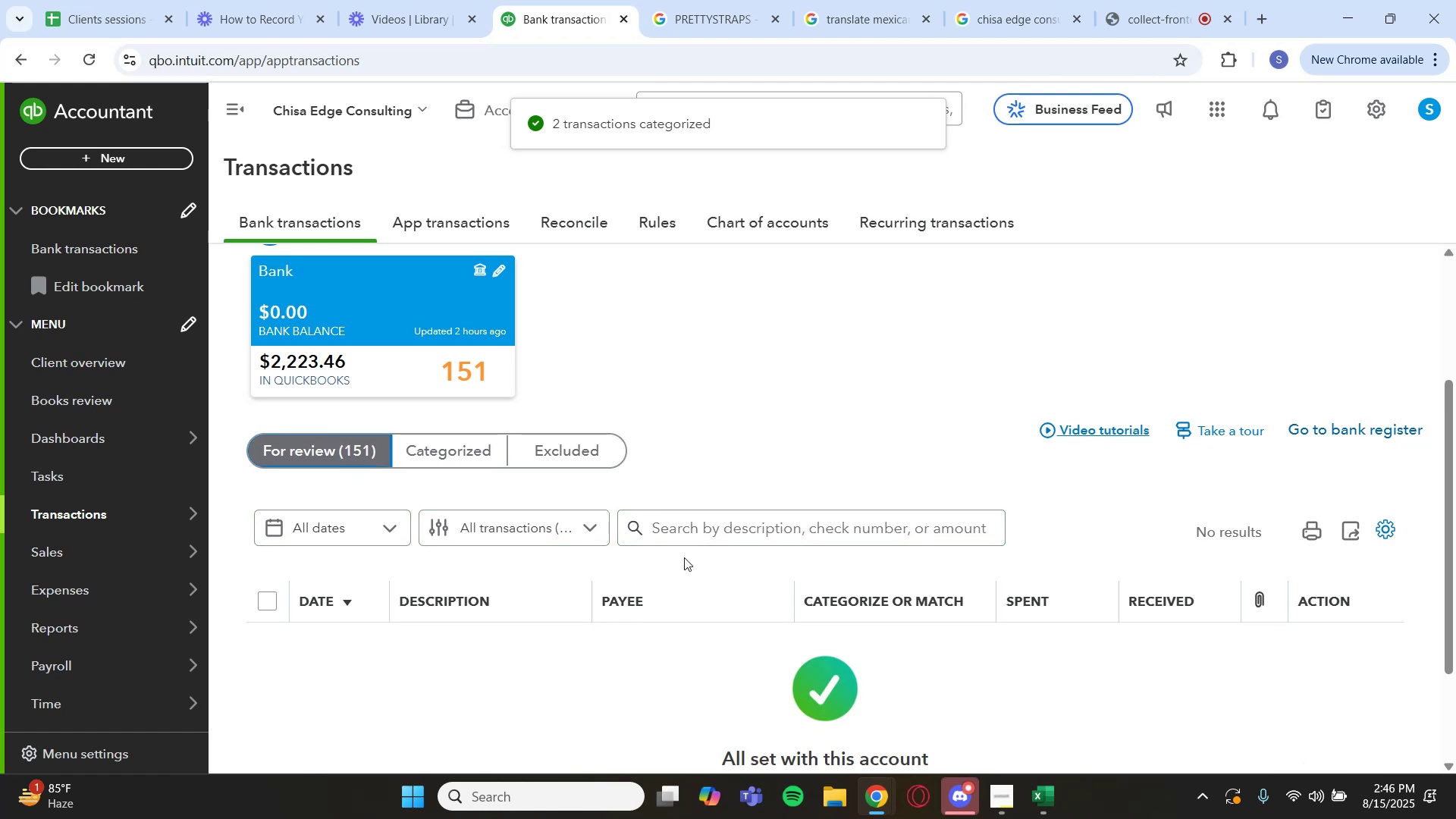 
scroll: coordinate [532, 529], scroll_direction: down, amount: 6.0
 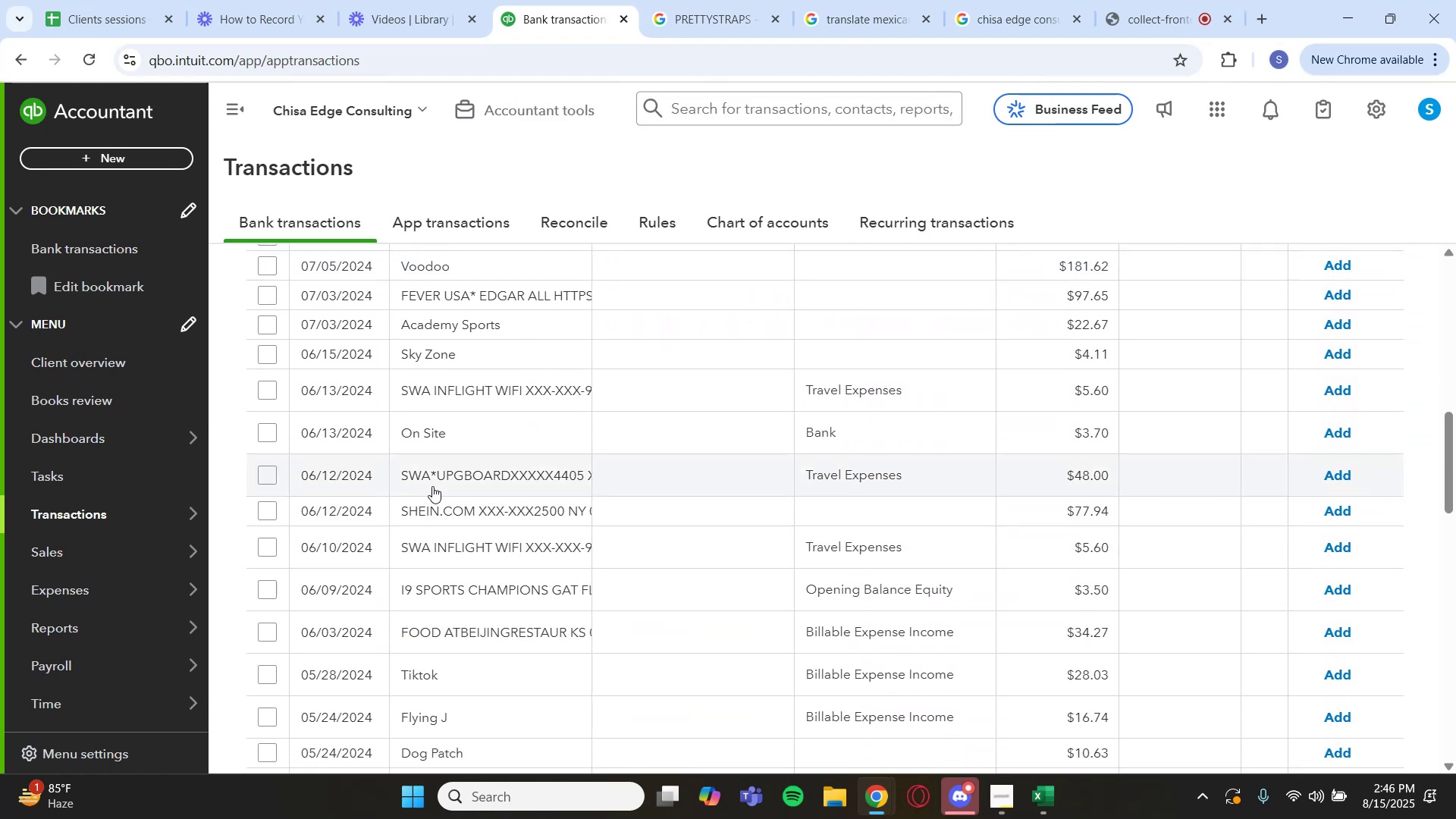 
left_click([432, 486])
 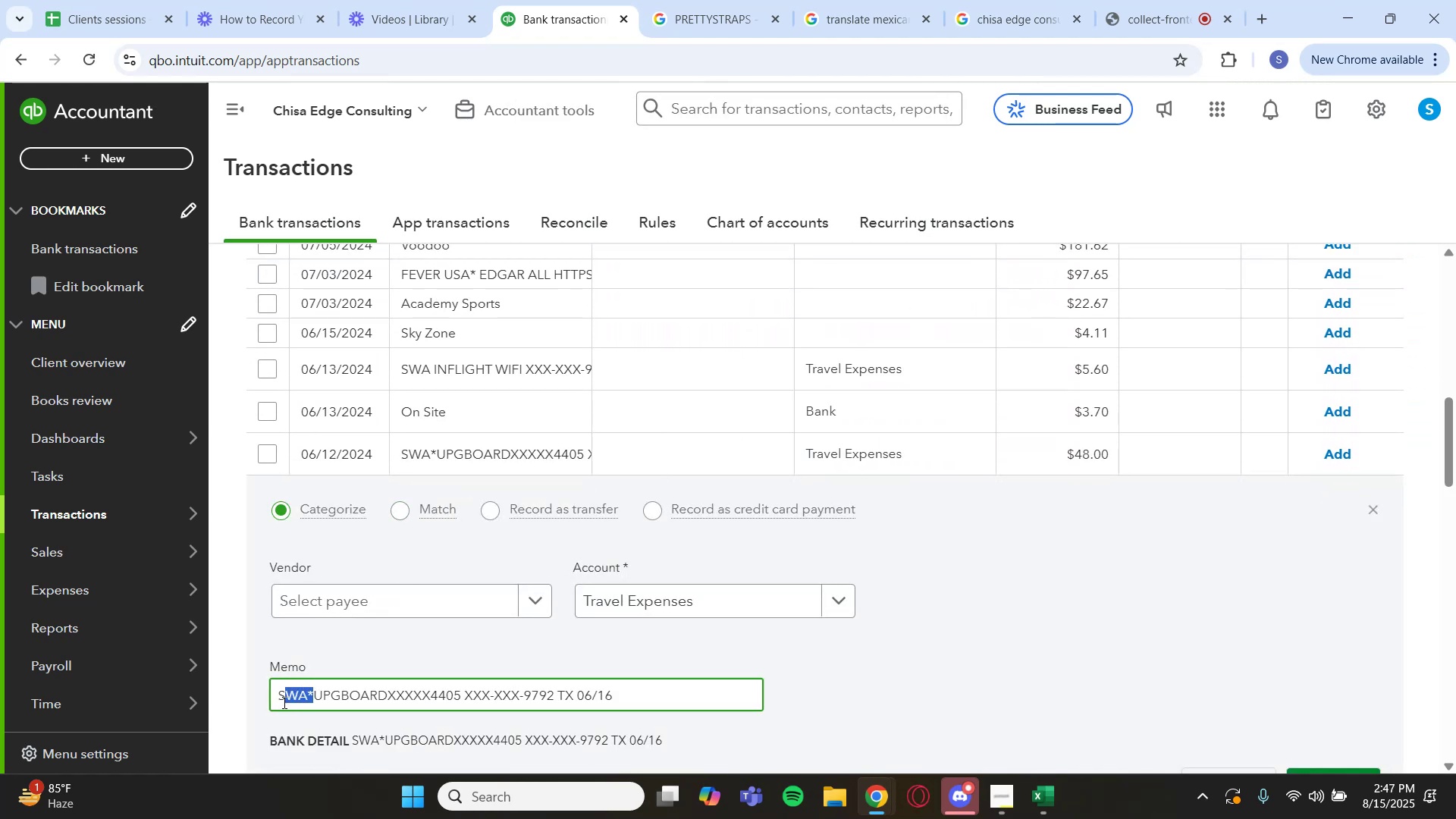 
key(Control+C)
 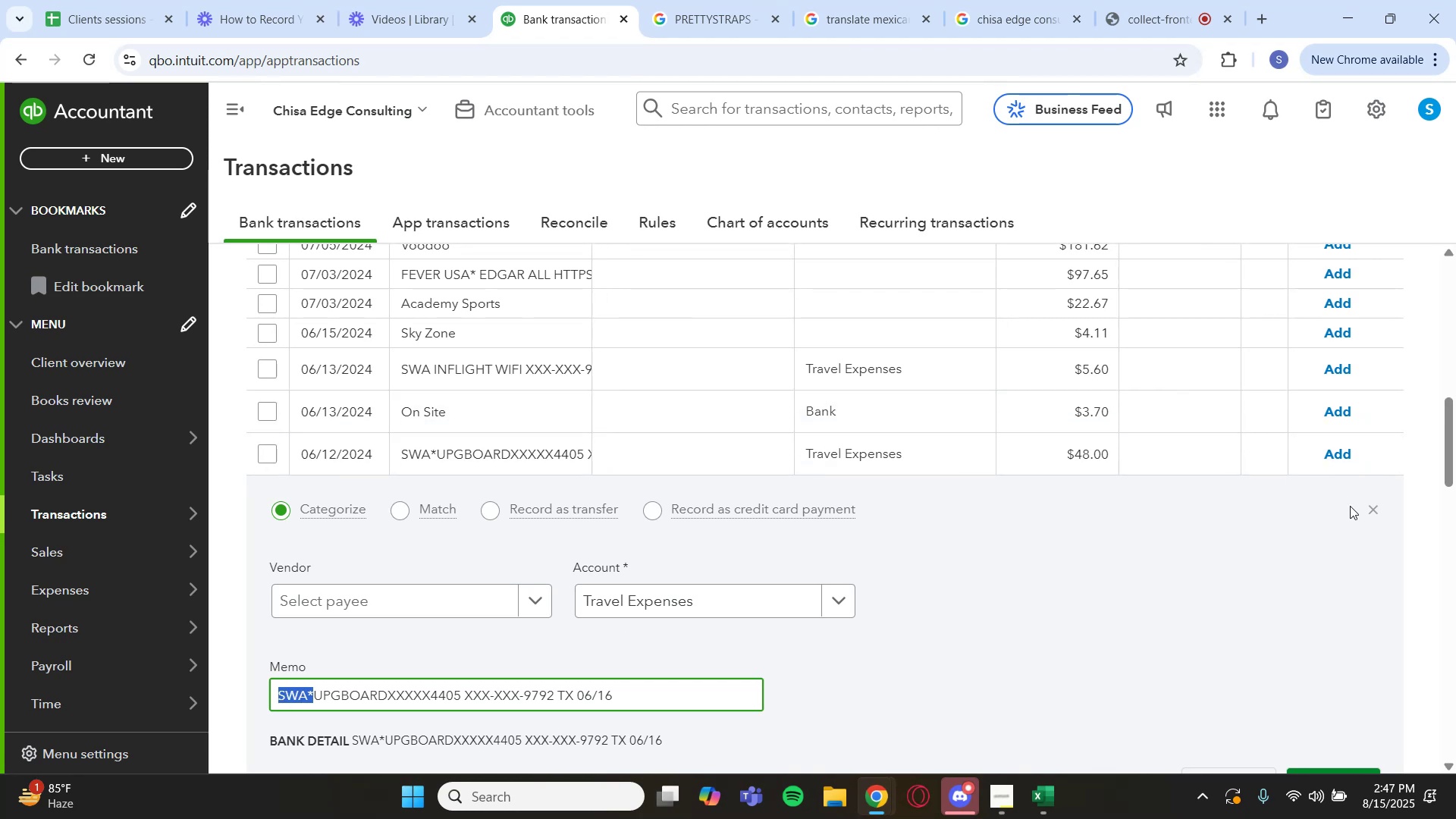 
left_click([1373, 510])
 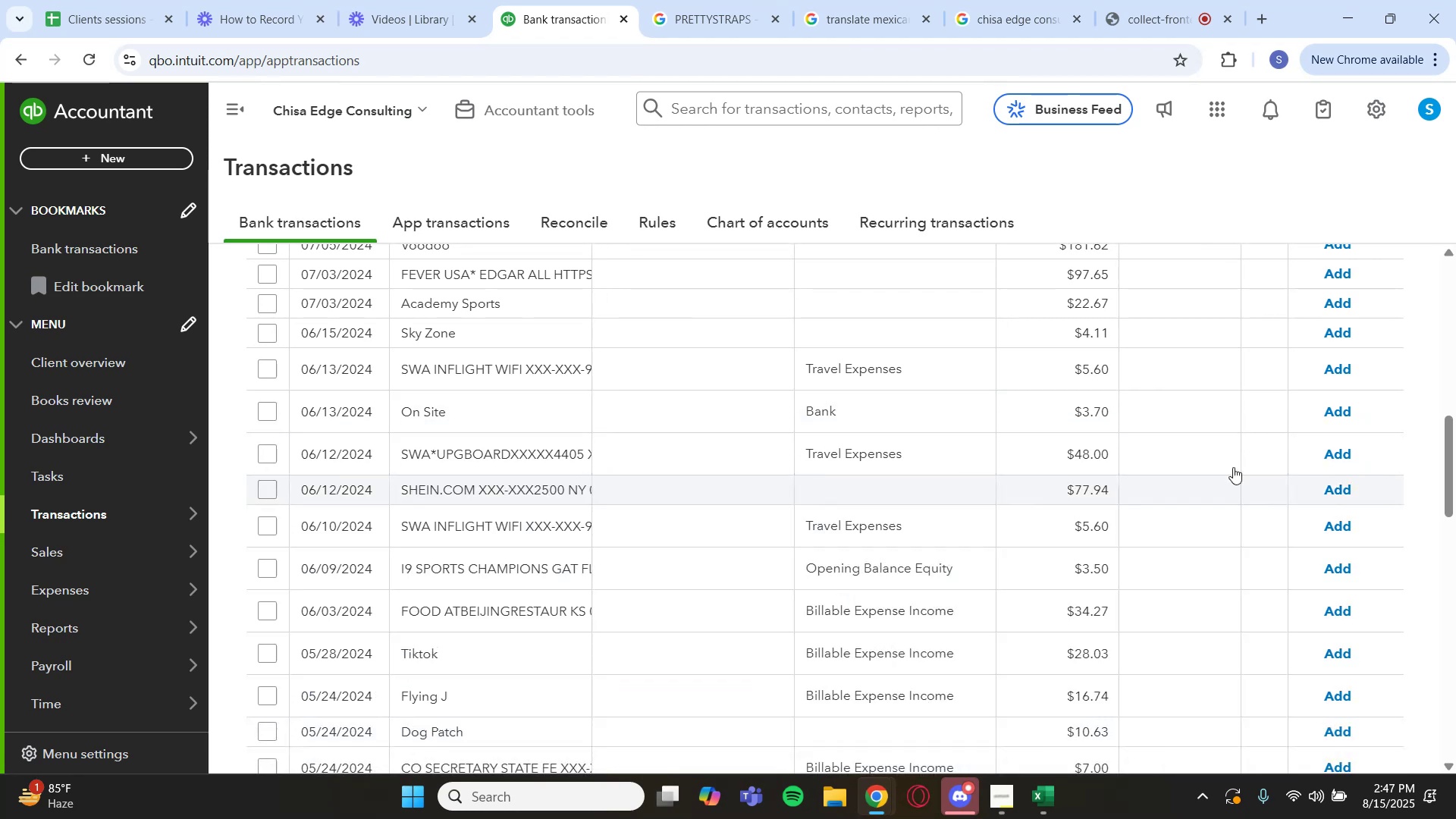 
scroll: coordinate [871, 332], scroll_direction: up, amount: 4.0
 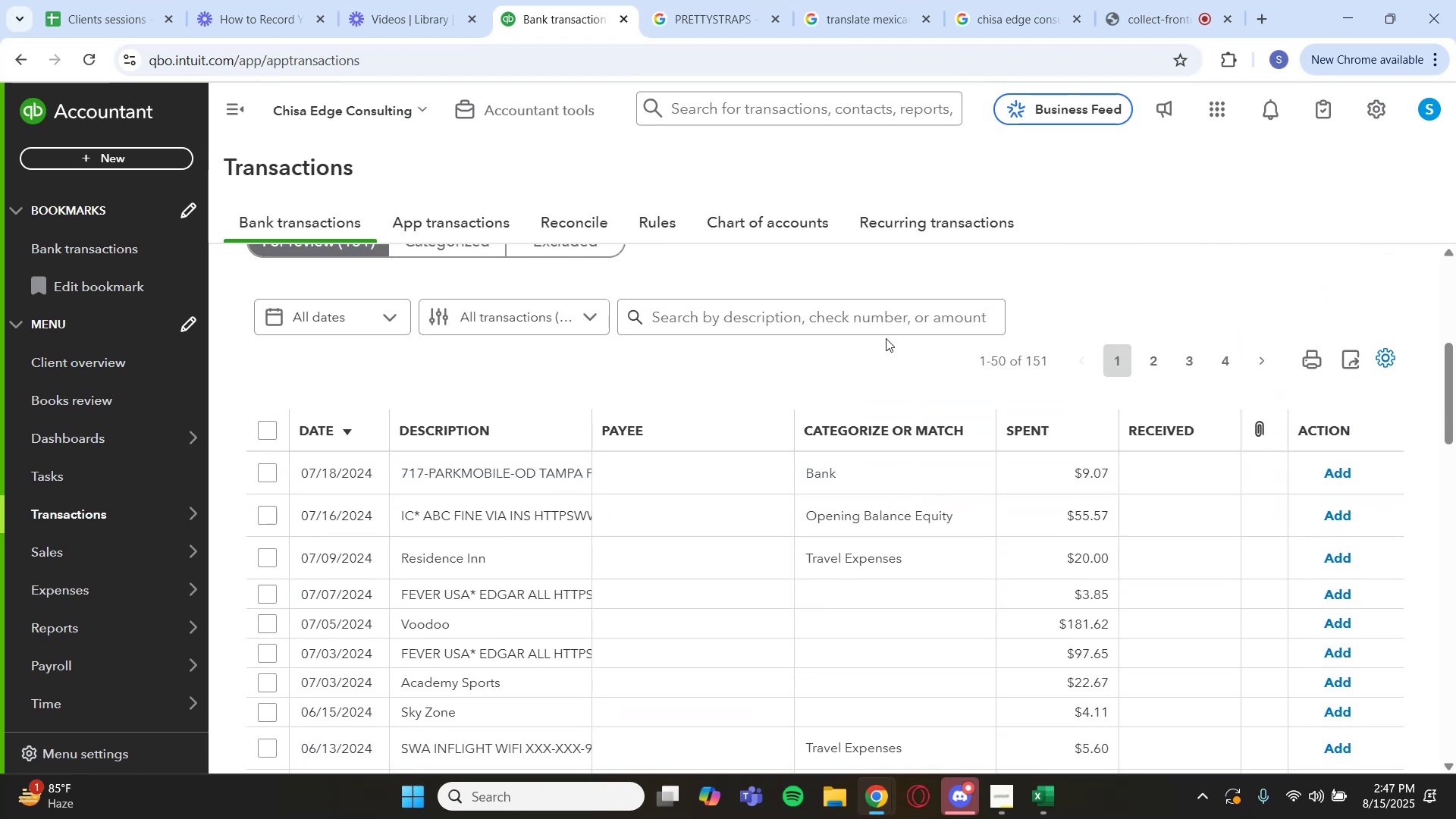 
left_click([886, 323])
 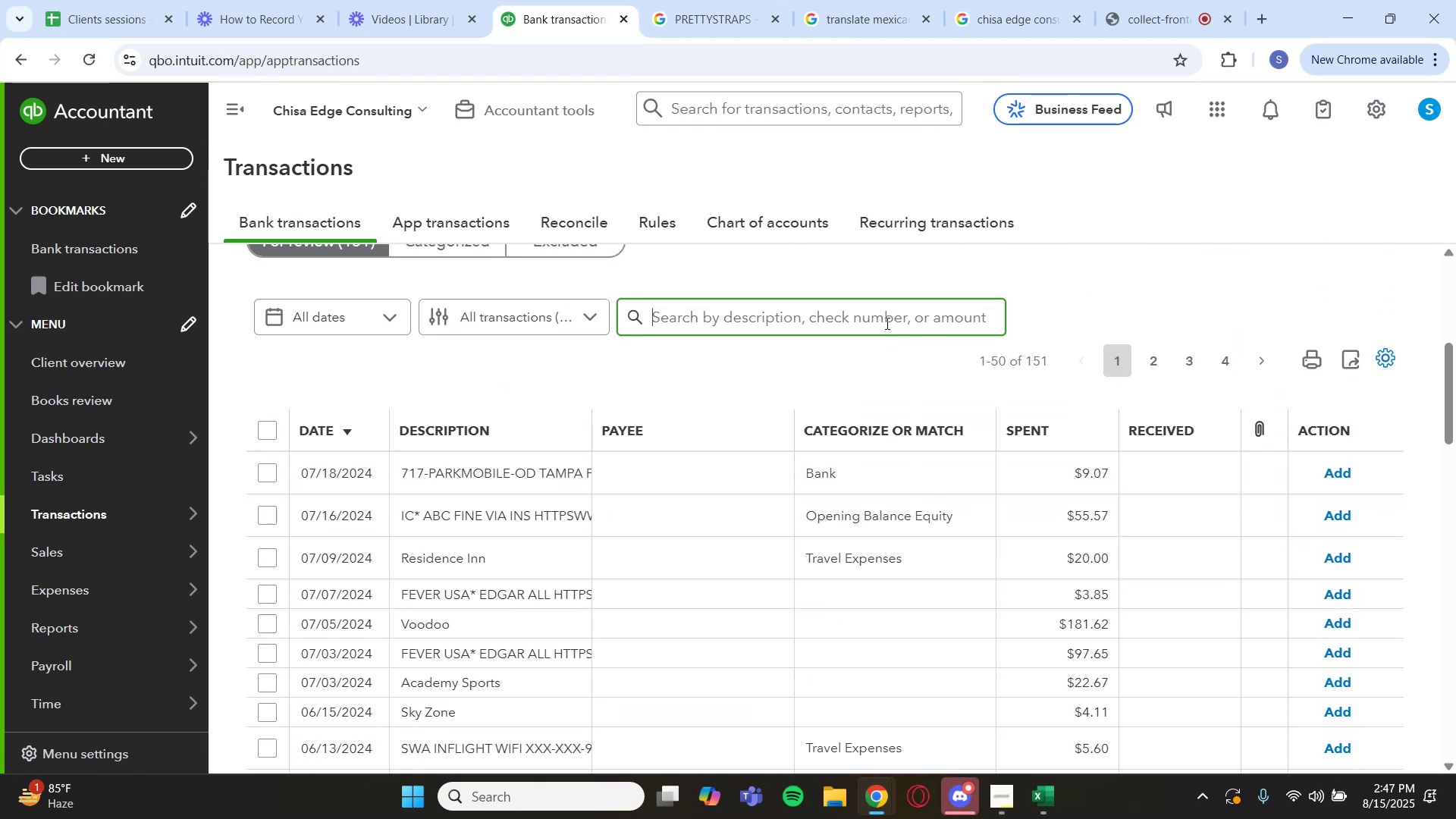 
key(Control+V)
 